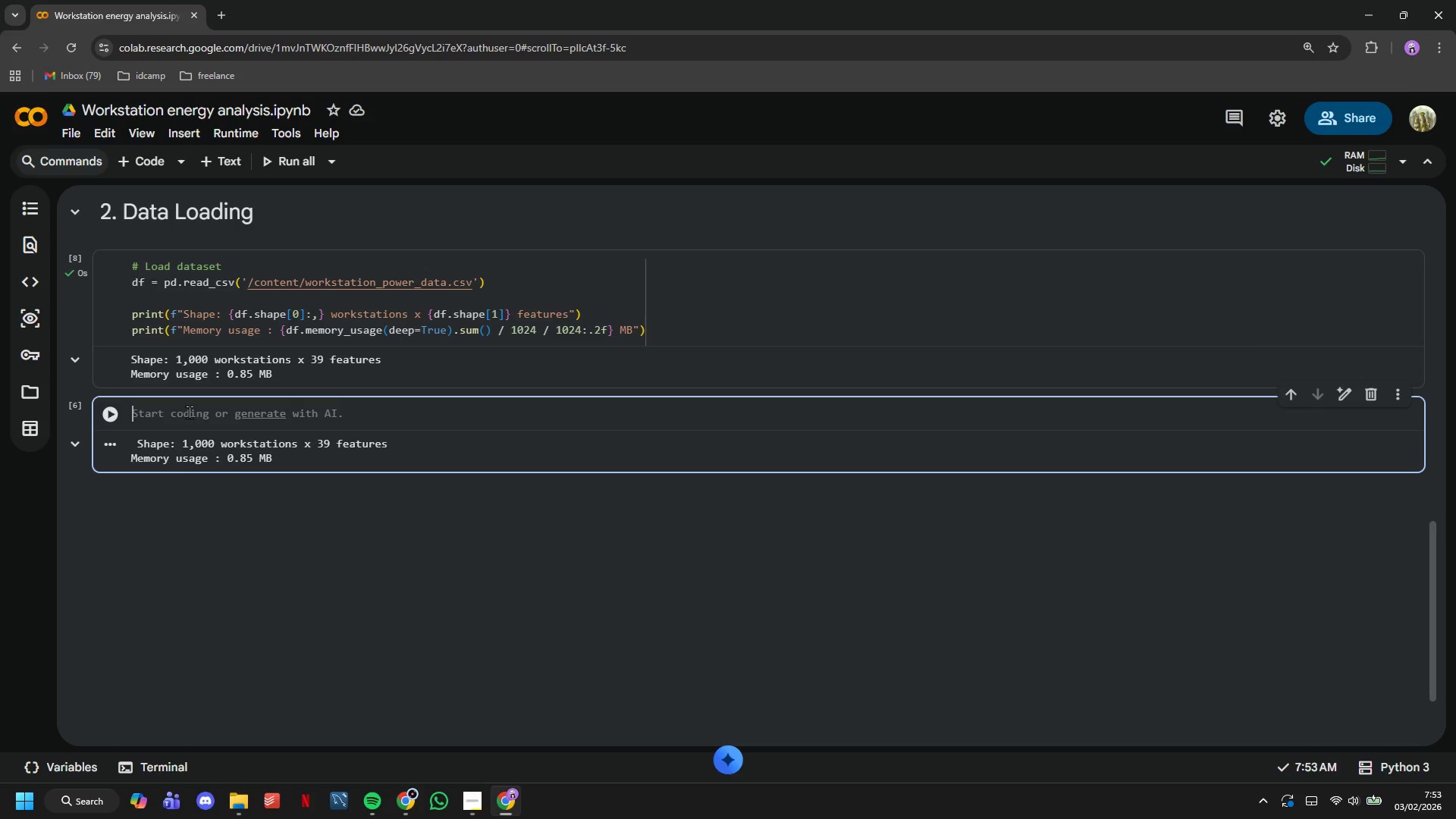 
wait(6.44)
 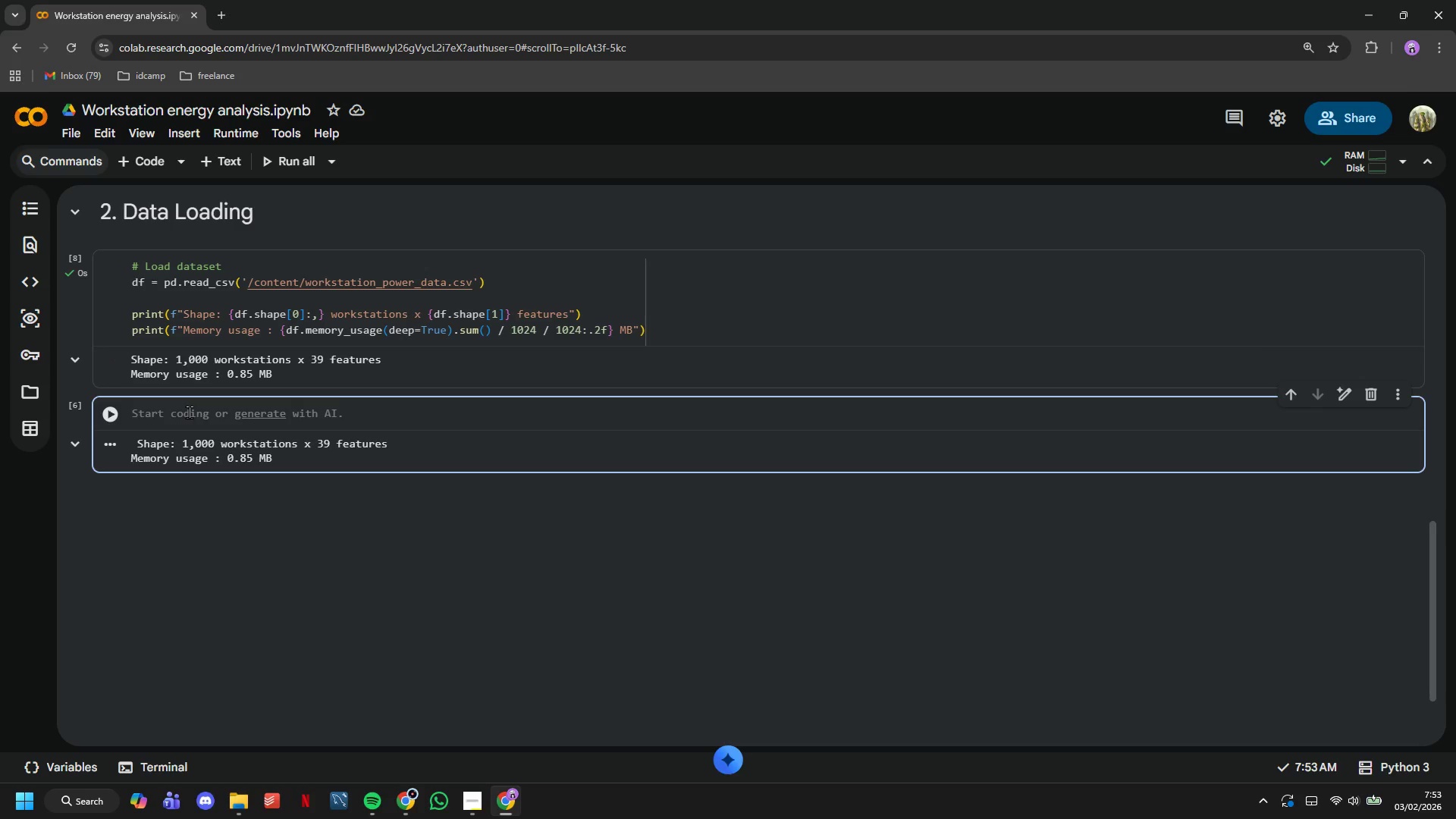 
type(# Display first few rows)
 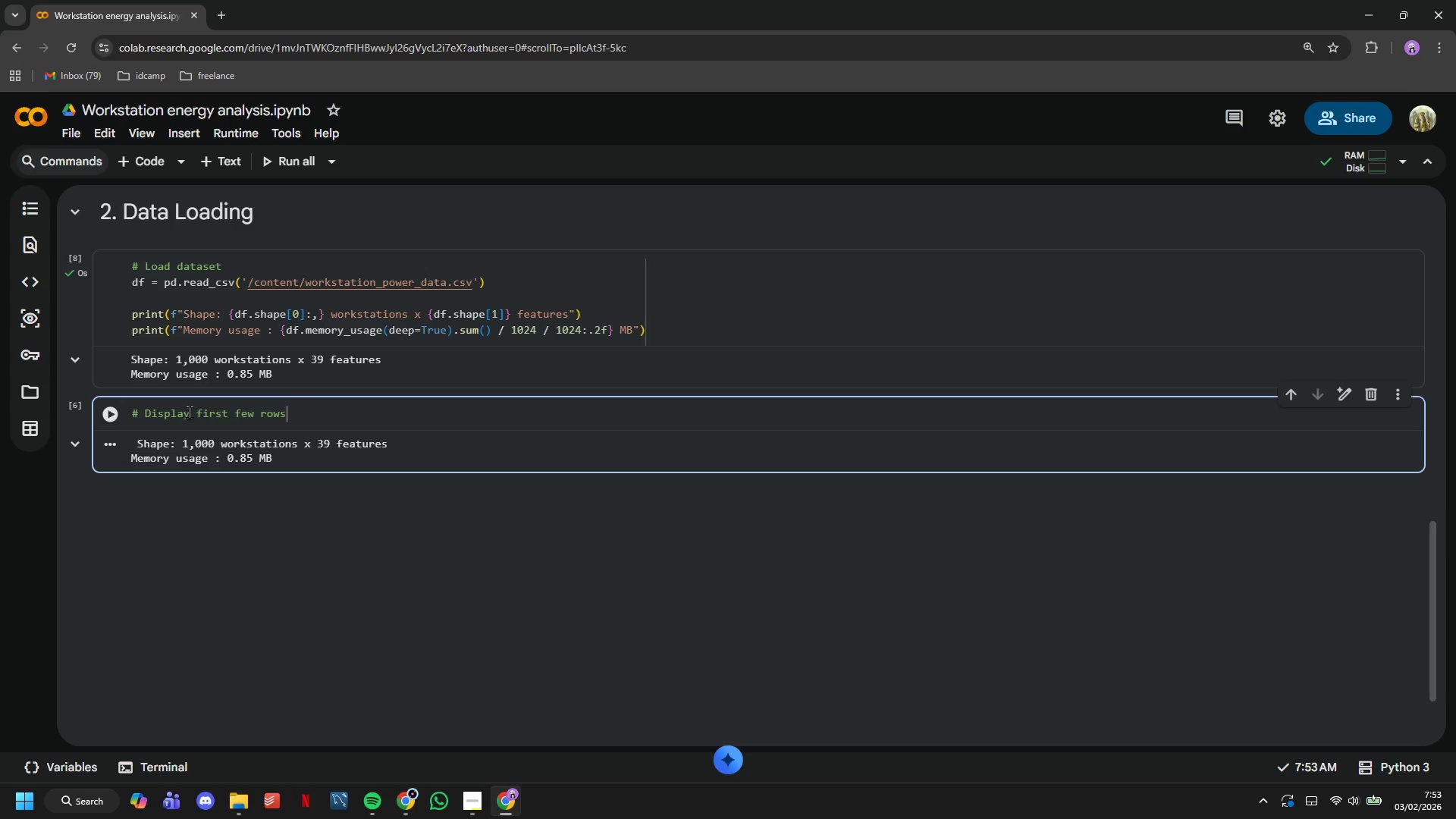 
key(Enter)
 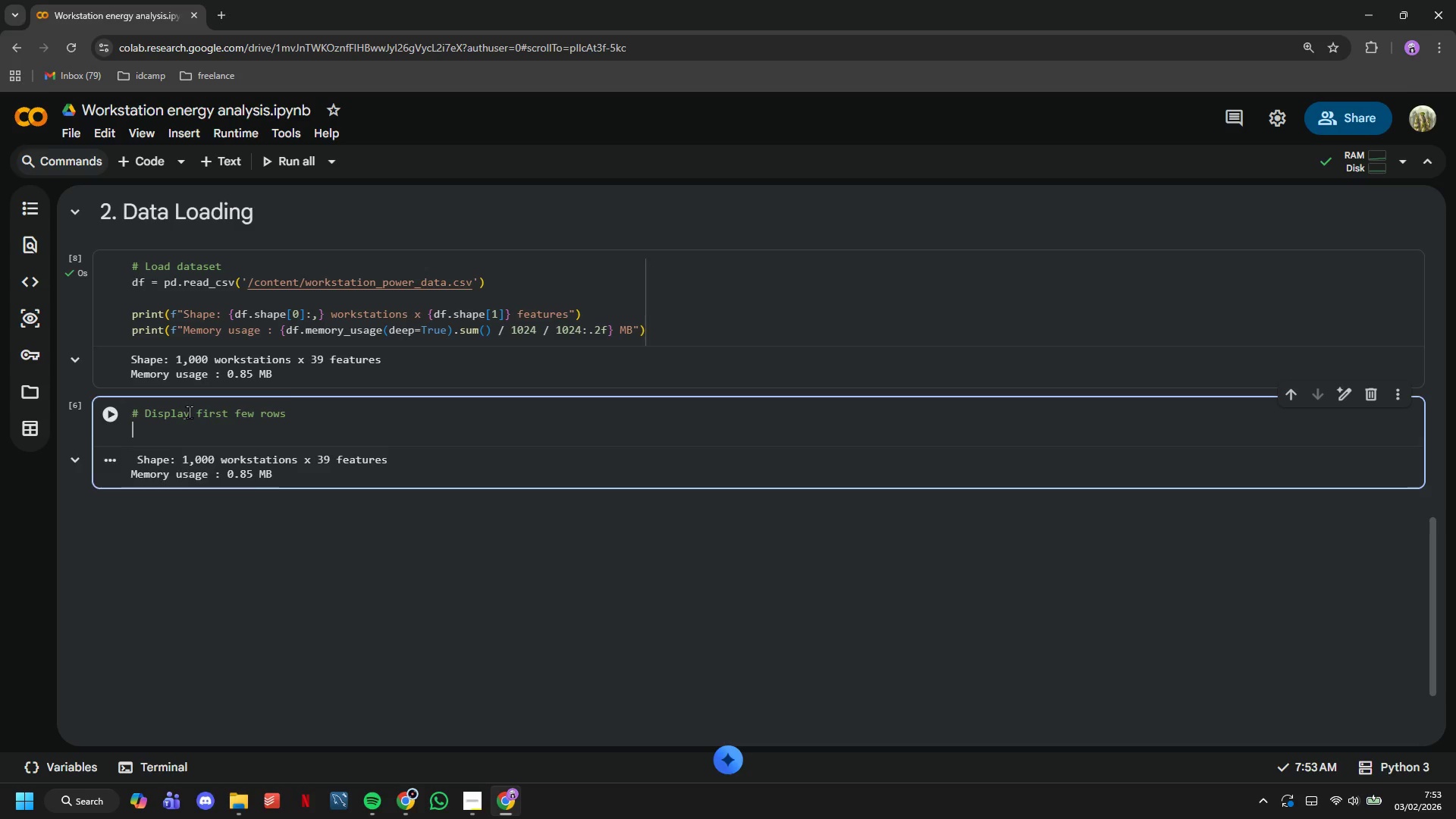 
key(Enter)
 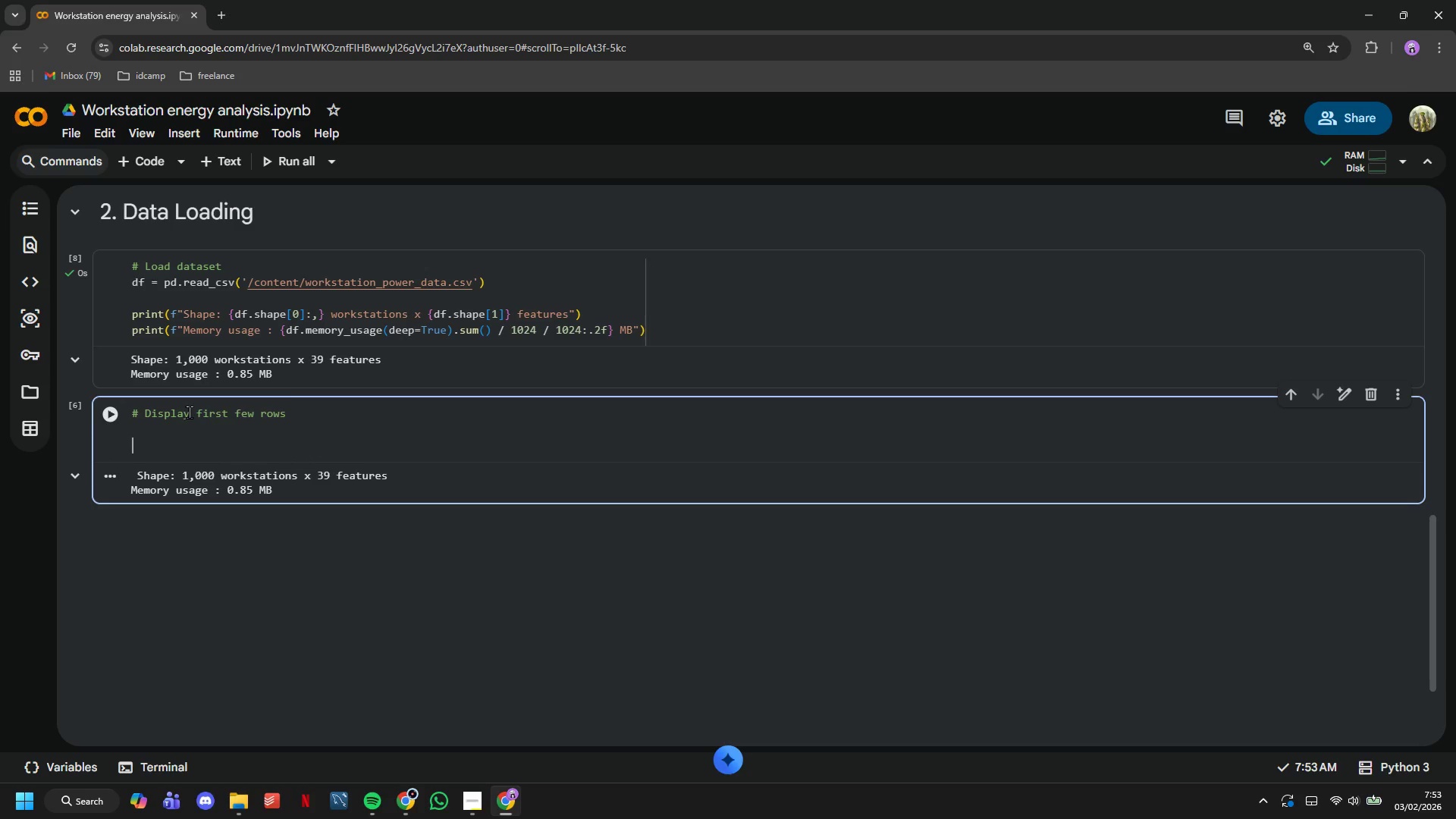 
type(print(")
 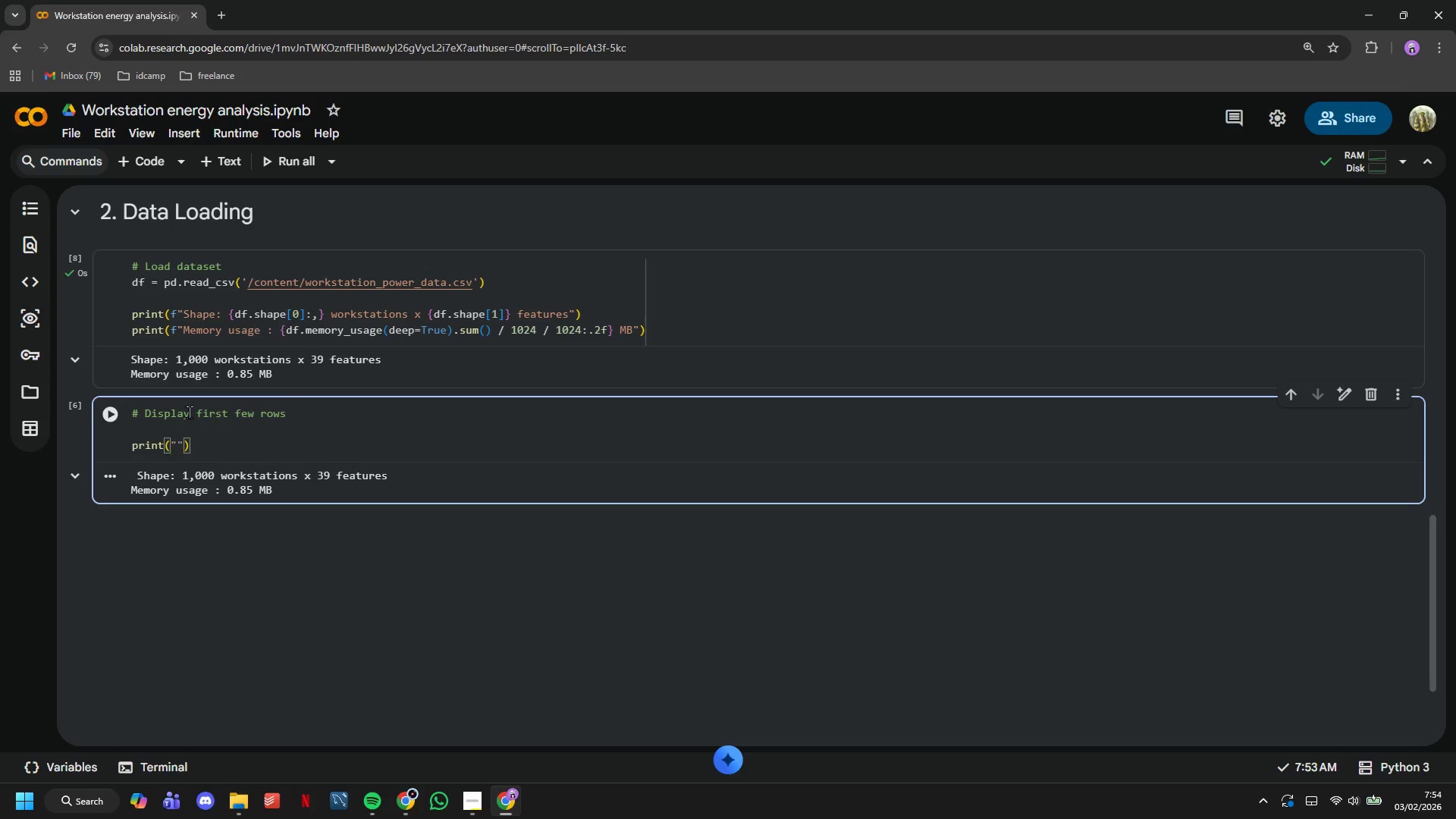 
type(First 5 workstation configuration)
 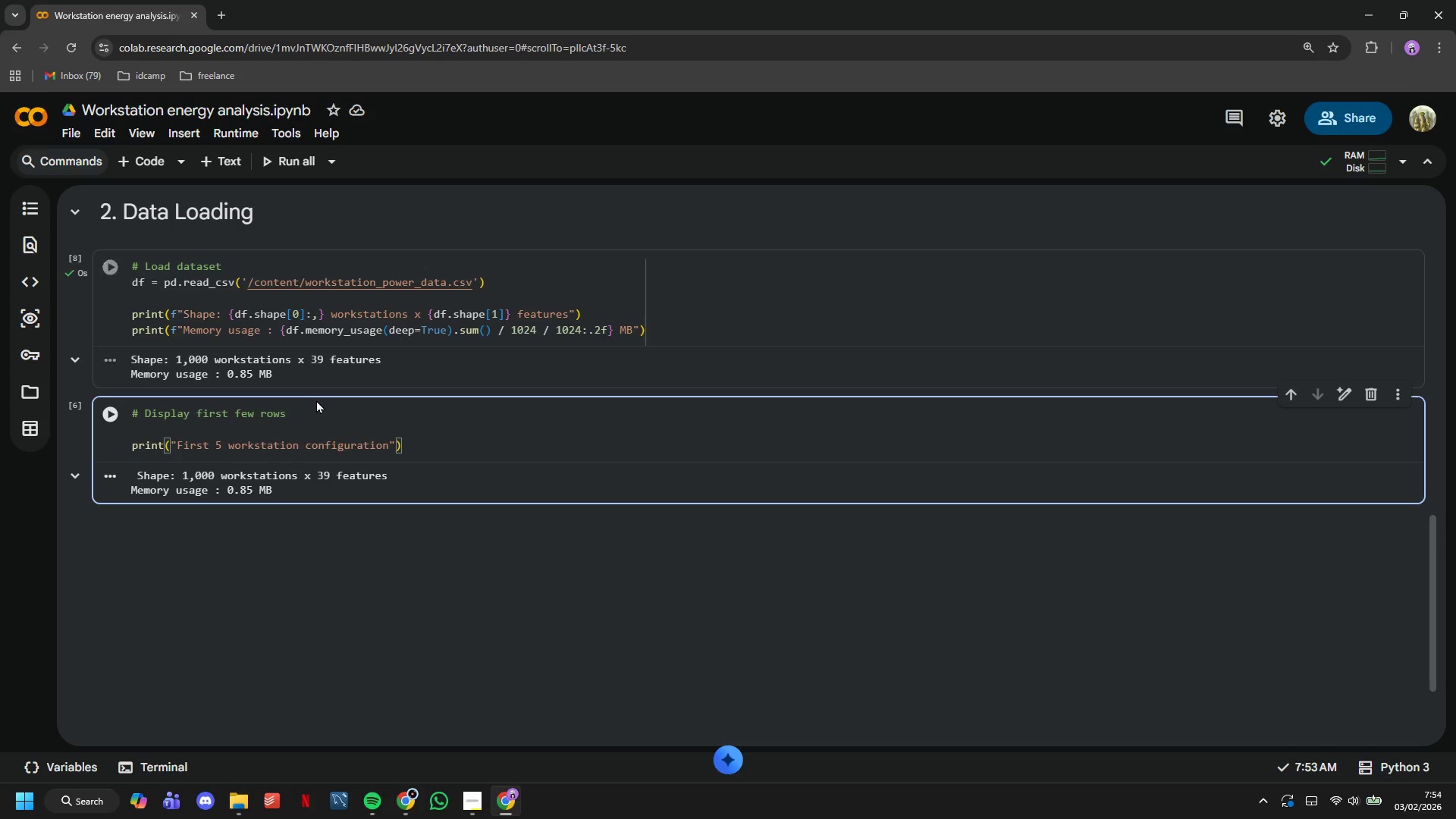 
key(Shift+ShiftLeft)
 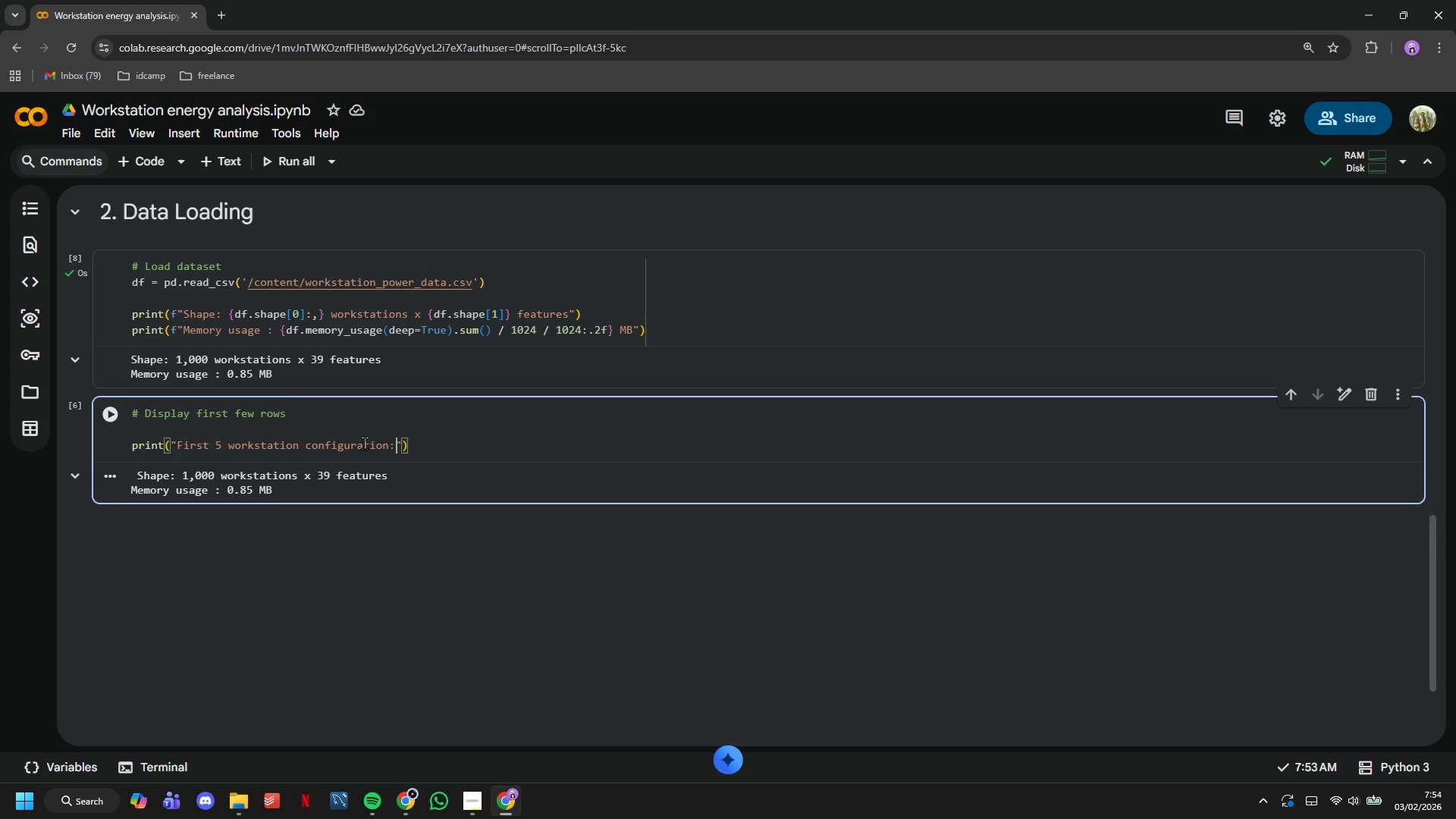 
key(Shift+Semicolon)
 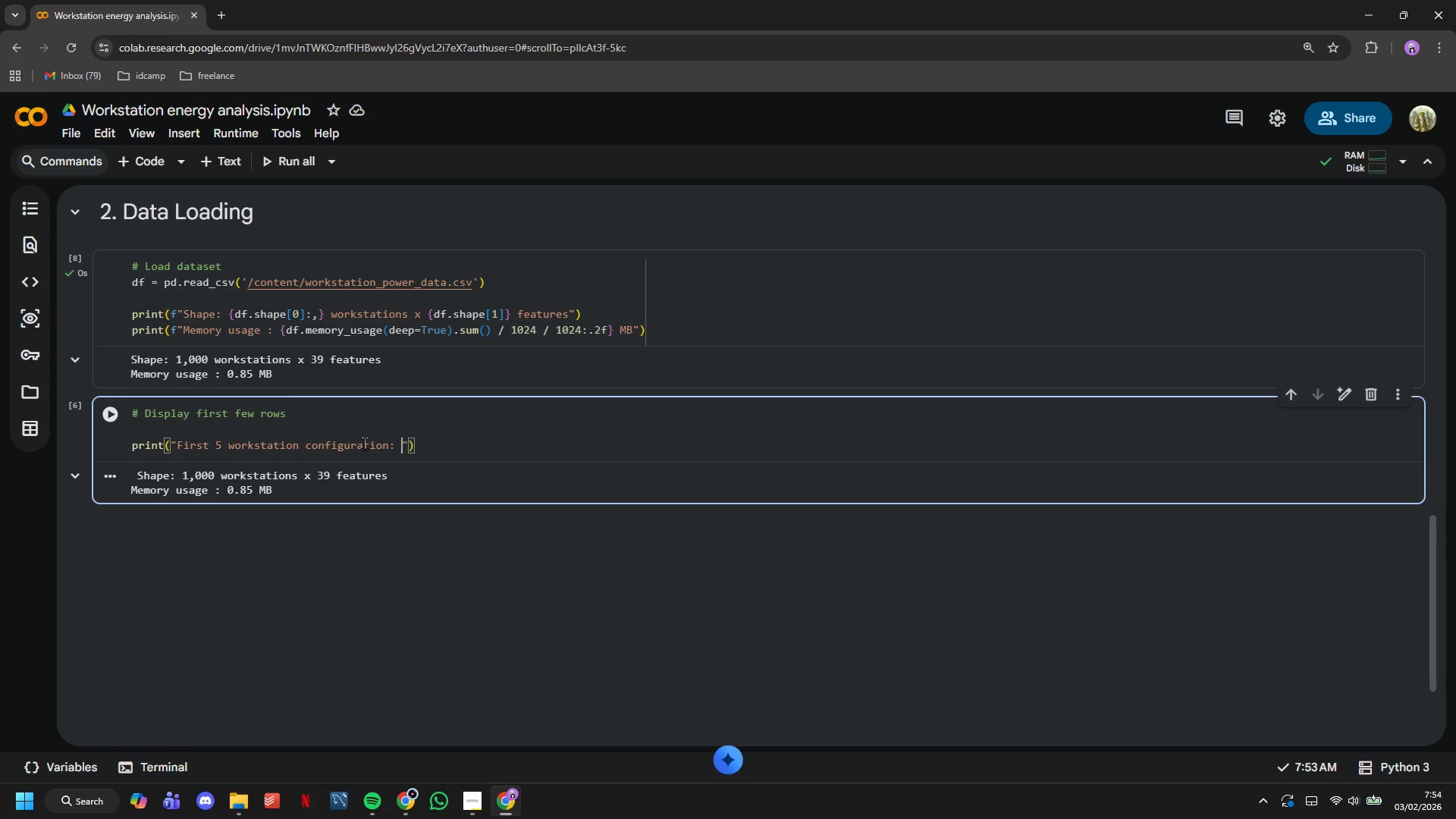 
key(Space)
 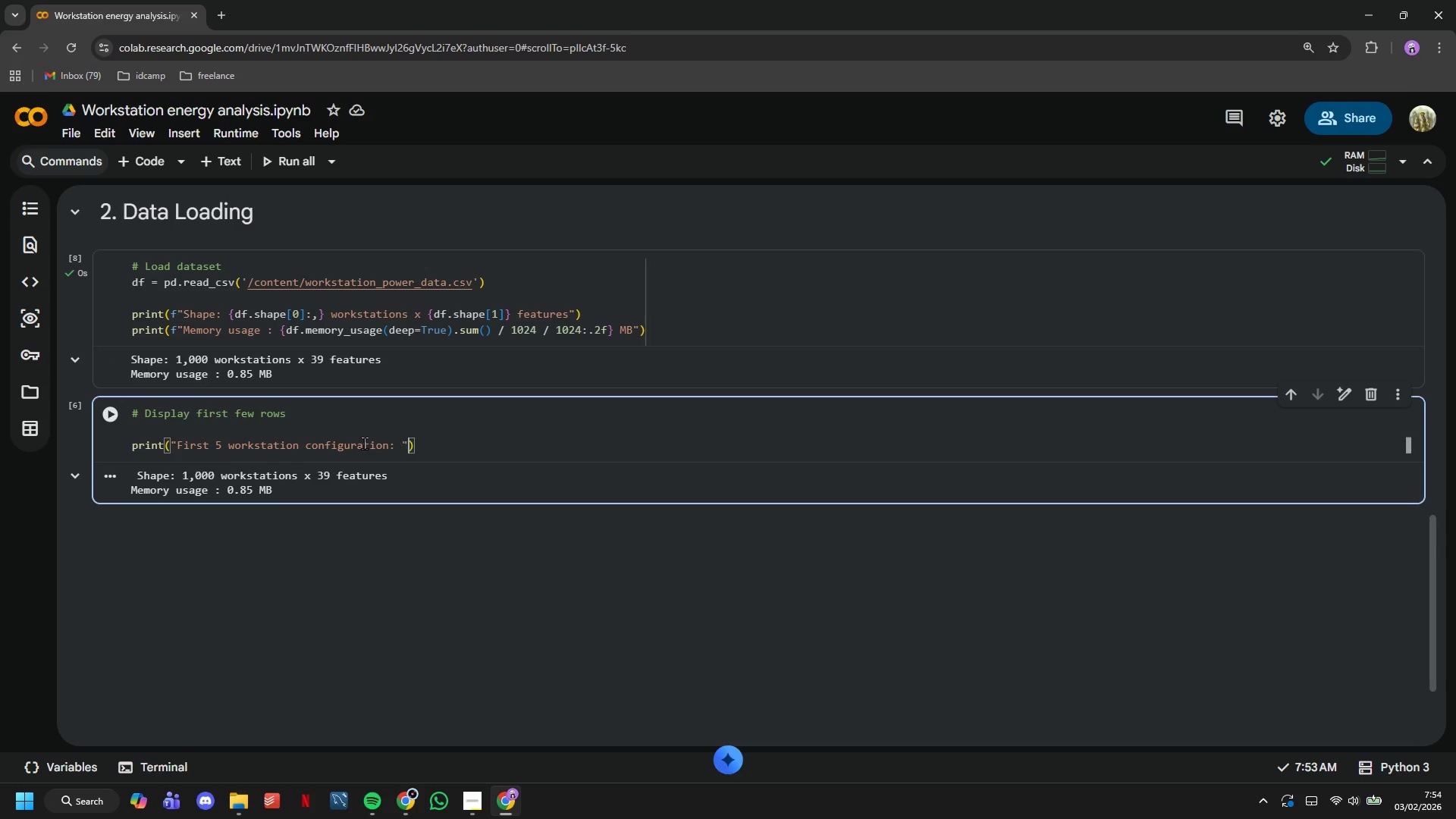 
key(ArrowRight)
 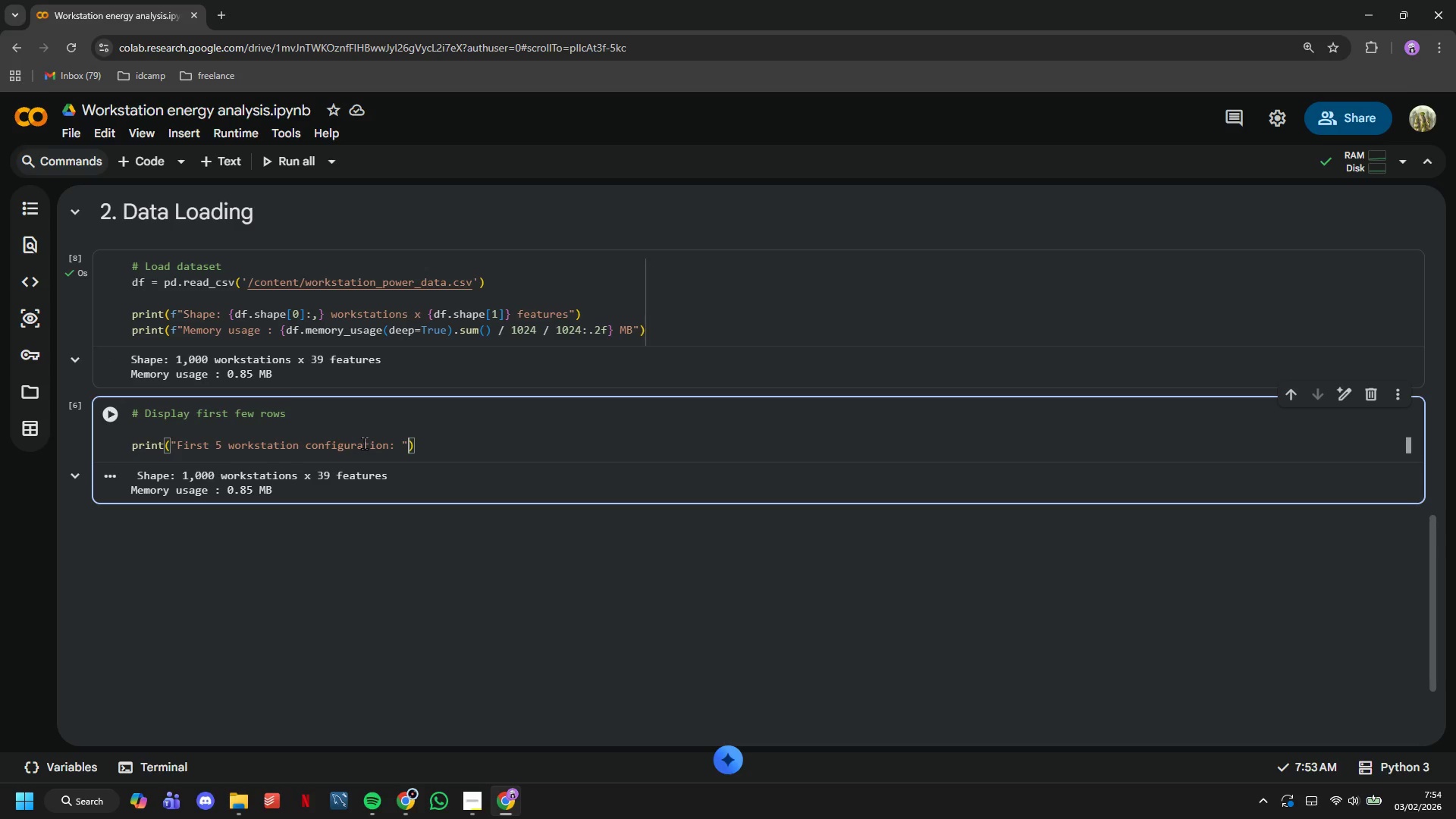 
key(ArrowRight)
 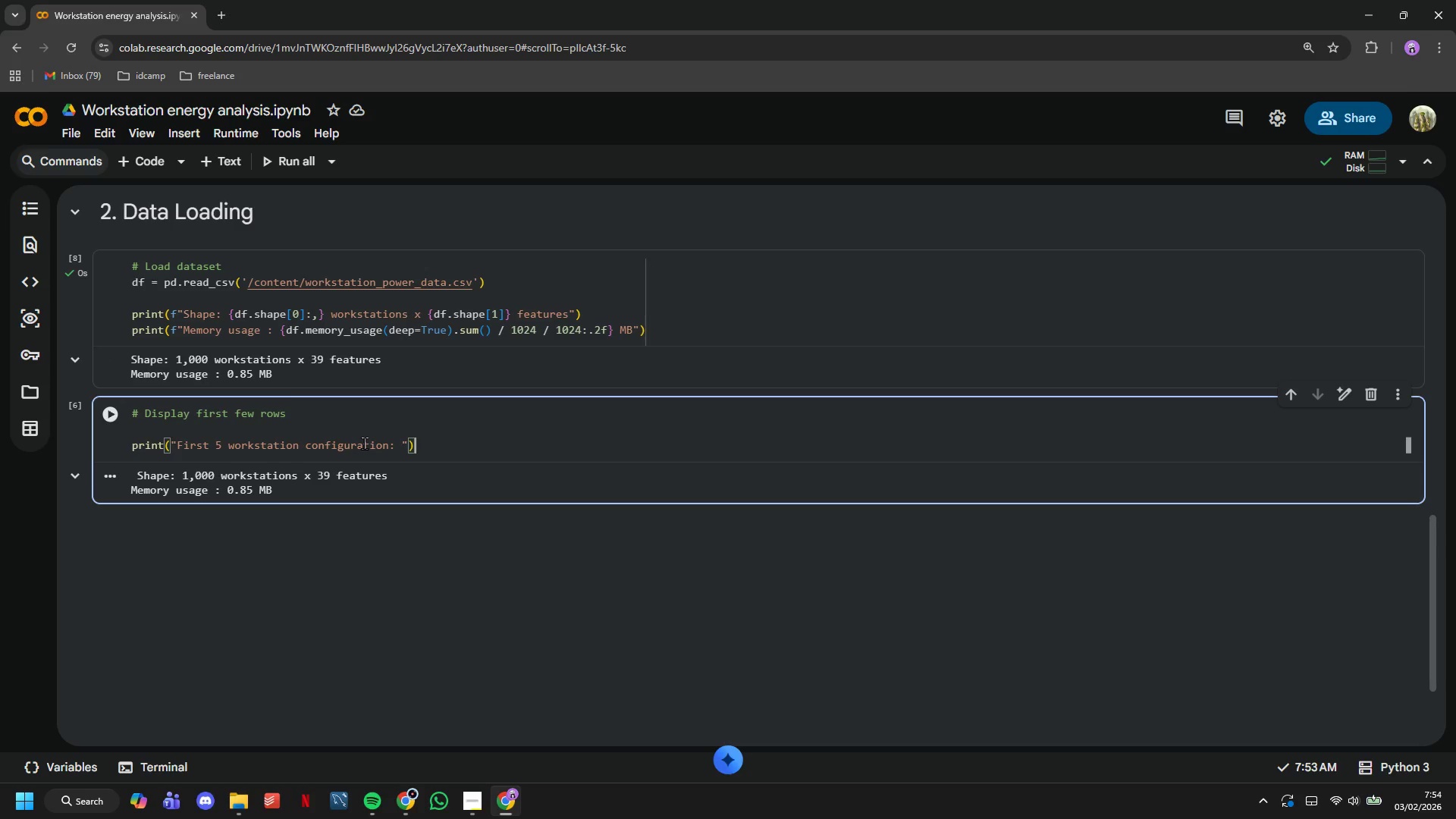 
key(ArrowRight)
 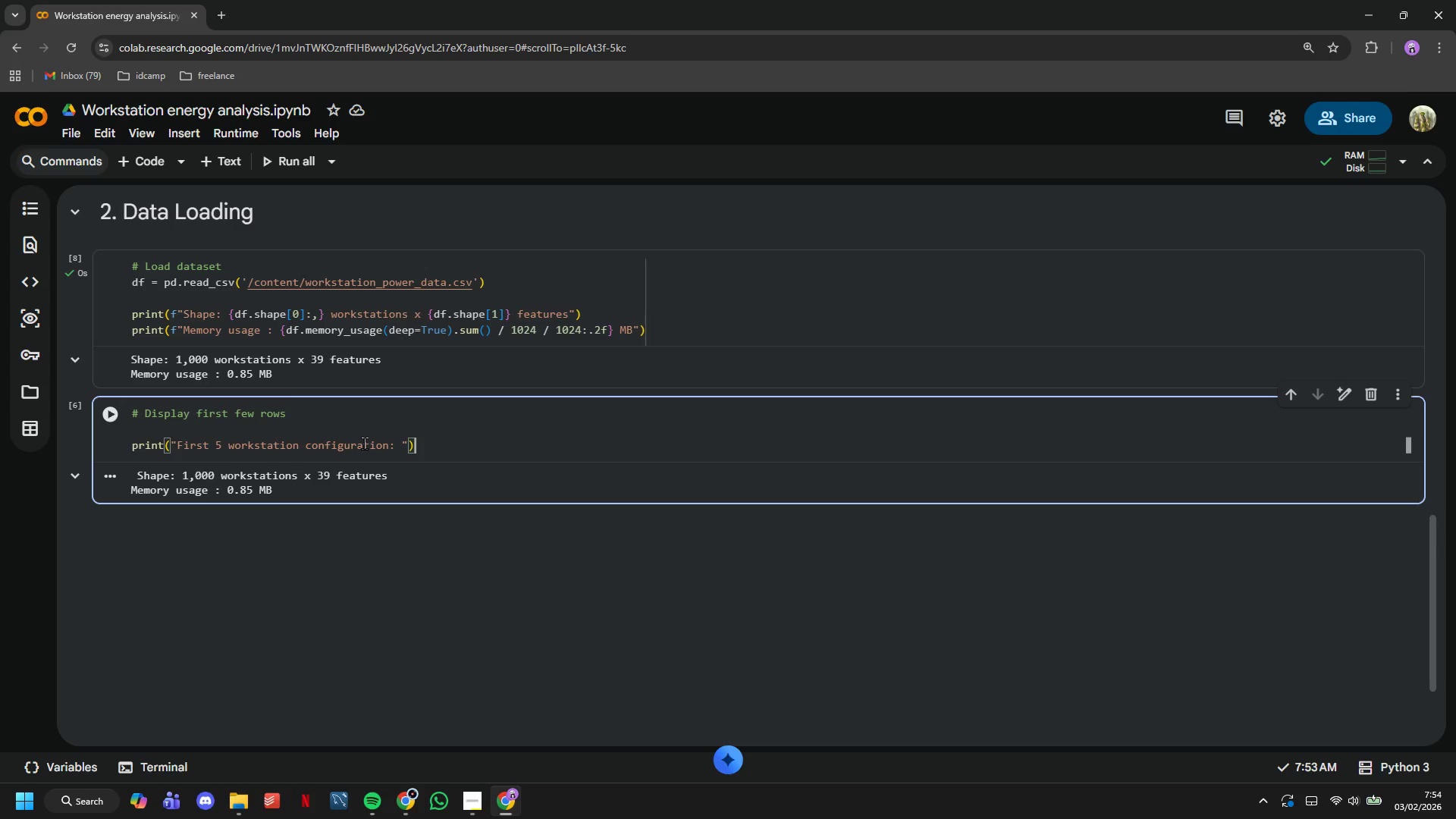 
key(ArrowRight)
 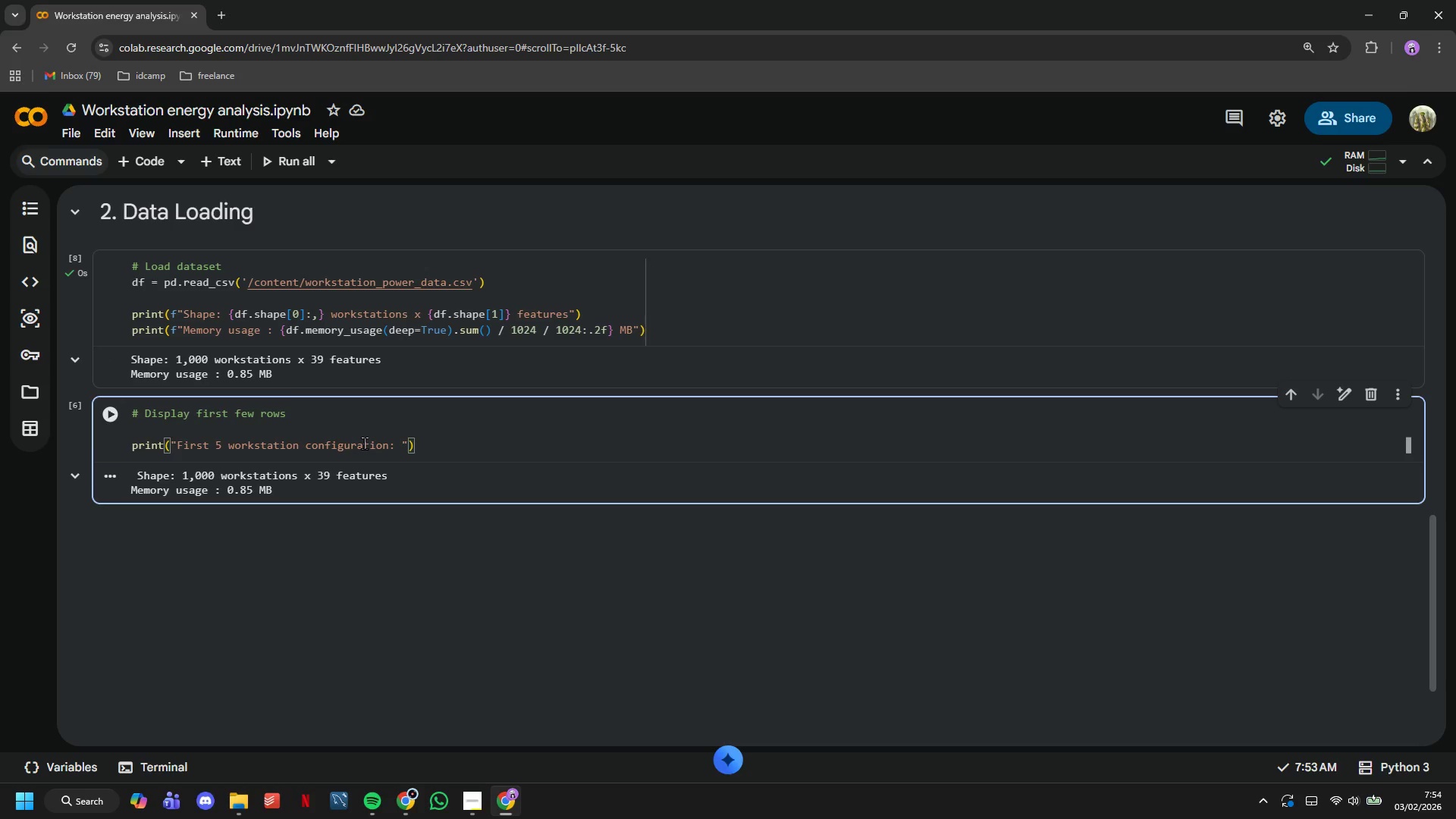 
key(Enter)
 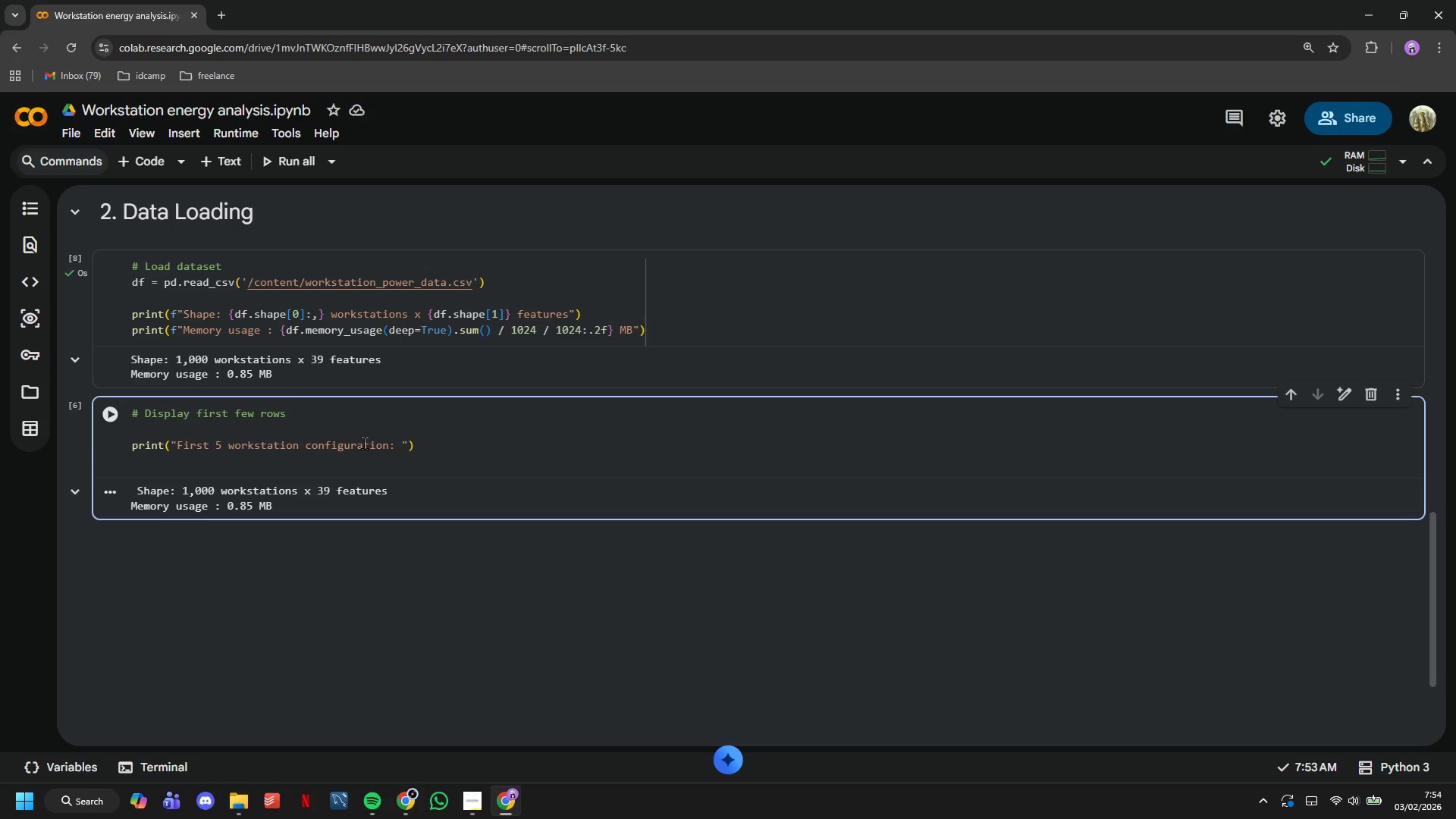 
type(print))
key(Backspace)
type(("=)
 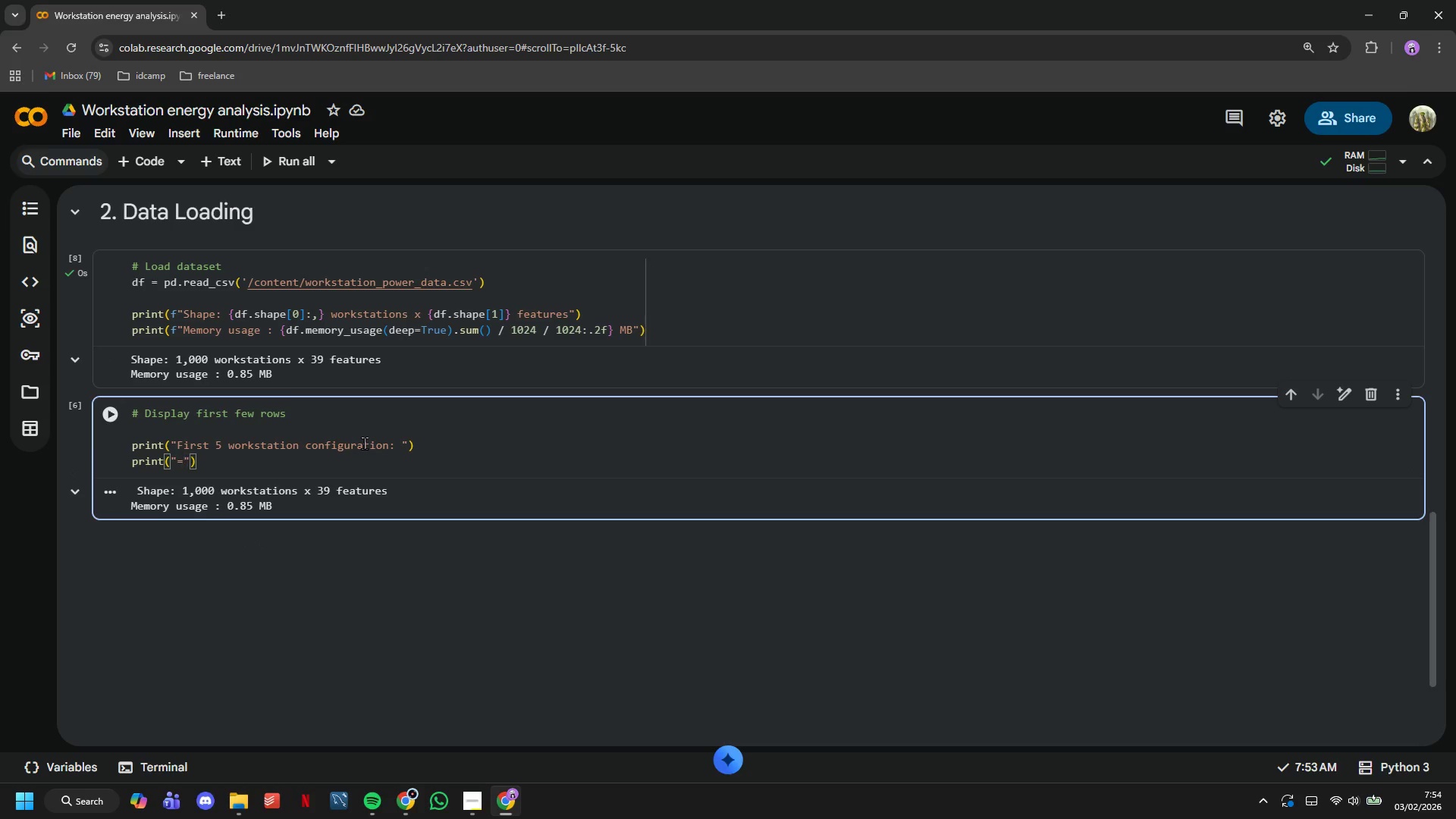 
key(ArrowRight)
 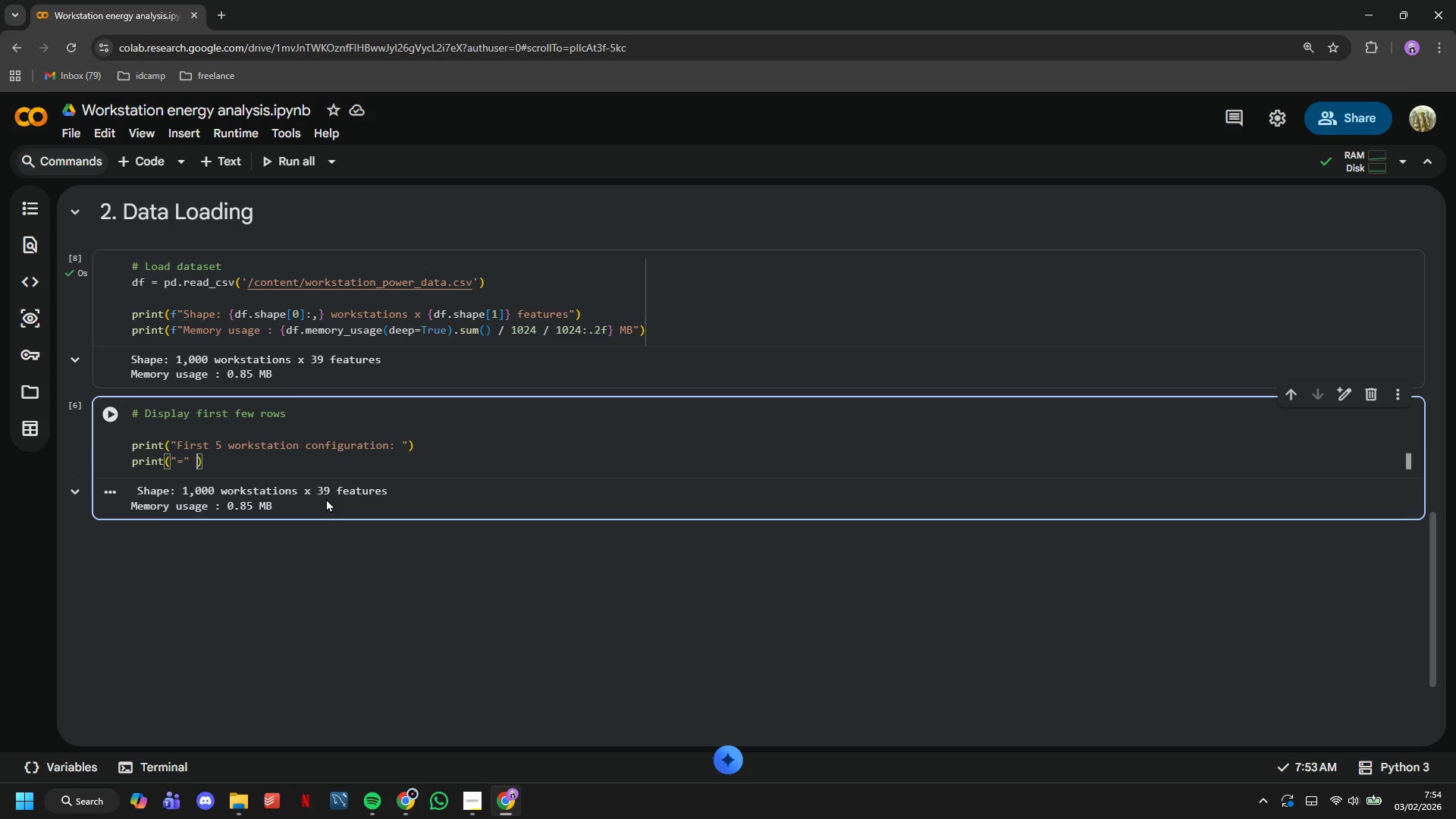 
type( * 80)
 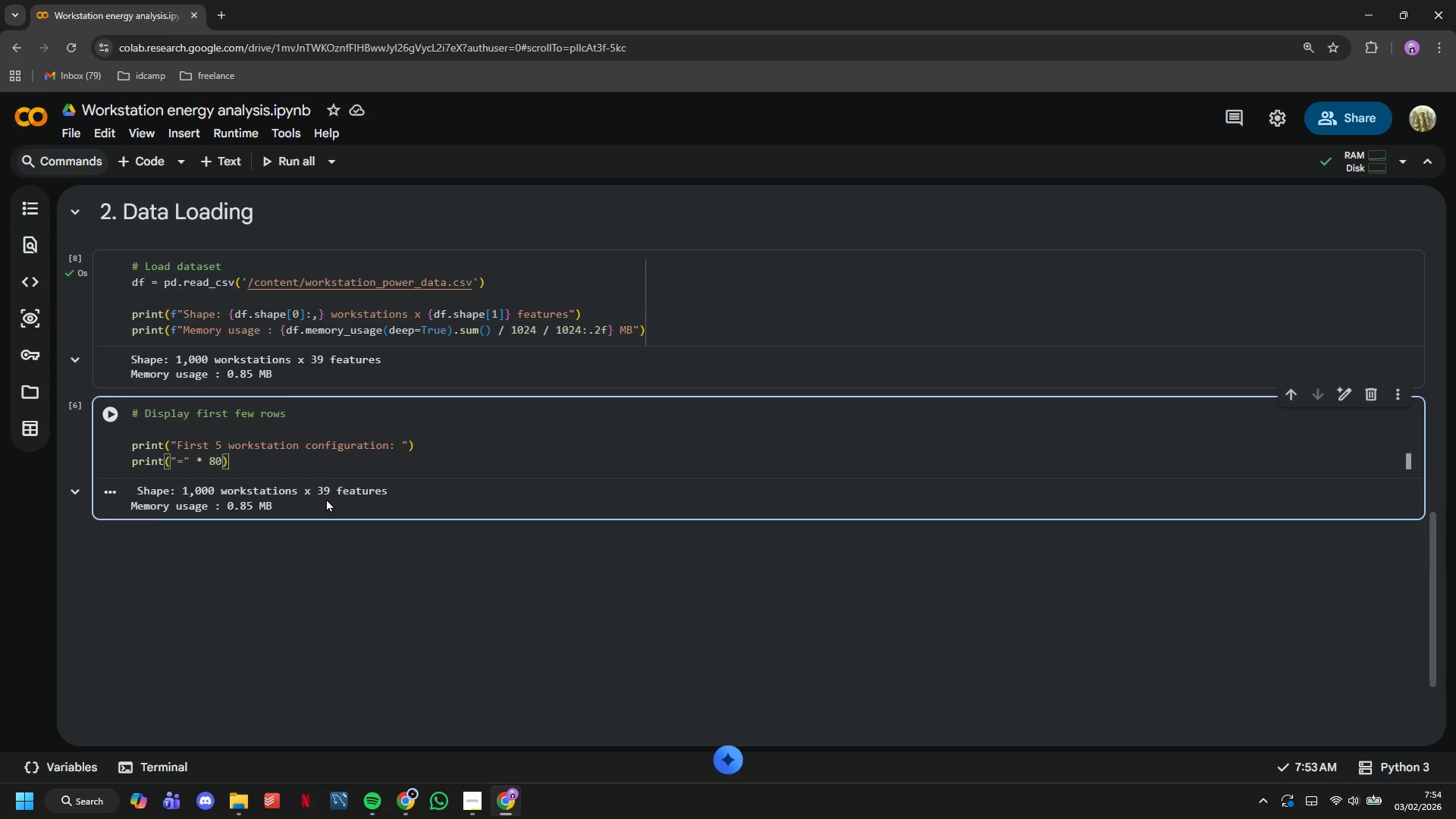 
key(ArrowRight)
 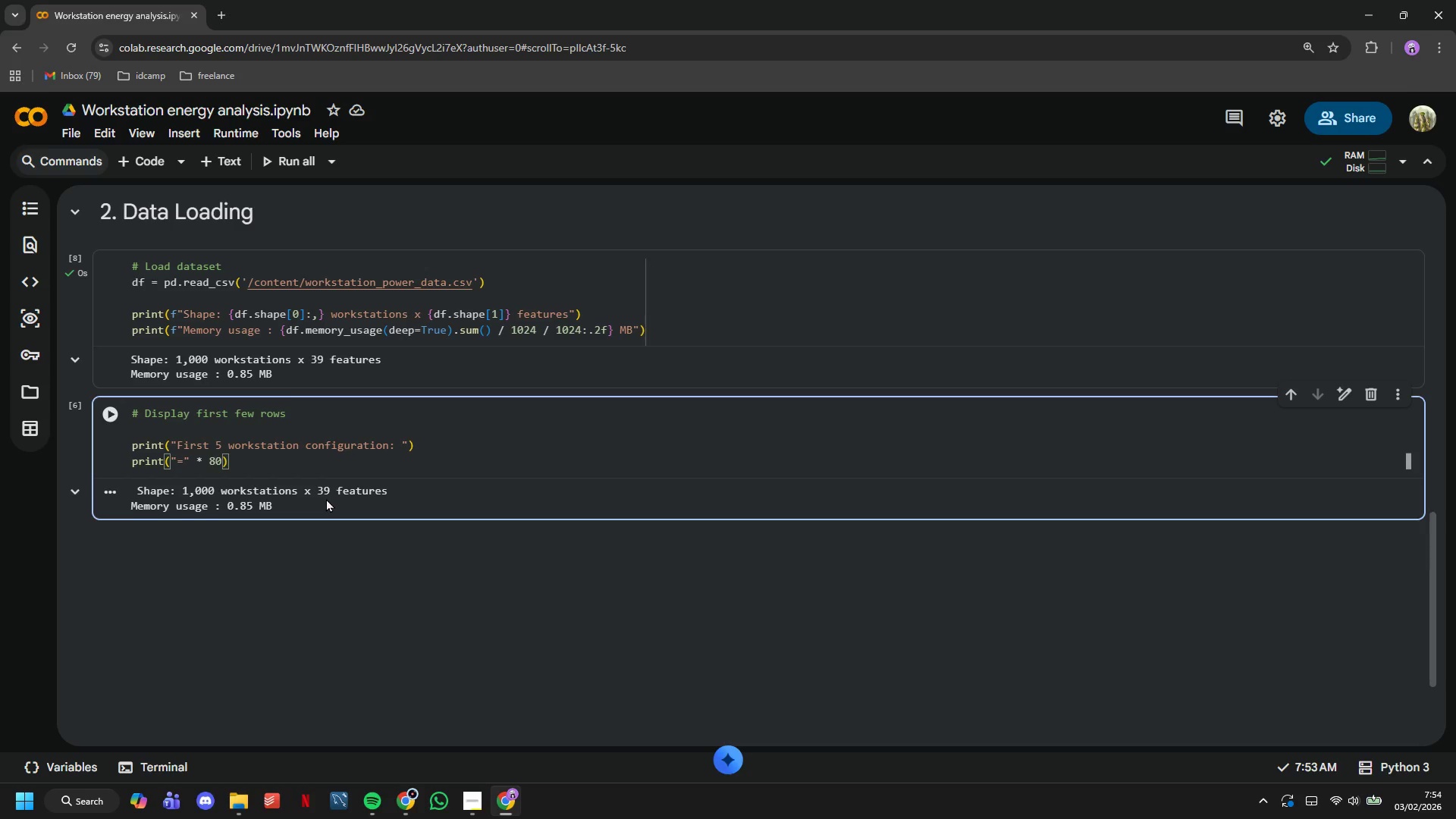 
key(Enter)
 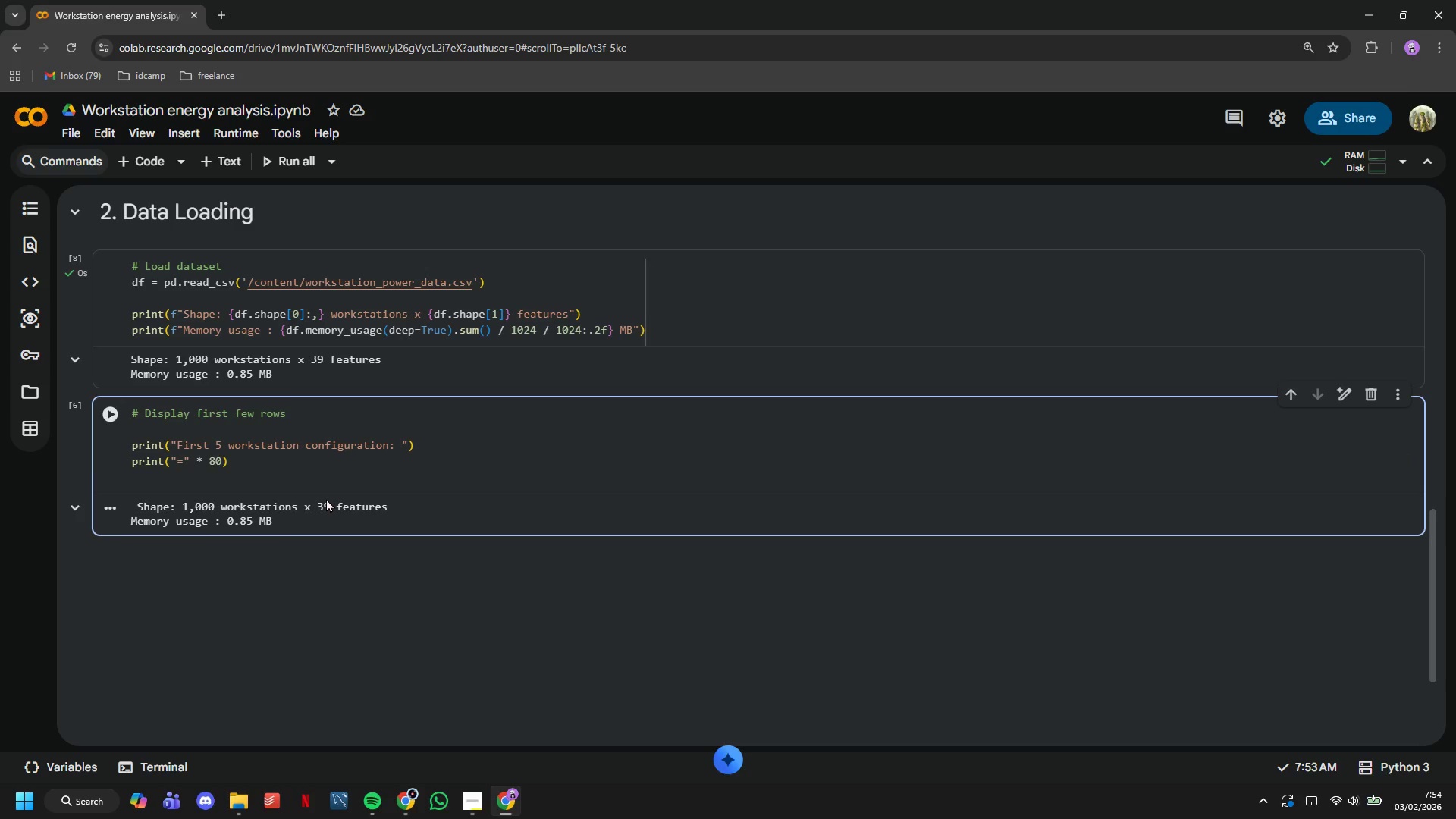 
type(print(df.head()
 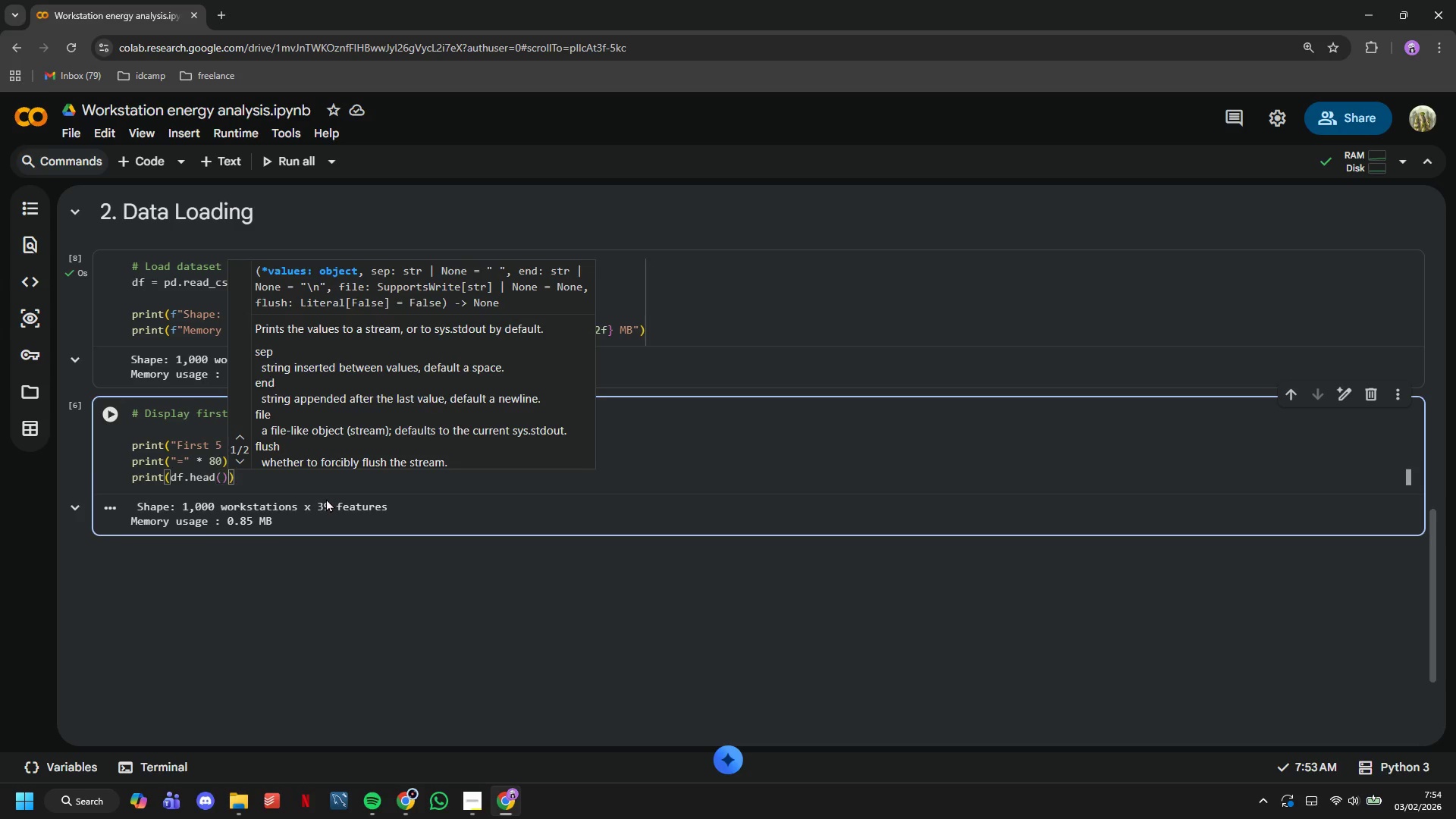 
 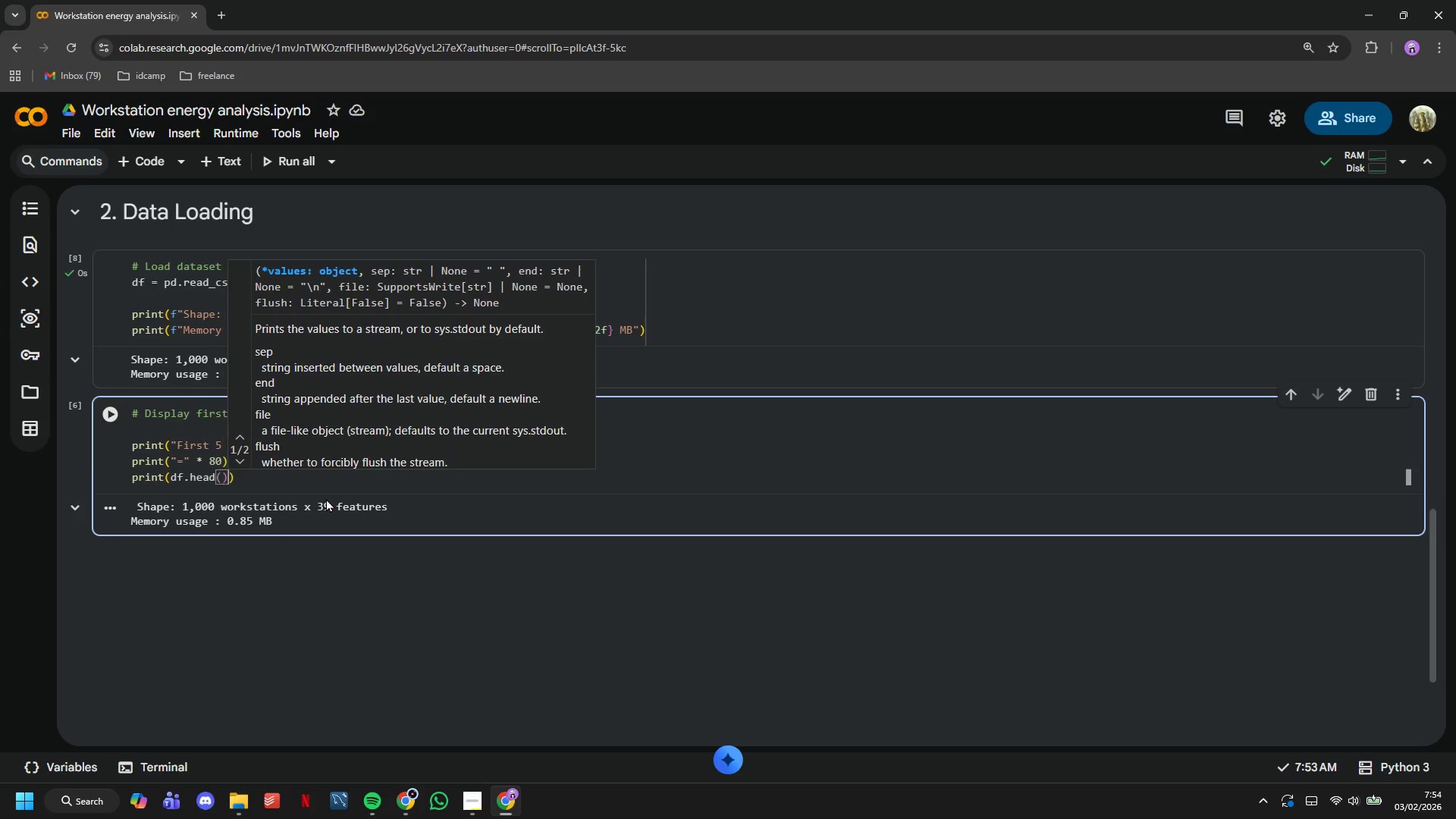 
key(ArrowRight)
 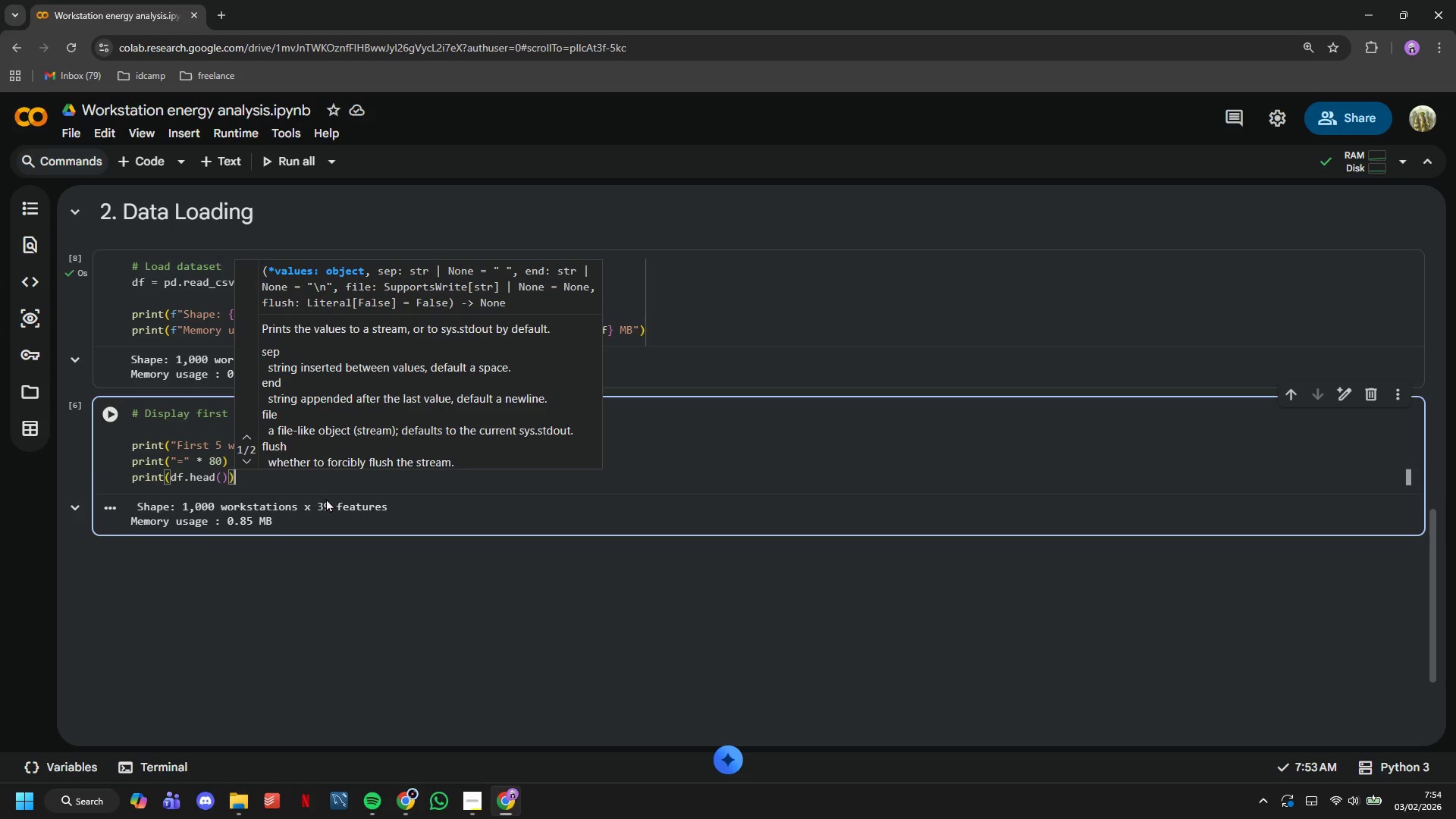 
key(ArrowRight)
 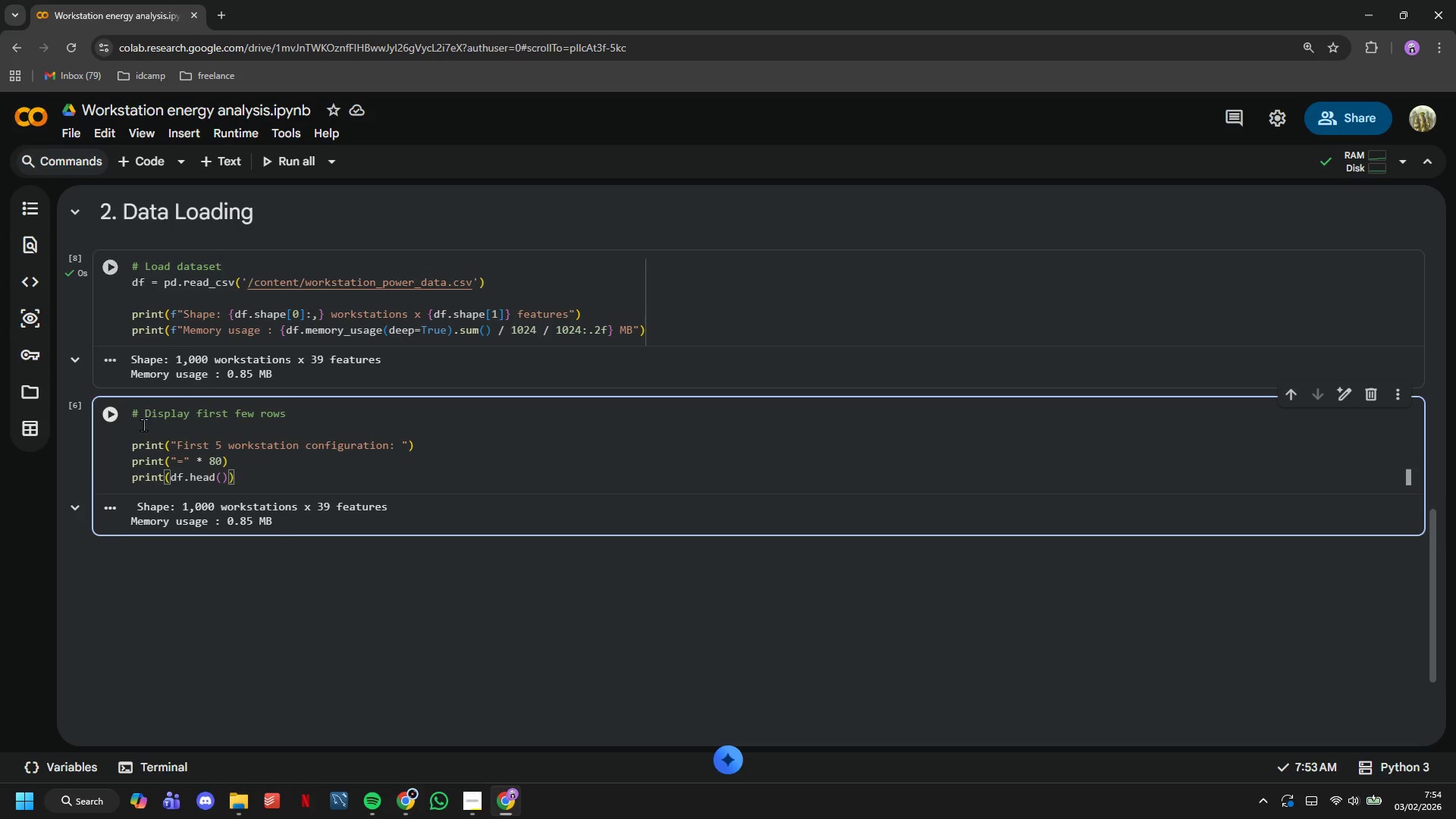 
left_click([118, 416])
 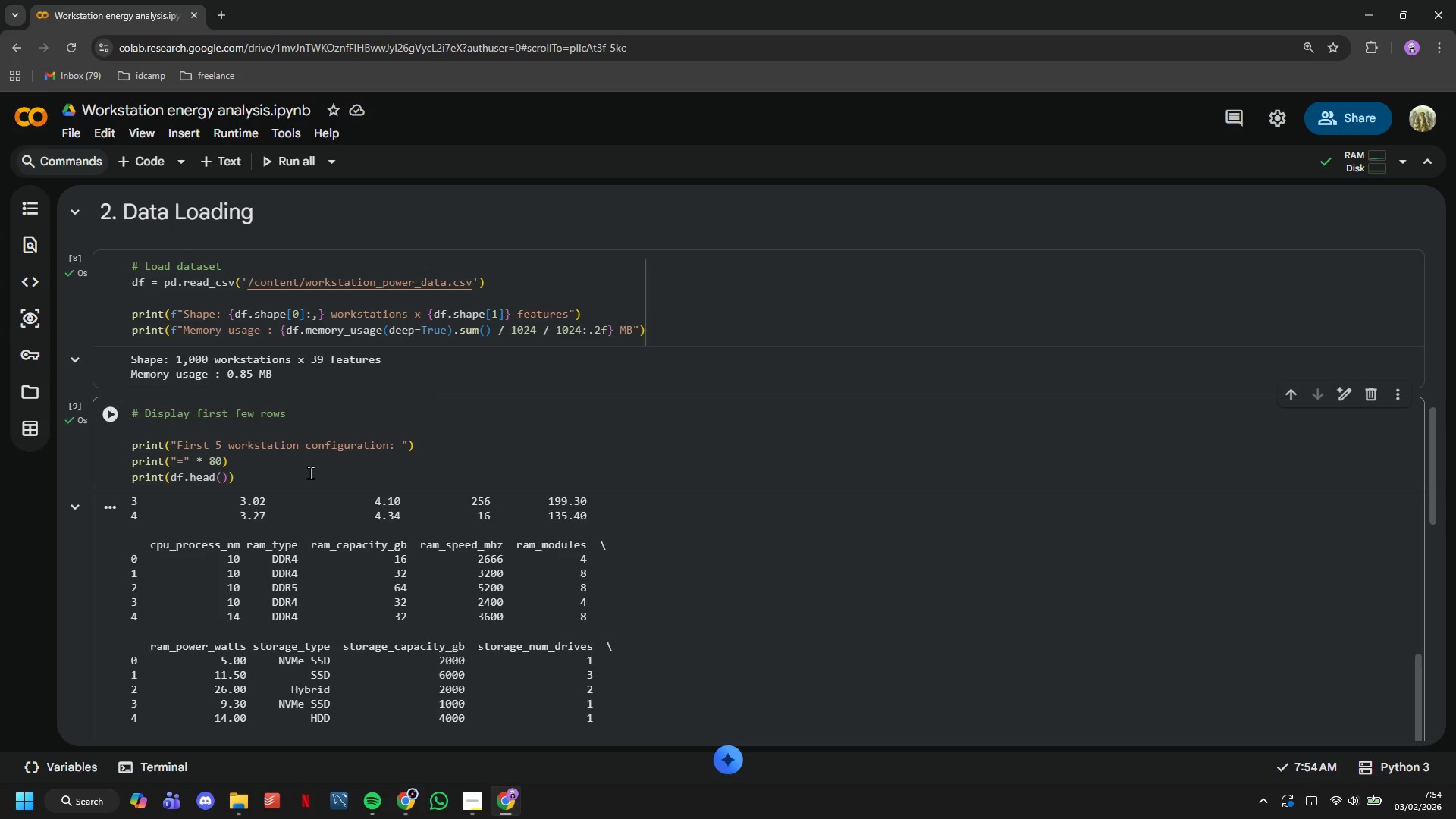 
left_click([306, 470])
 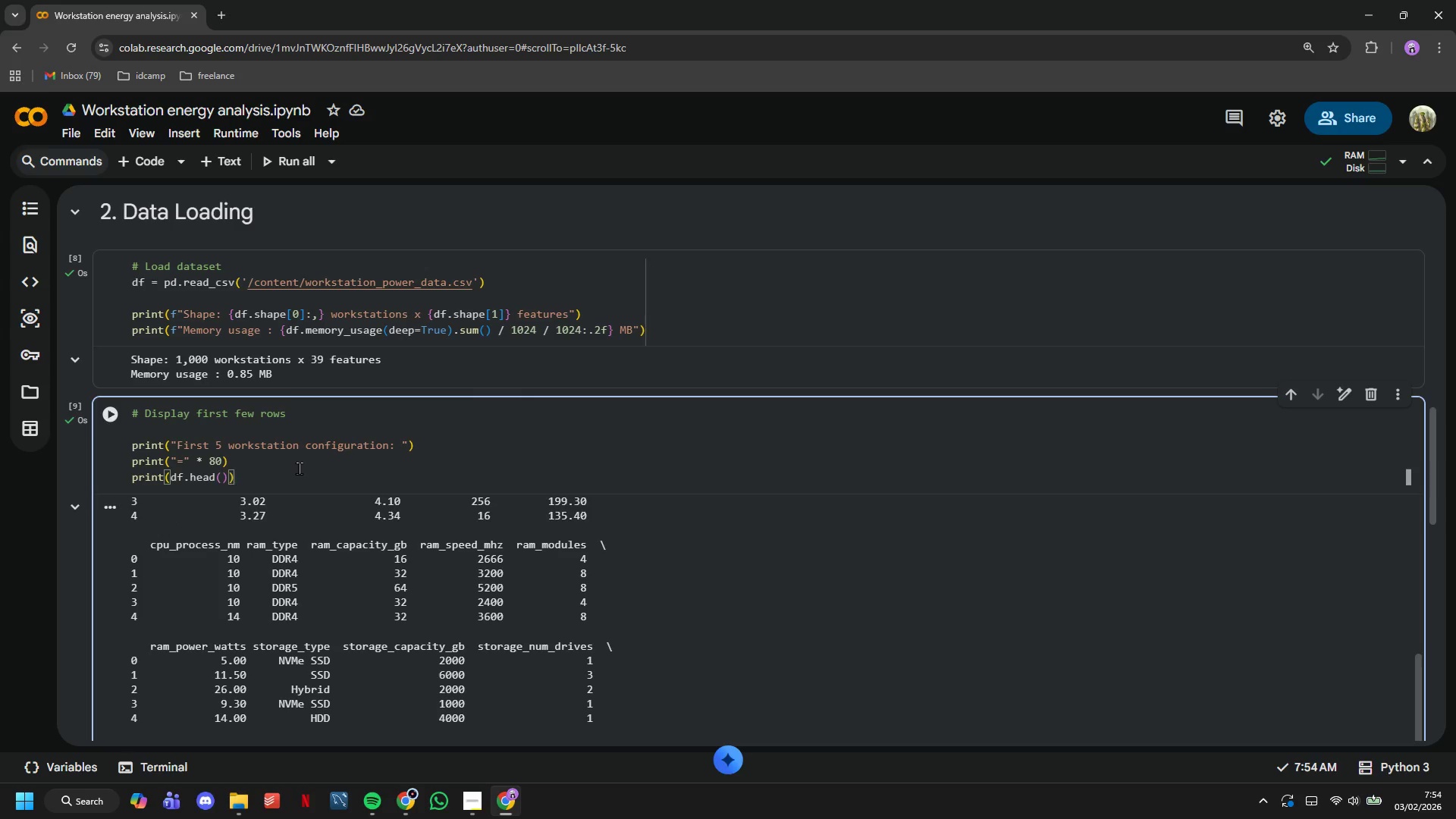 
key(Backspace)
 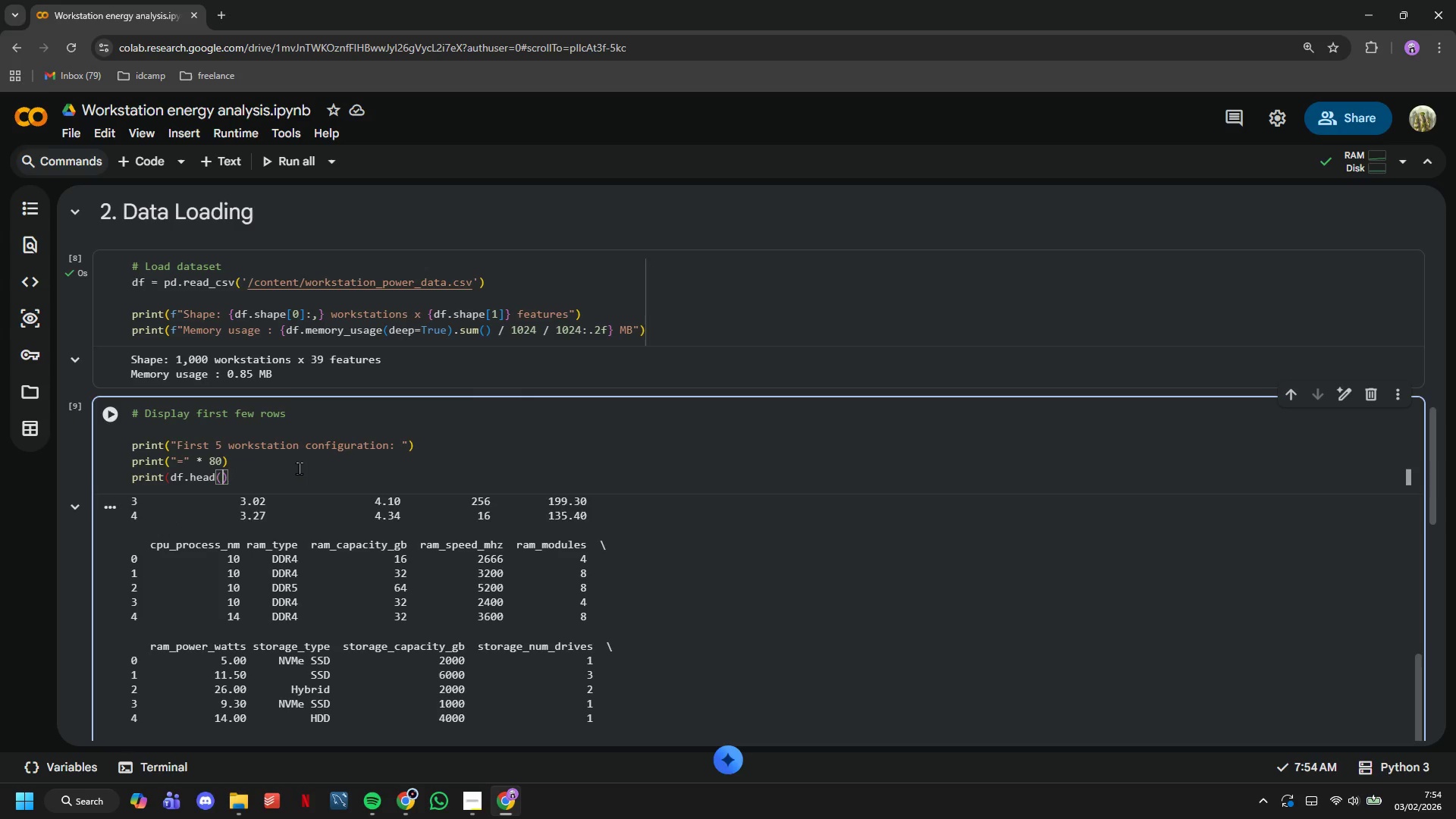 
hold_key(key=ArrowLeft, duration=0.7)
 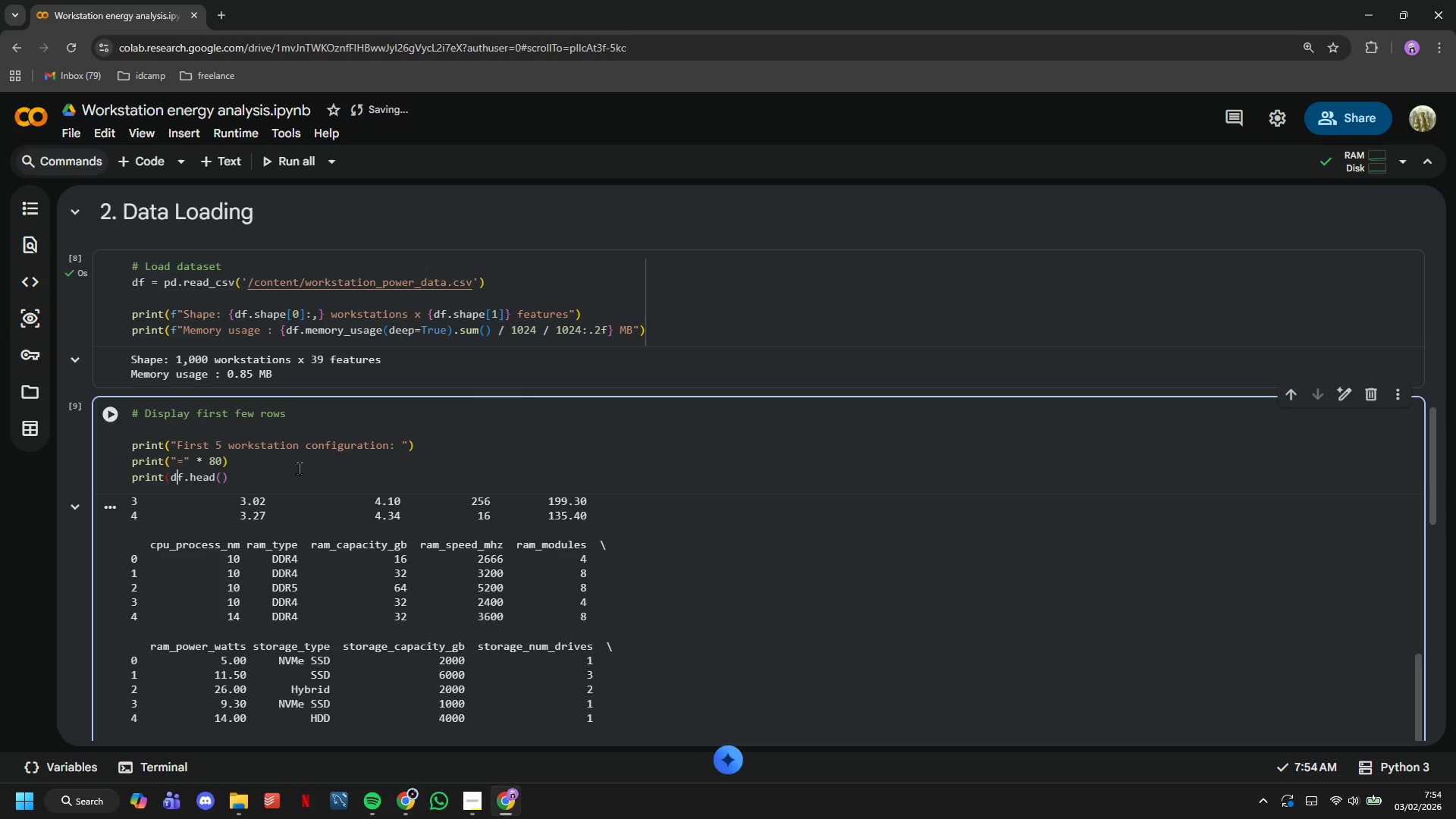 
key(ArrowLeft)
 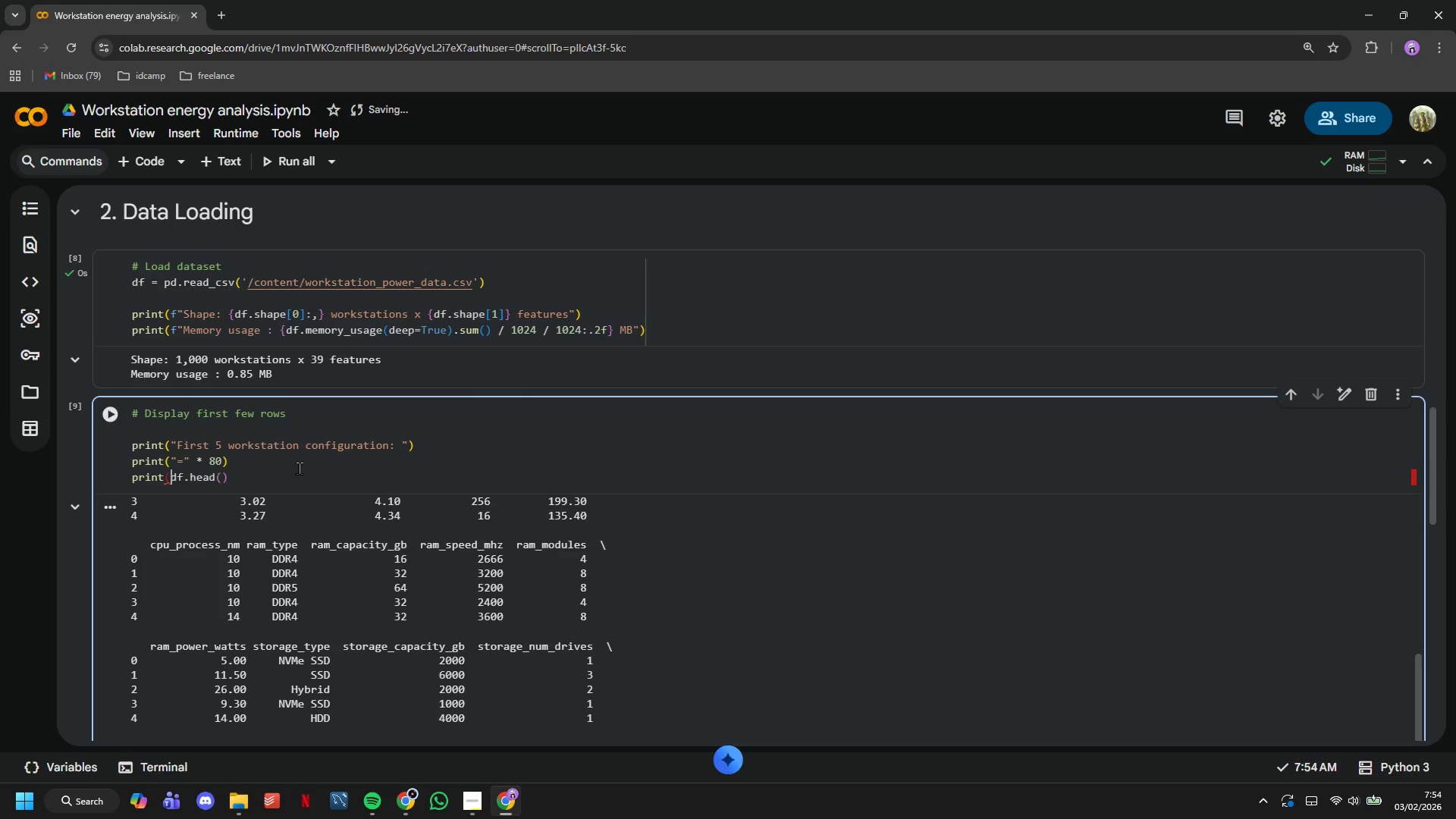 
key(Backspace)
 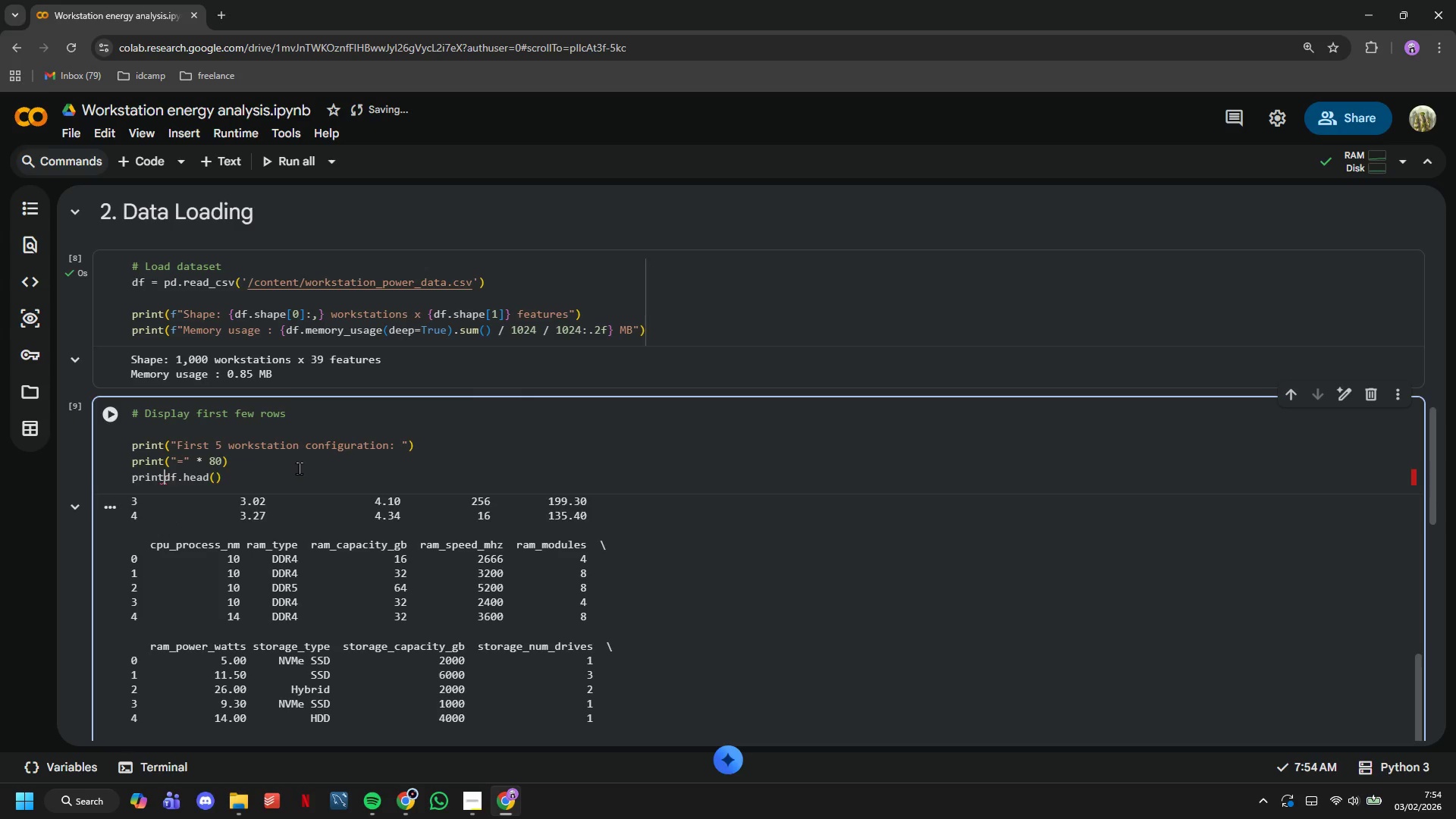 
key(Backspace)
 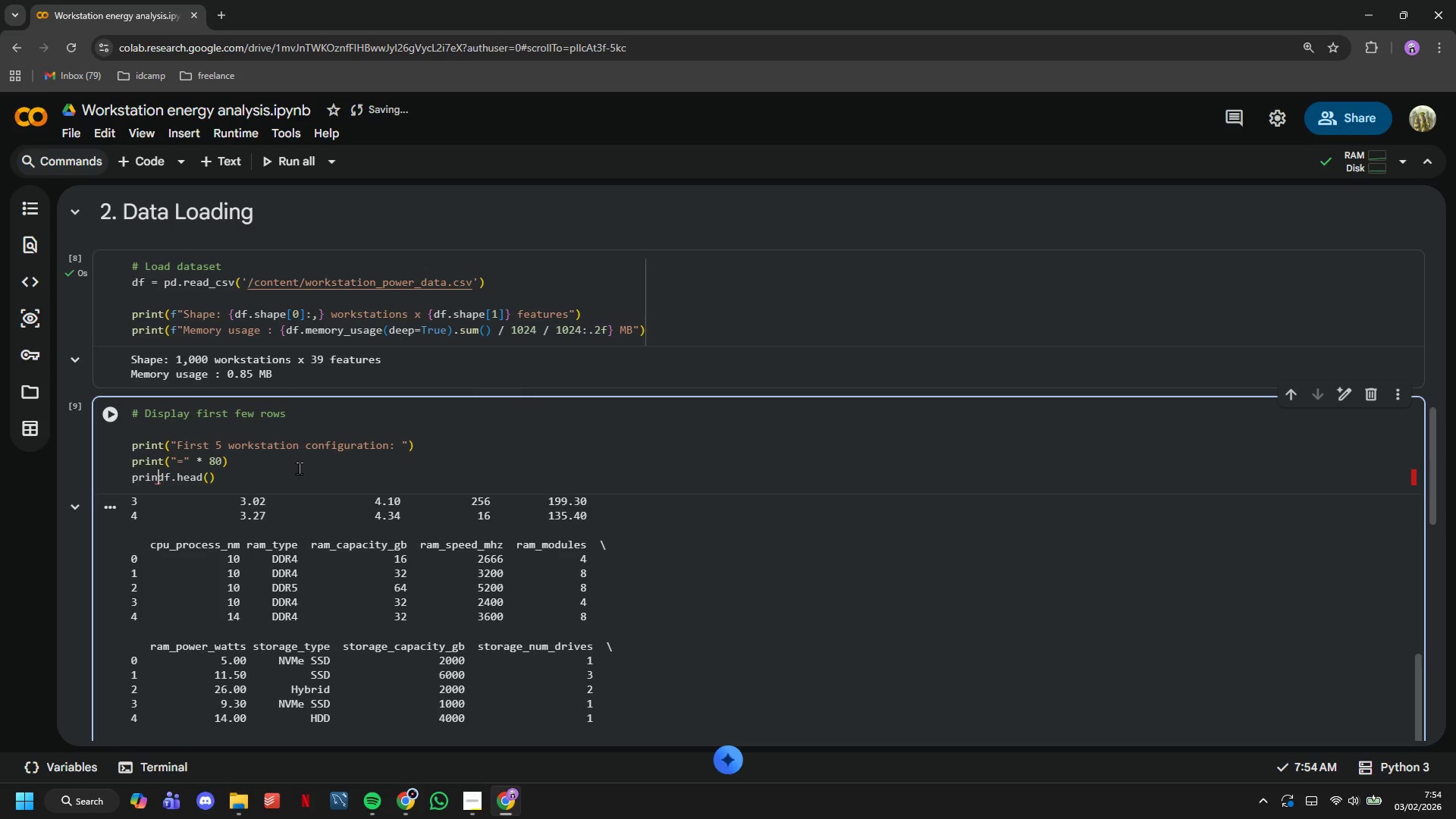 
key(Backspace)
 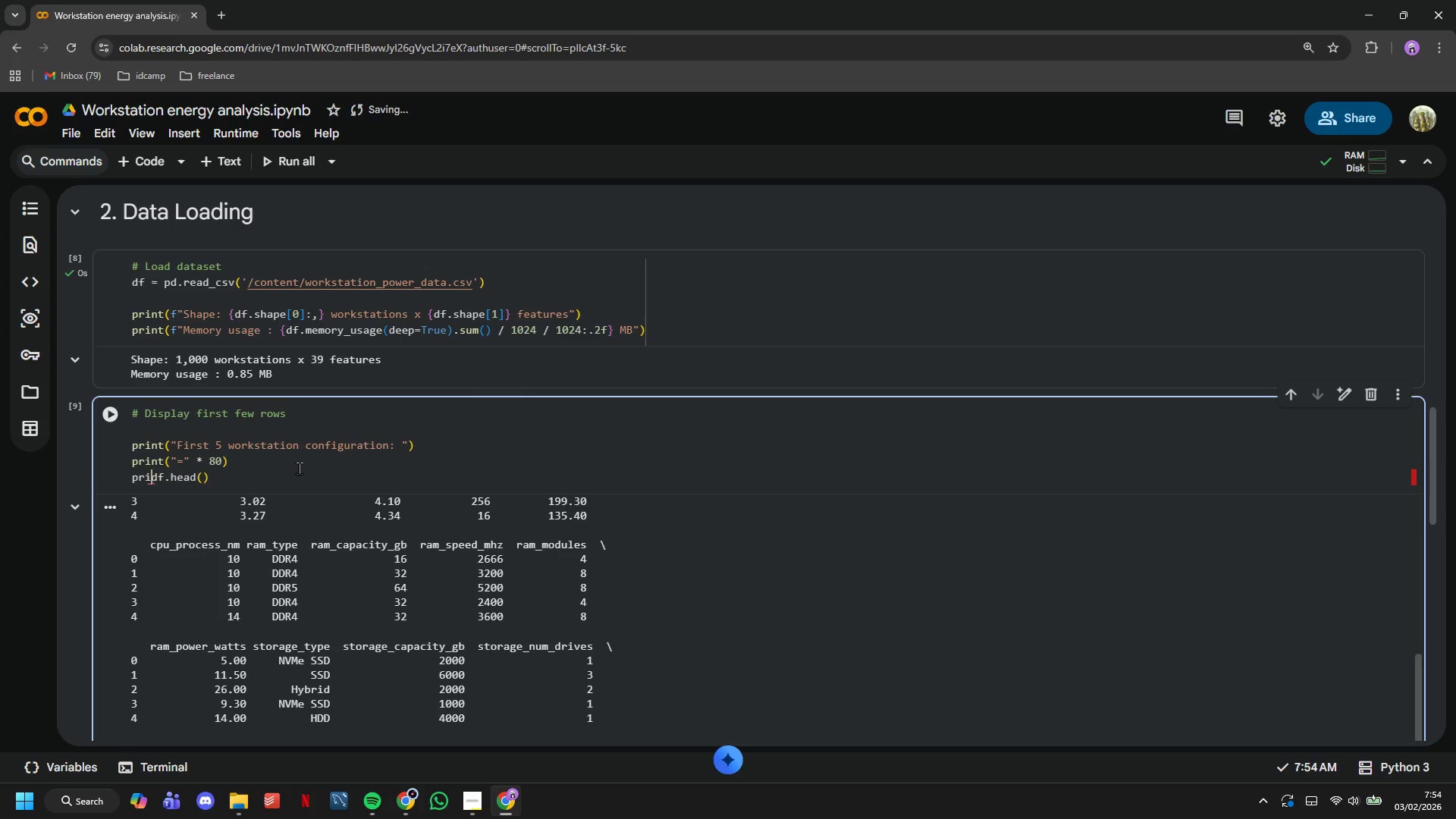 
key(Backspace)
 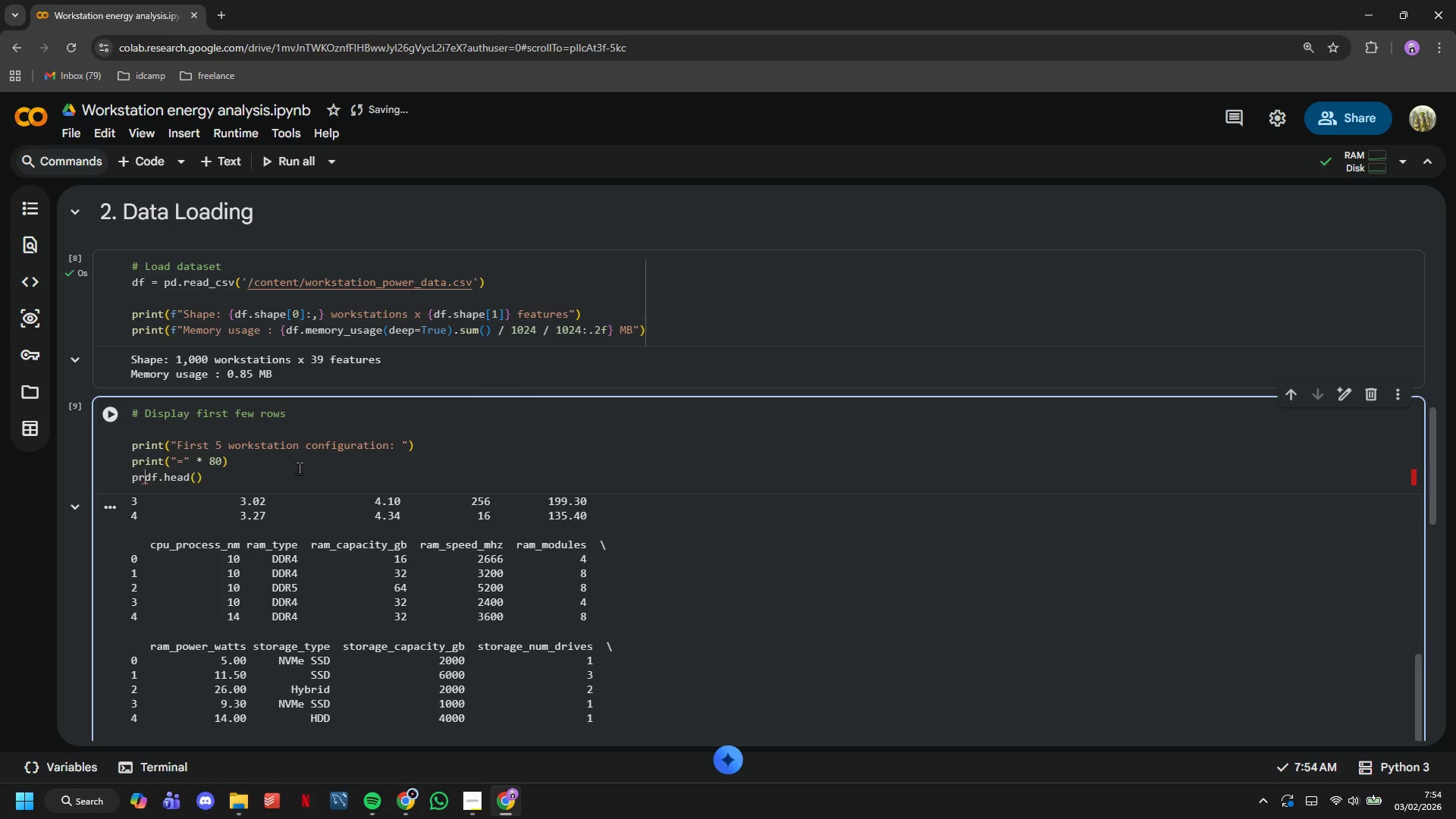 
key(Backspace)
 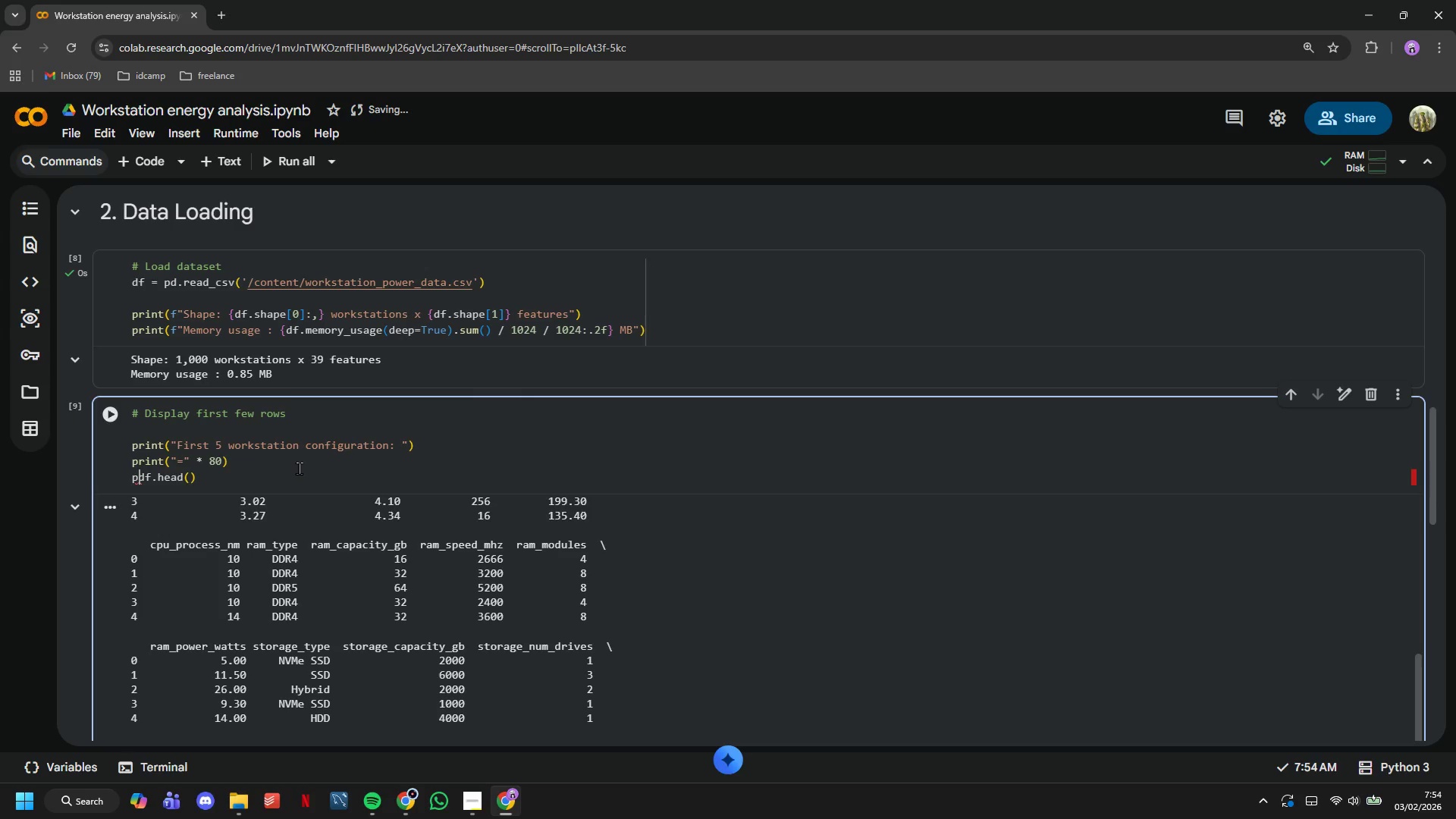 
key(Backspace)
 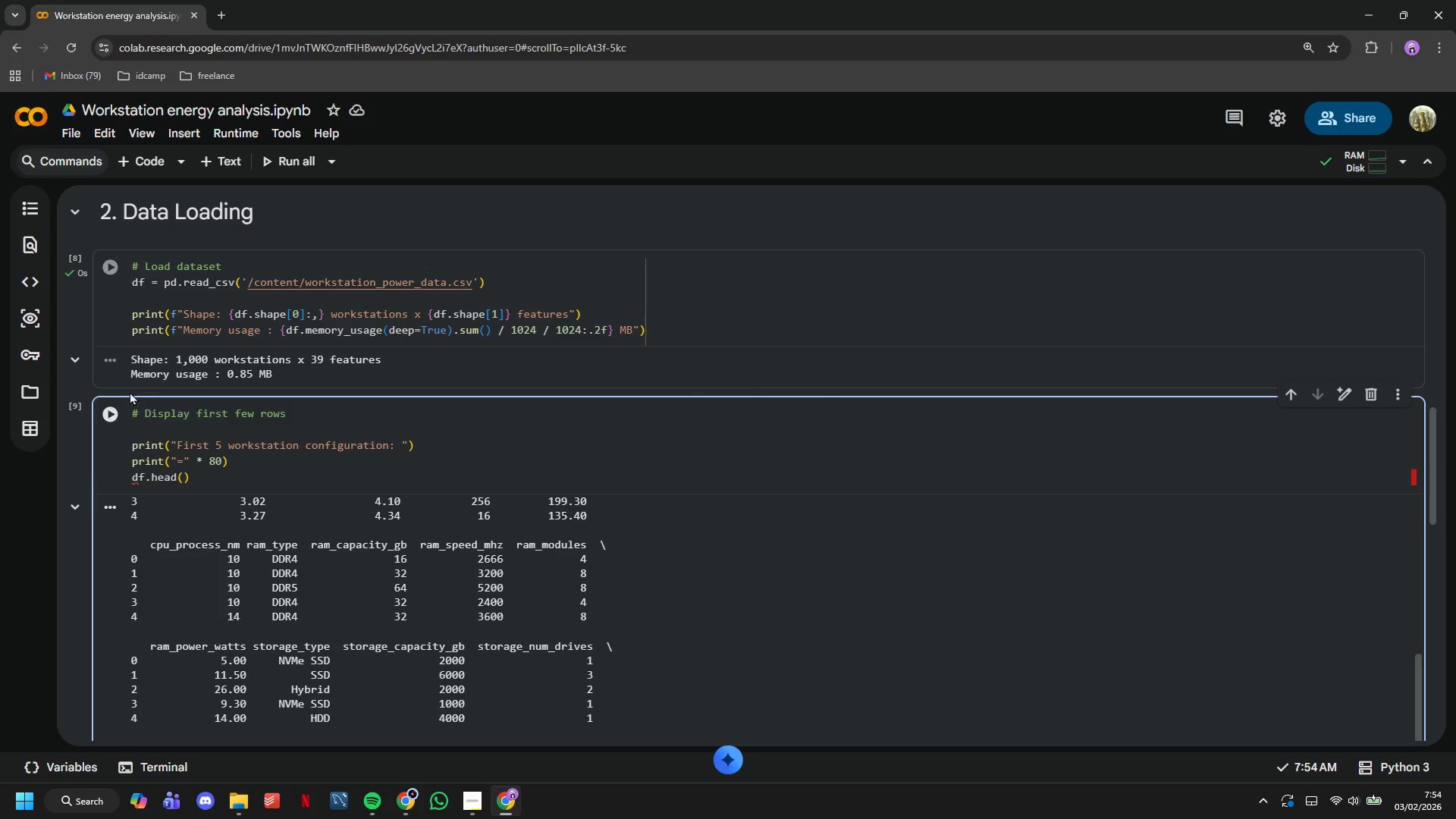 
left_click([104, 416])
 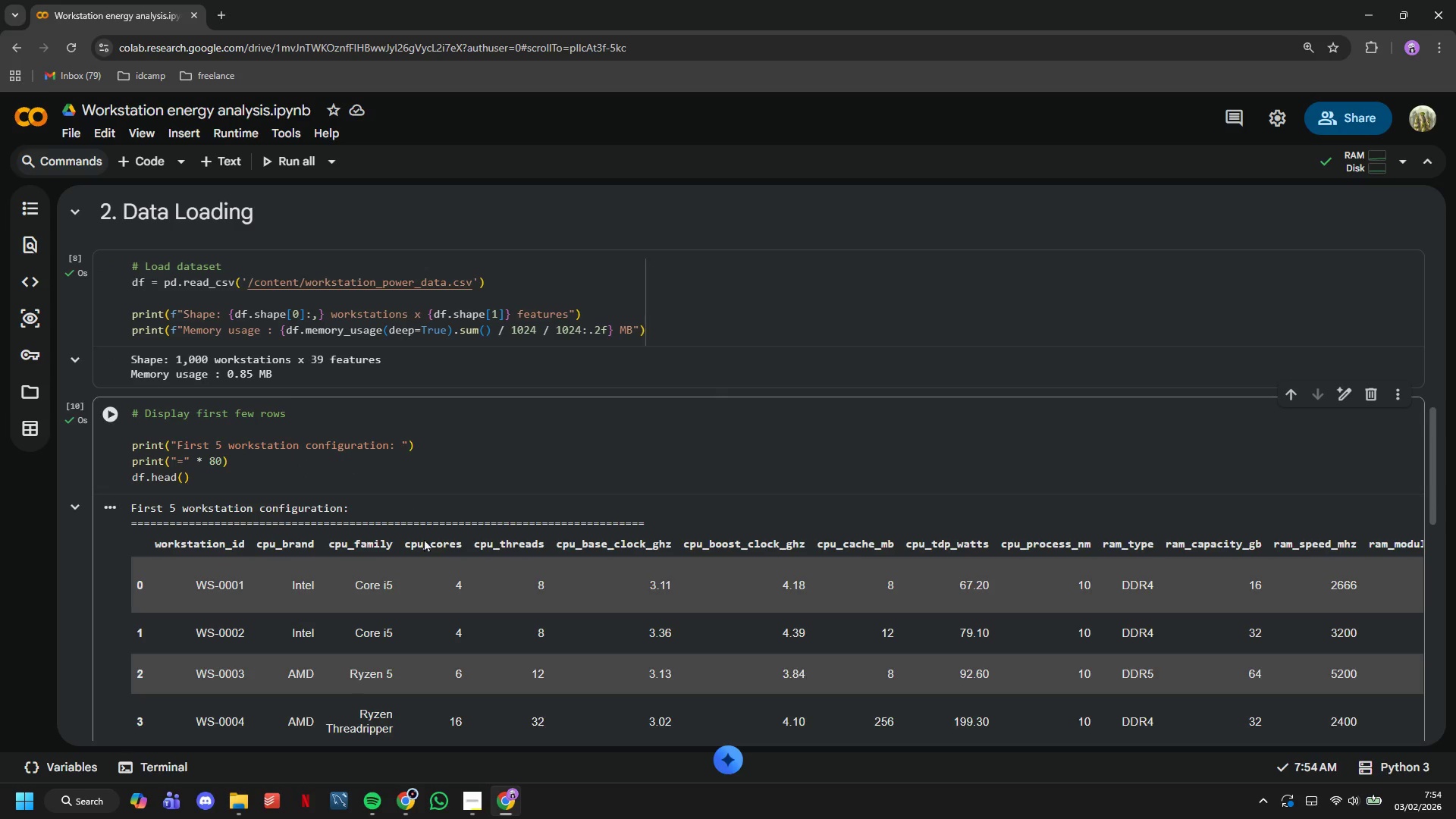 
scroll: coordinate [427, 548], scroll_direction: down, amount: 2.0
 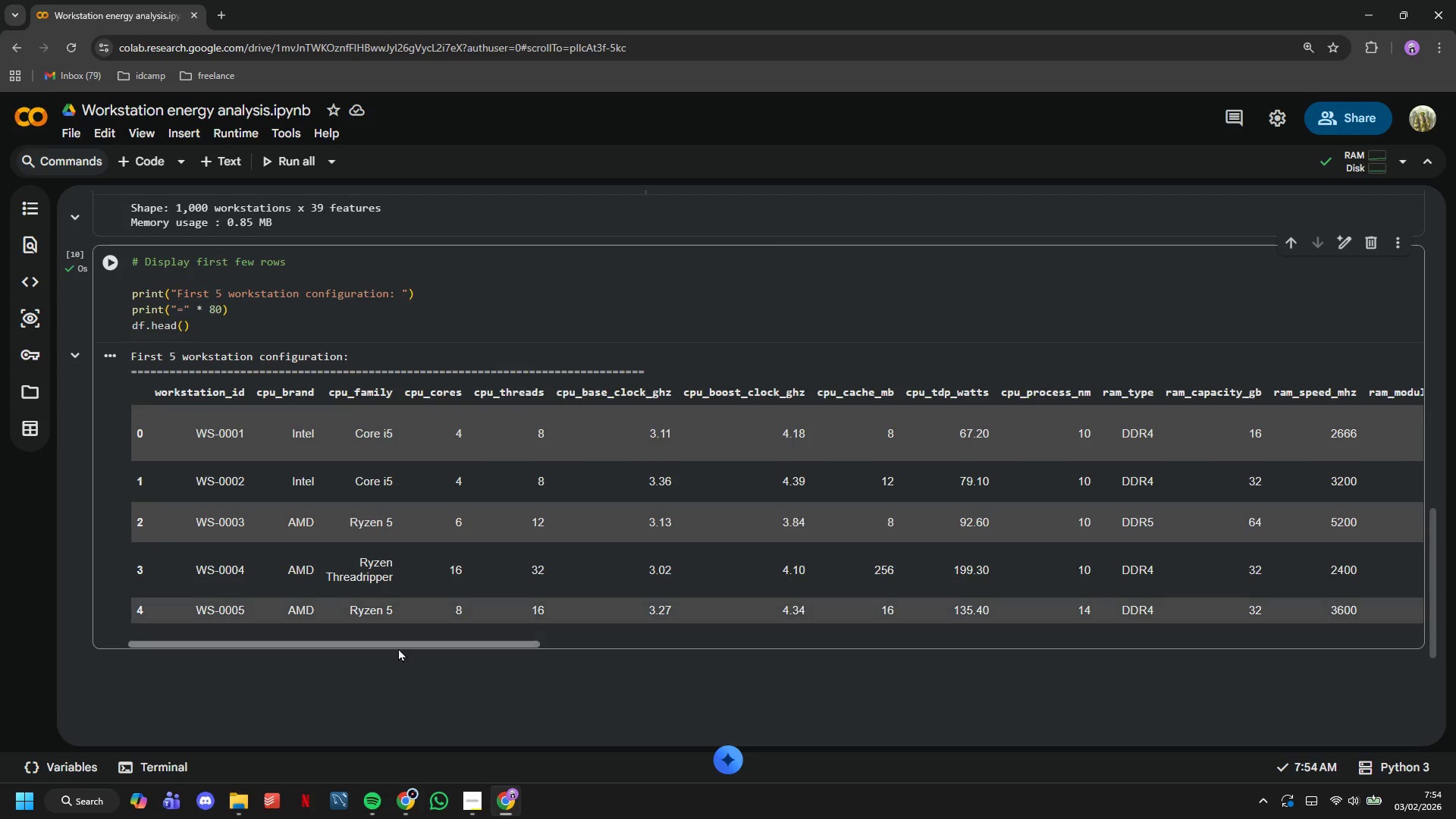 
left_click_drag(start_coordinate=[398, 648], to_coordinate=[318, 684])
 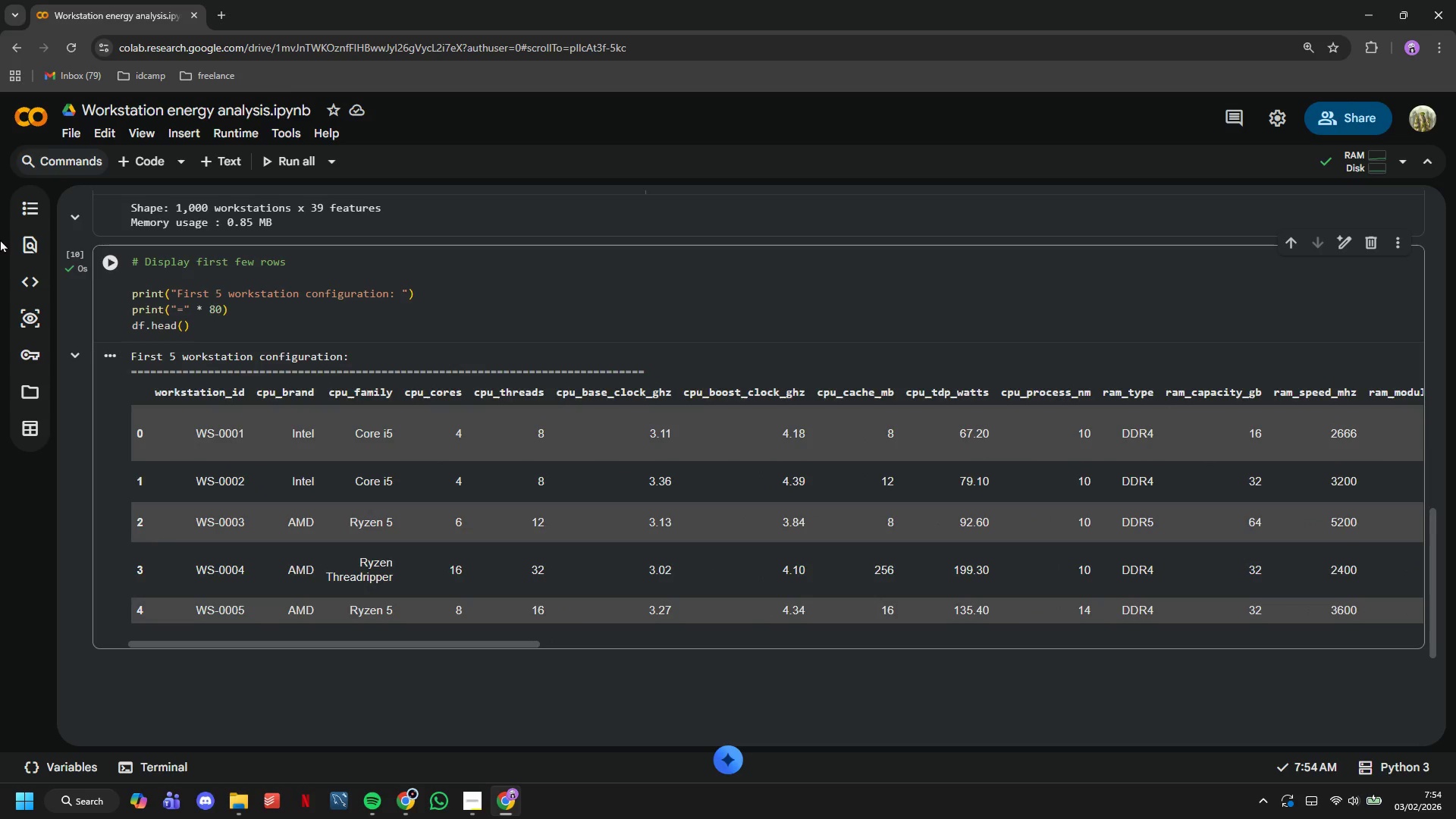 
left_click_drag(start_coordinate=[126, 165], to_coordinate=[132, 165])
 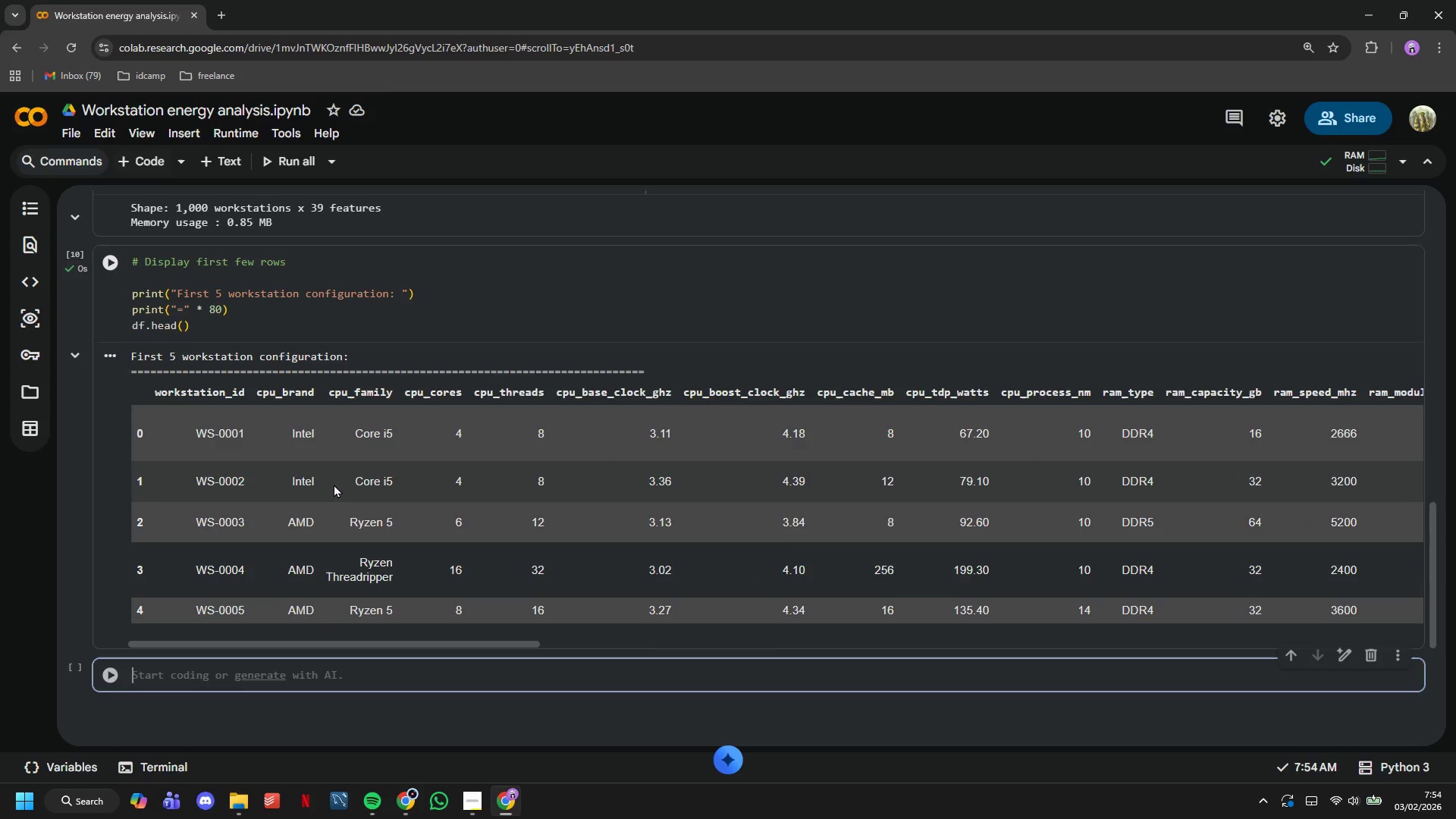 
scroll: coordinate [334, 484], scroll_direction: down, amount: 2.0
 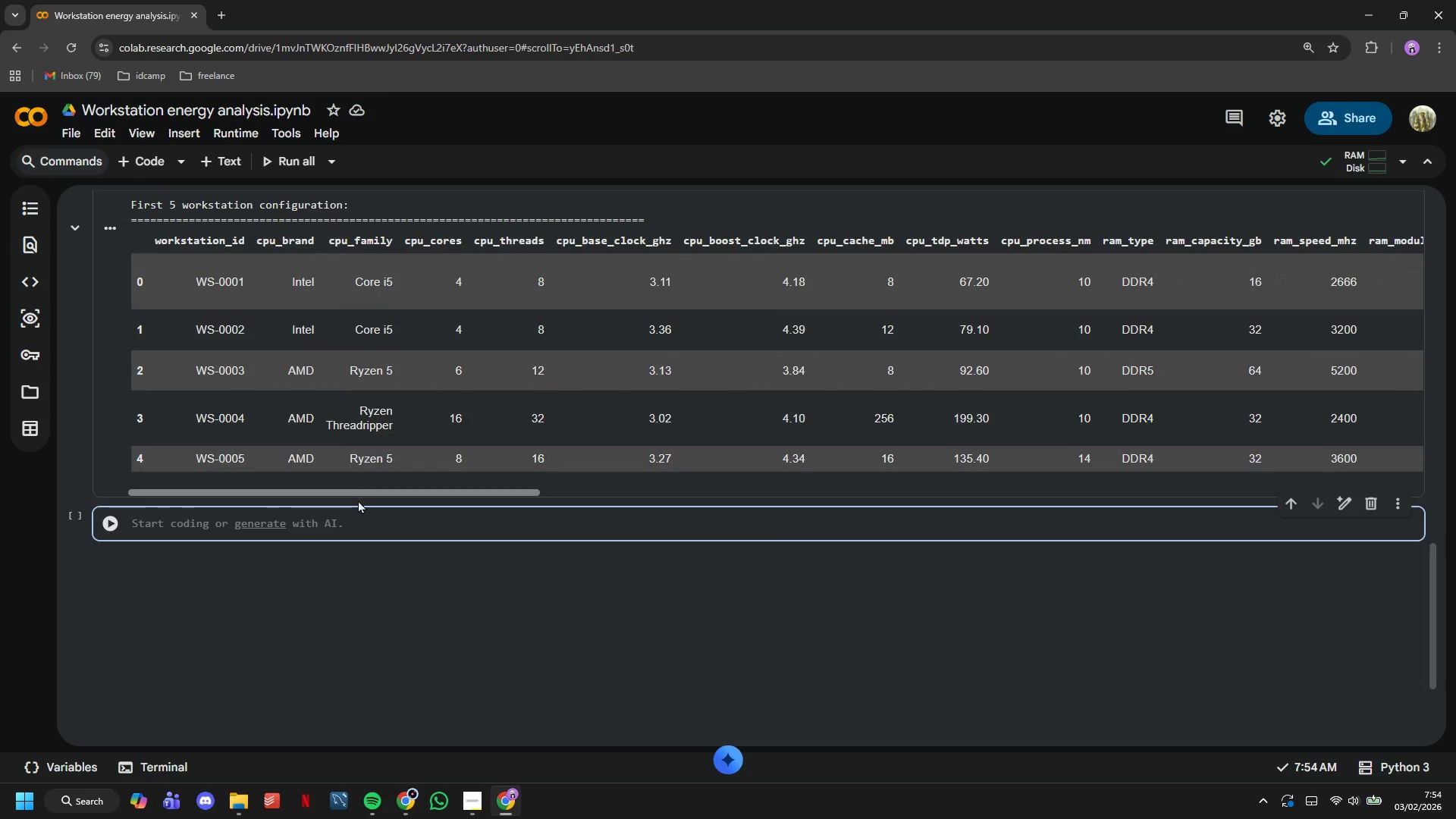 
type(# Data types)
 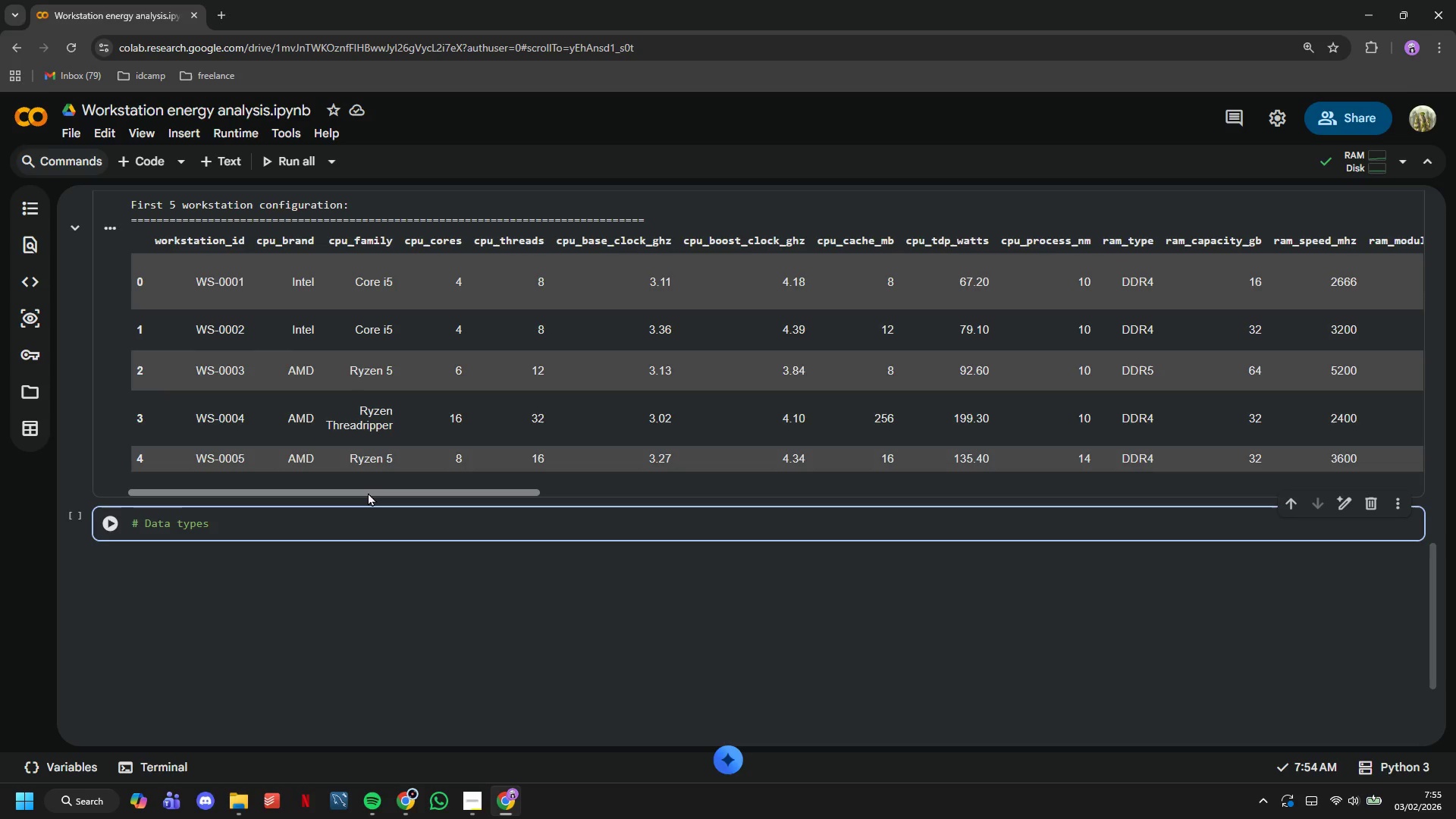 
wait(30.62)
 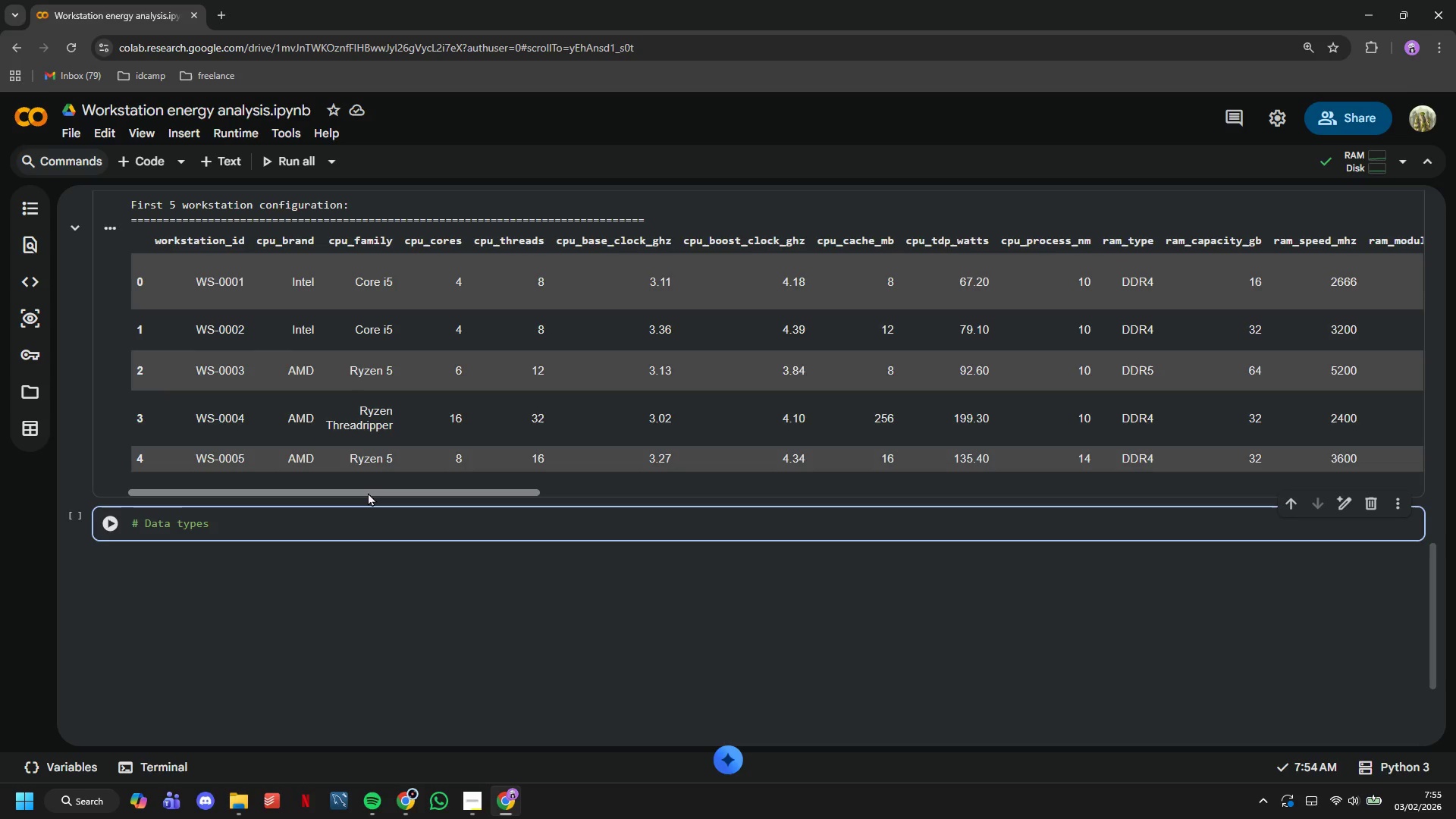 
key(ArrowRight)
 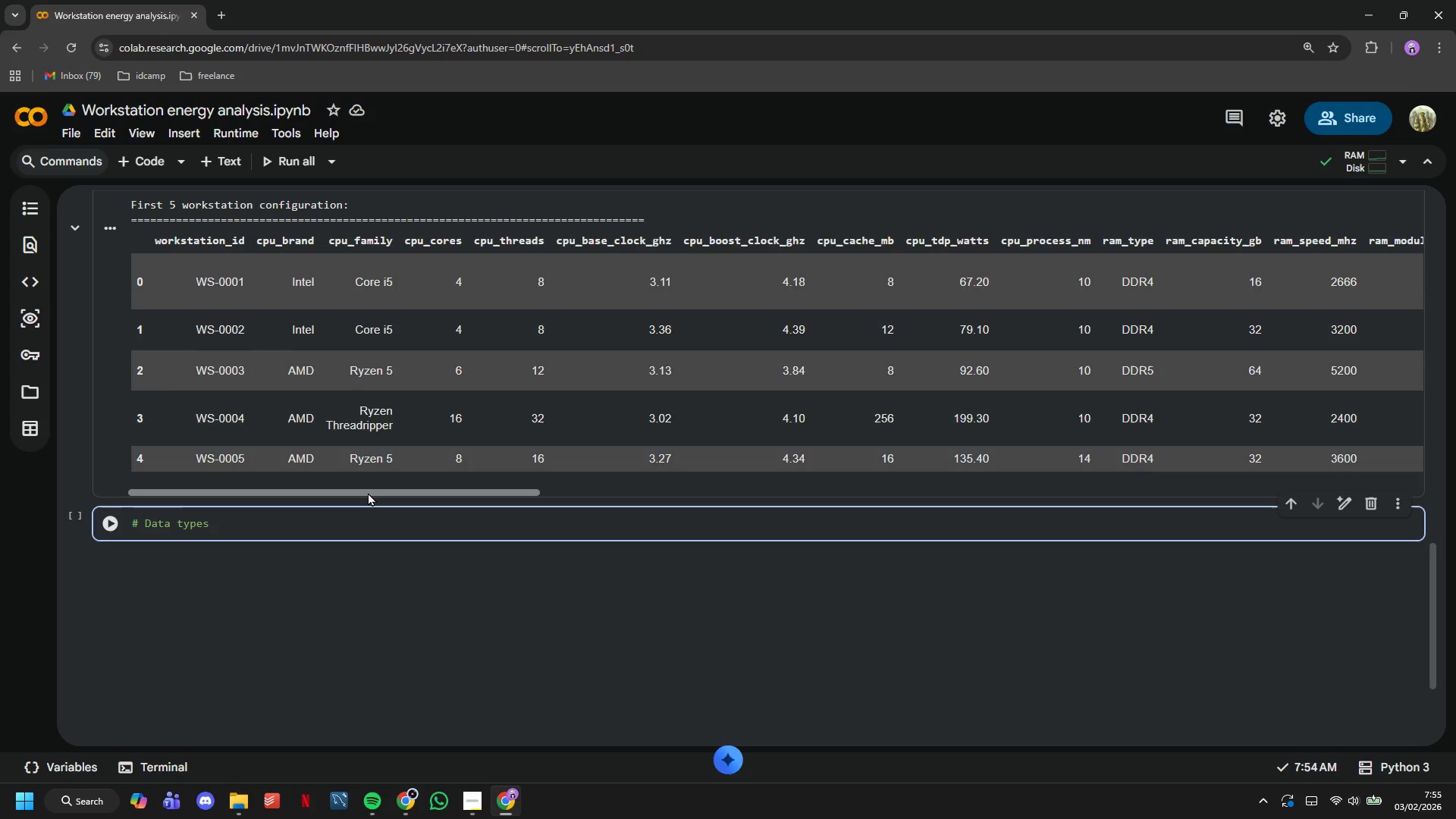 
key(ArrowRight)
 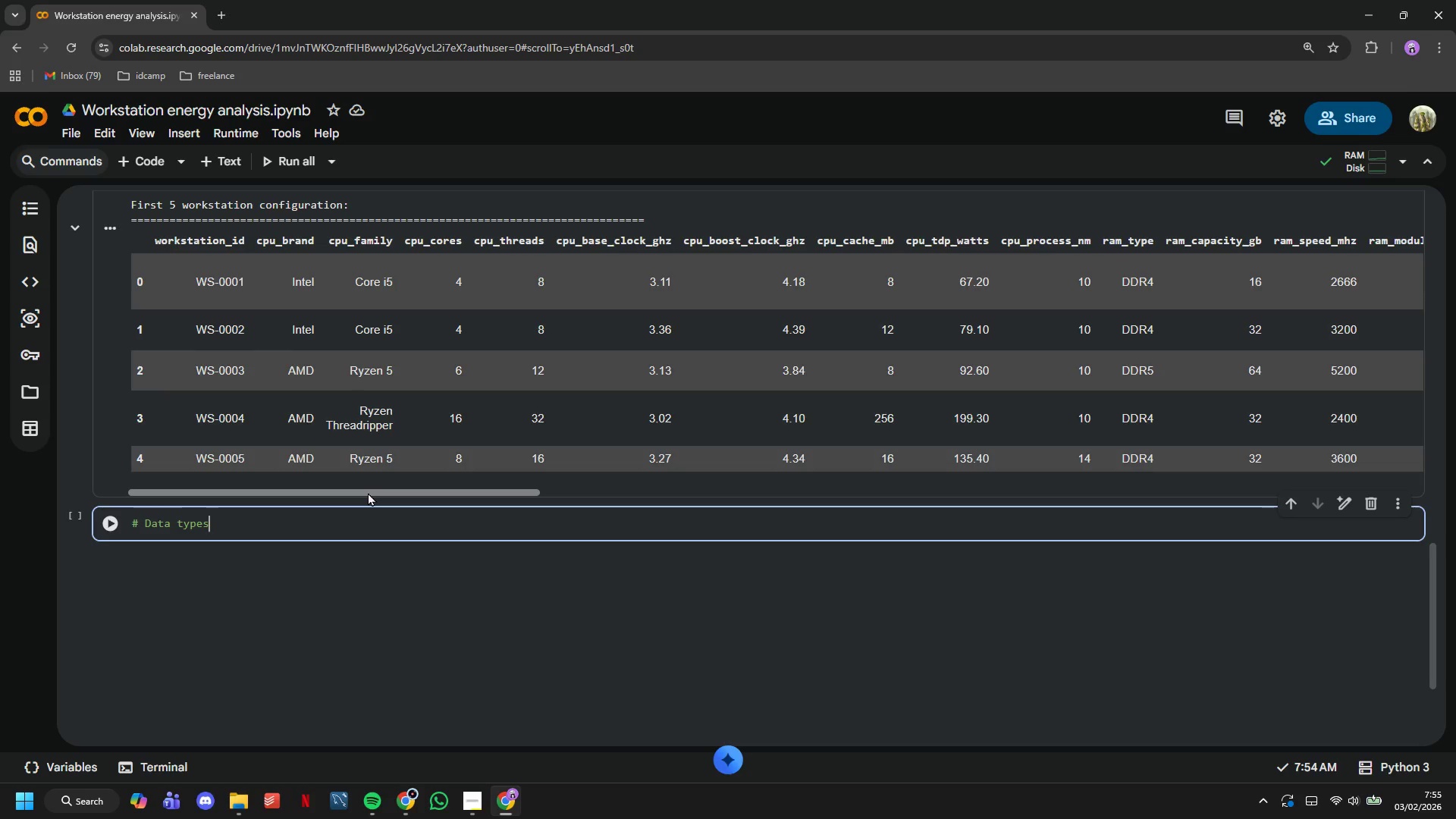 
wait(7.19)
 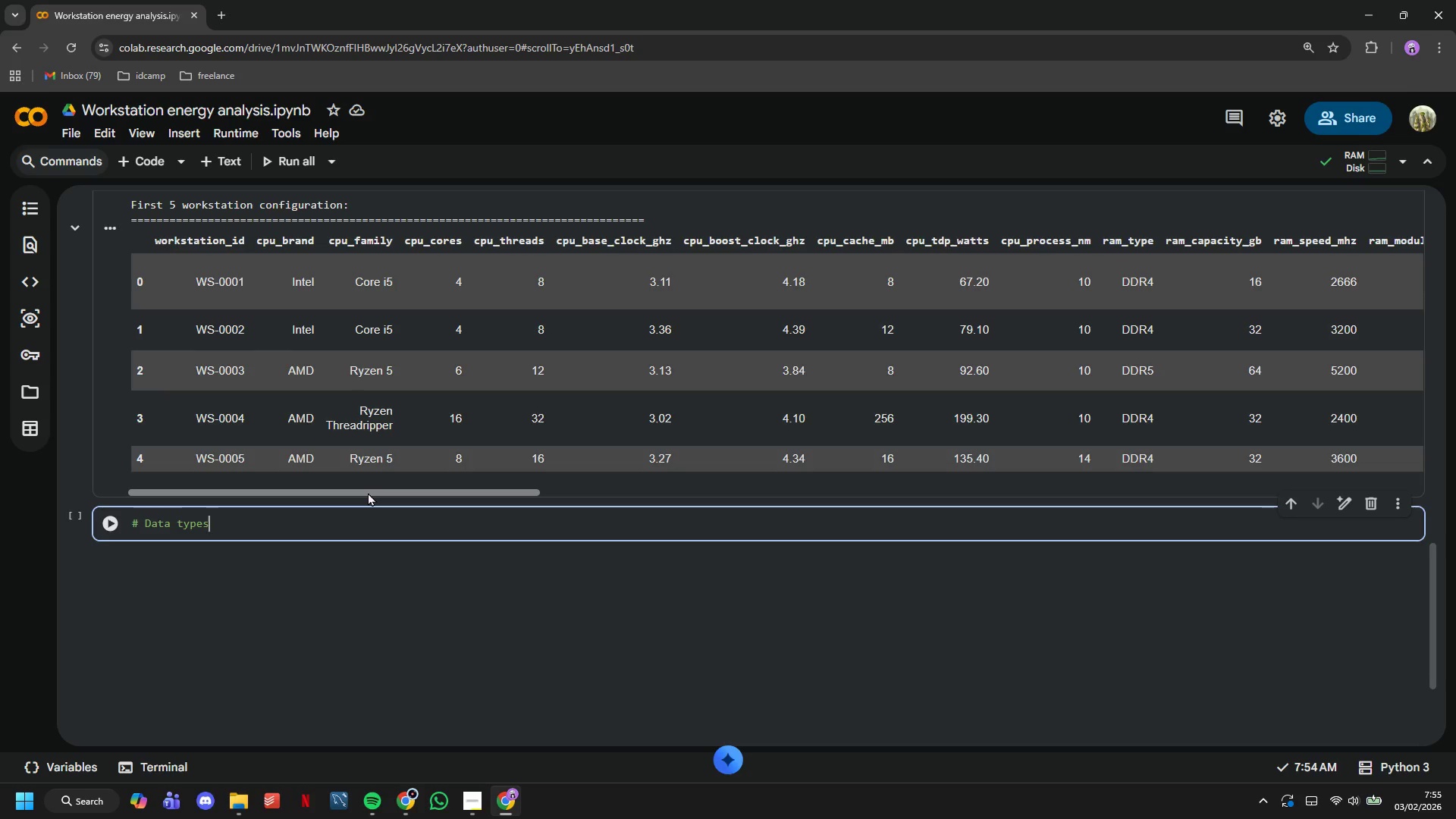 
key(Enter)
 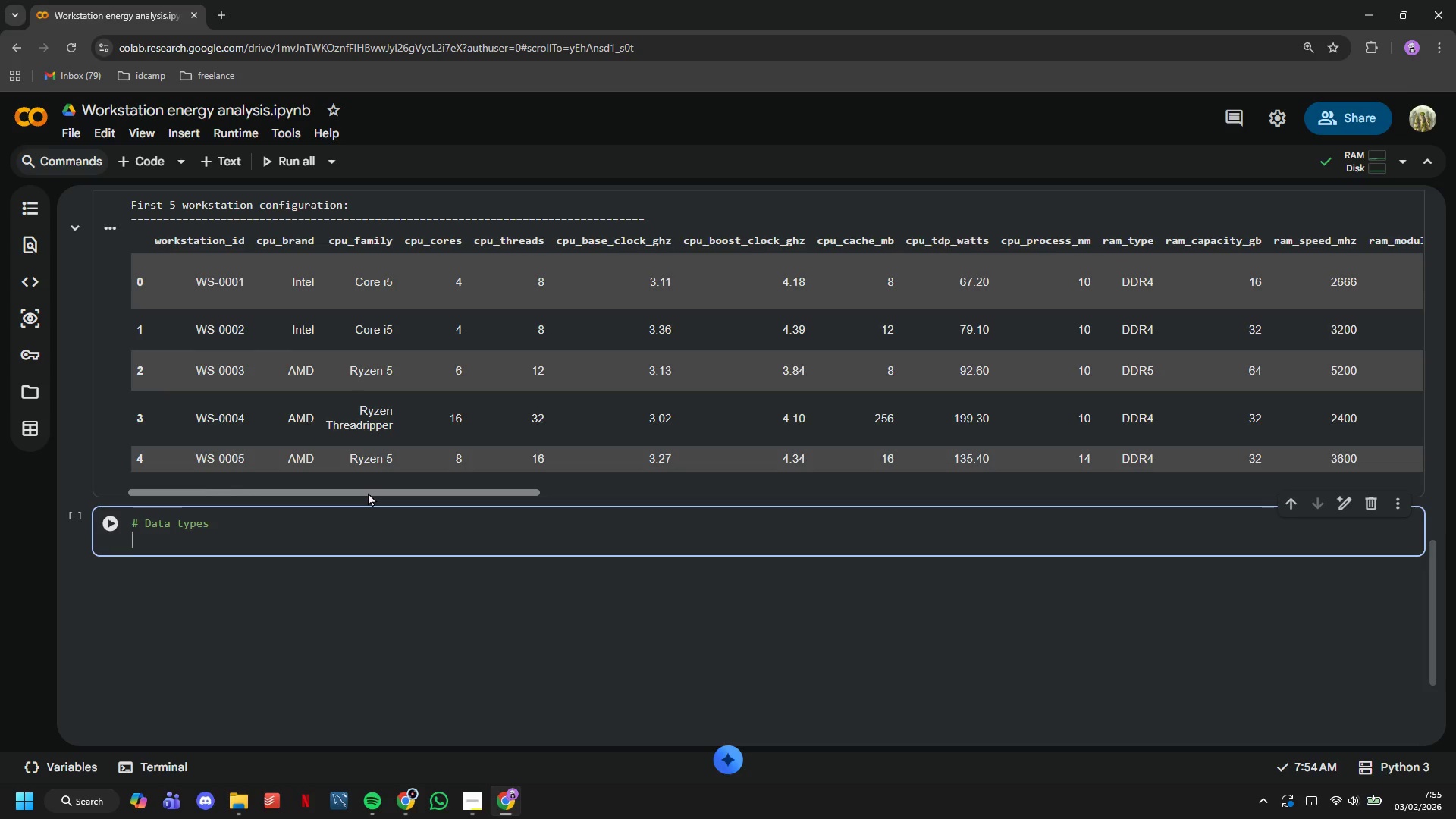 
type(print("Data types: )
 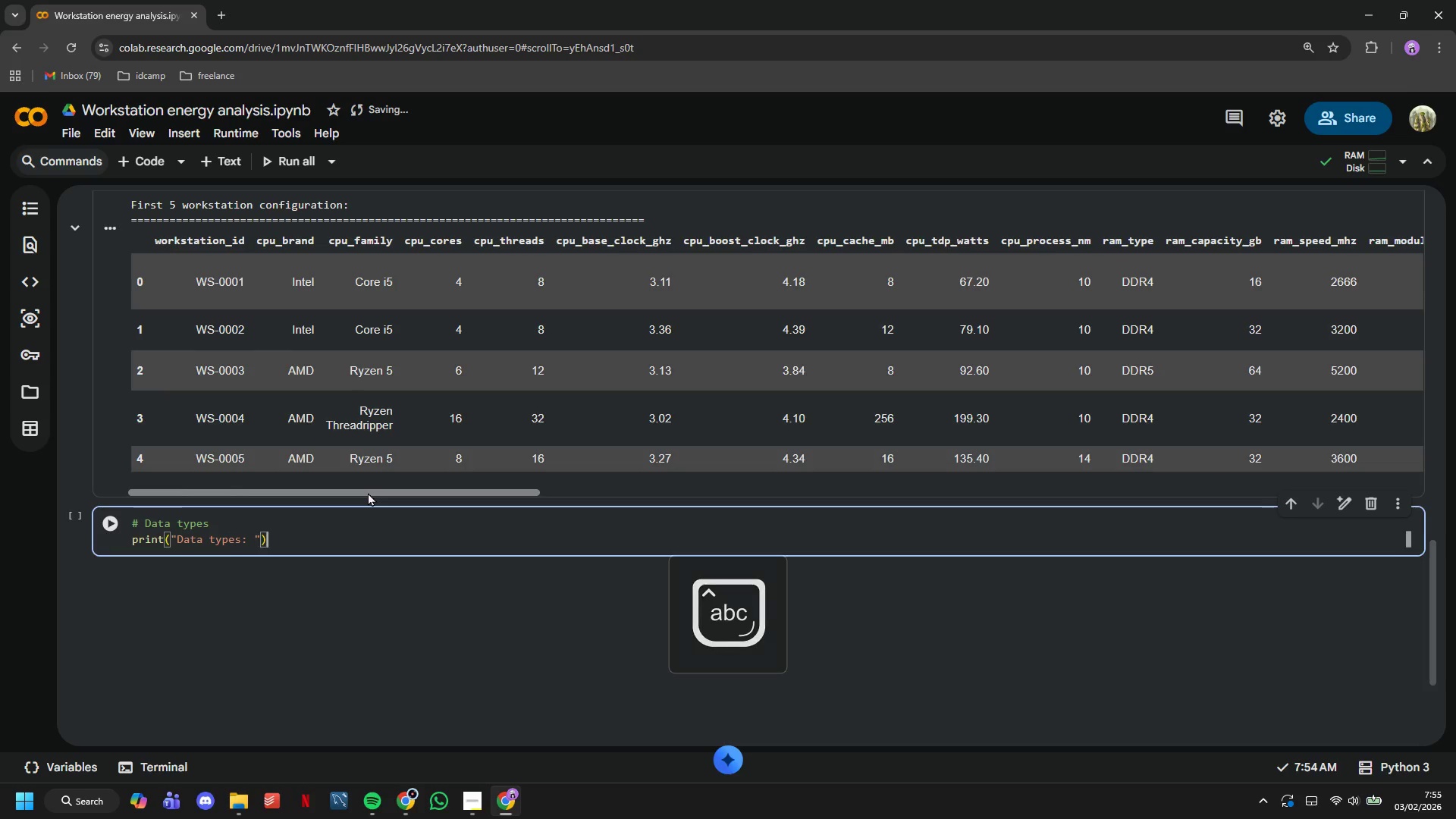 
 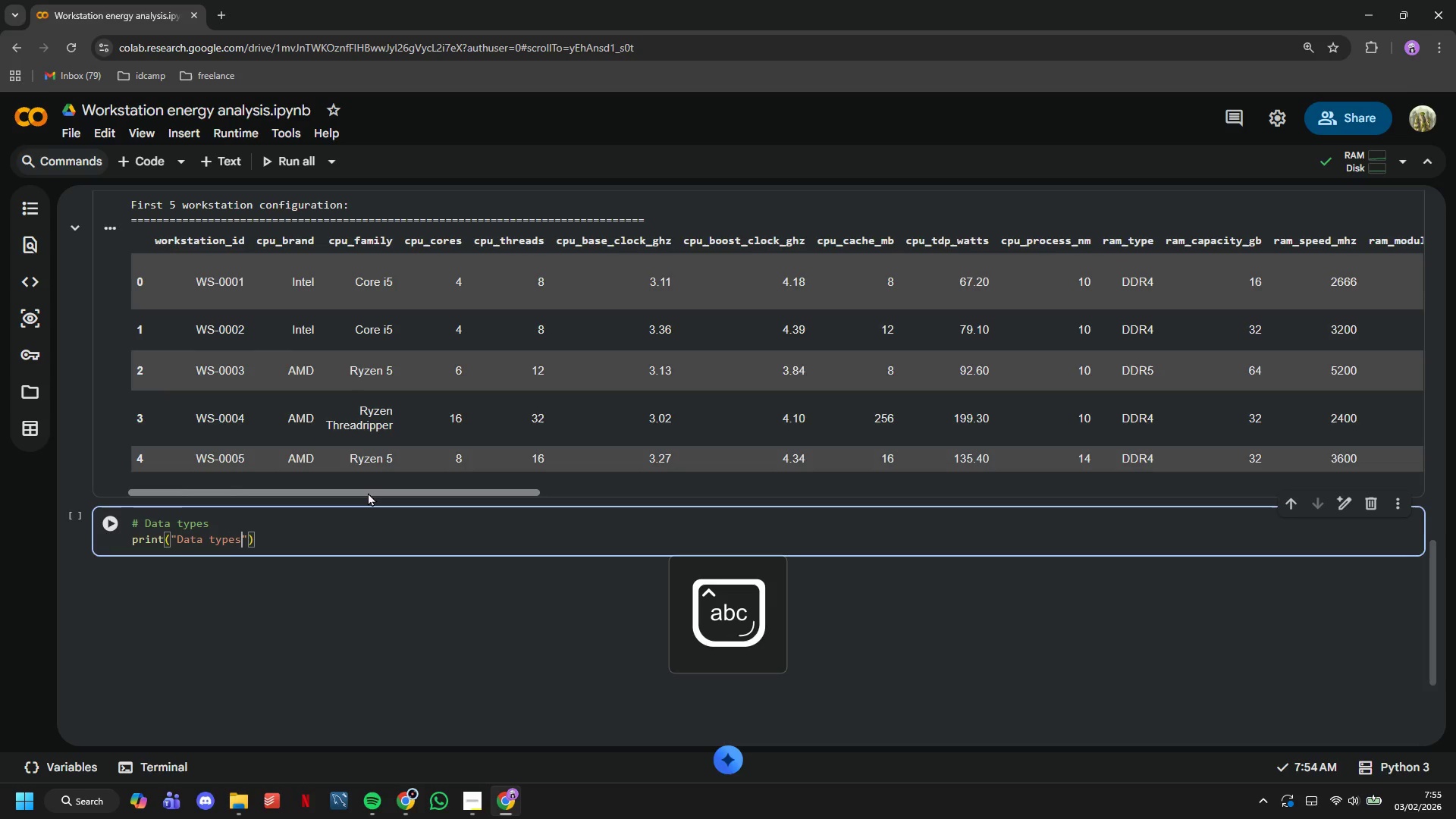 
key(ArrowRight)
 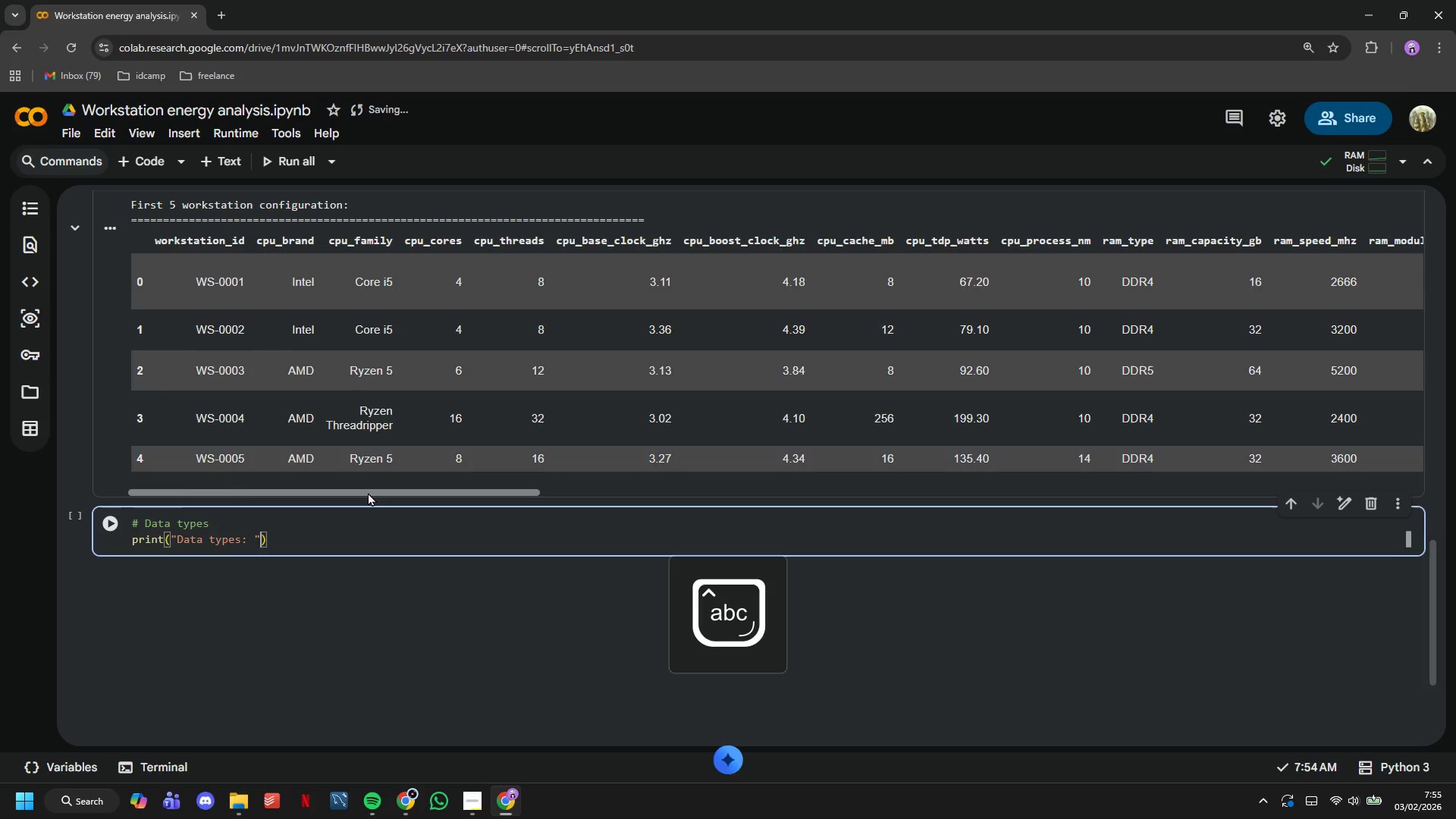 
key(ArrowRight)
 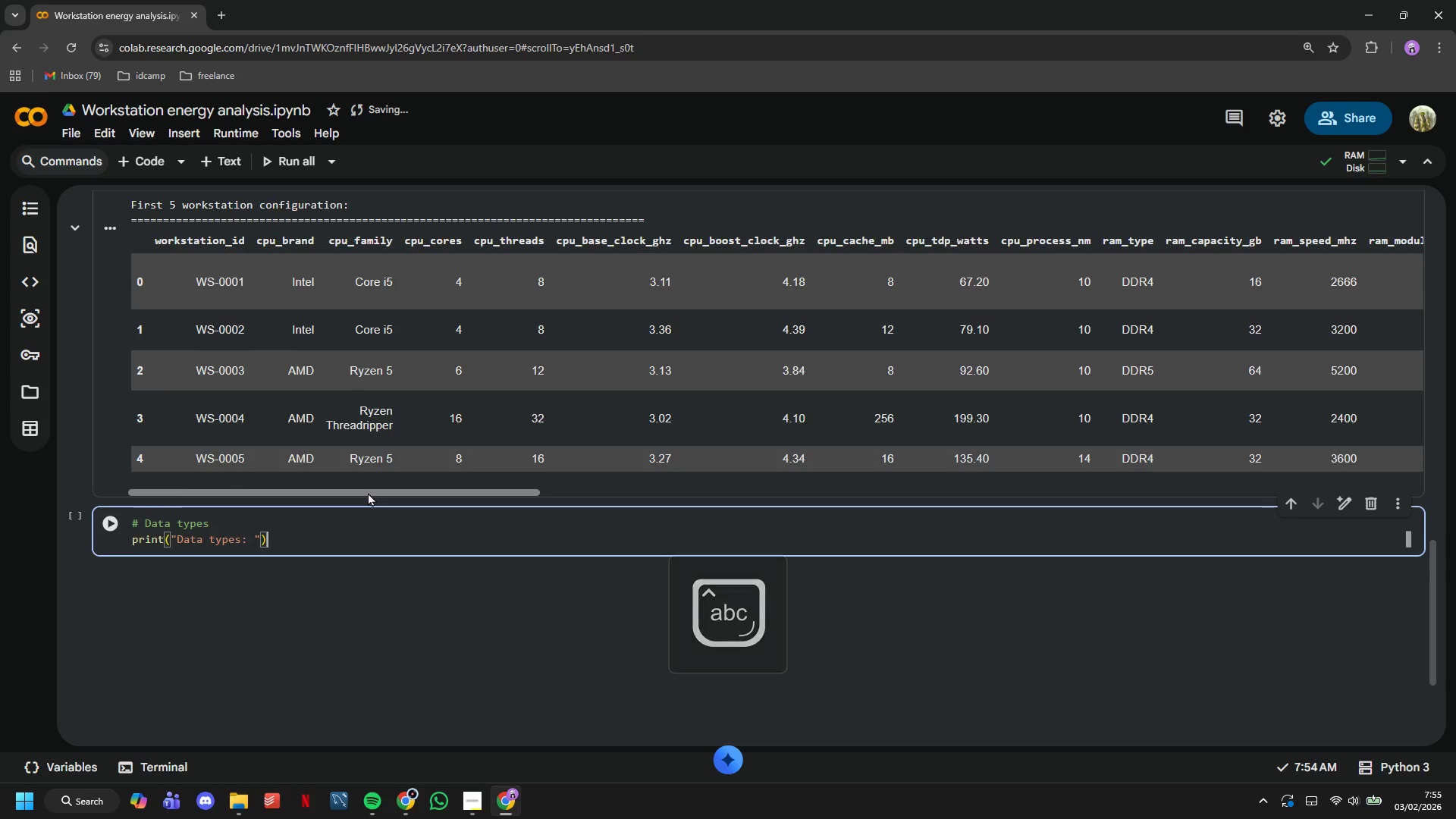 
key(Enter)
 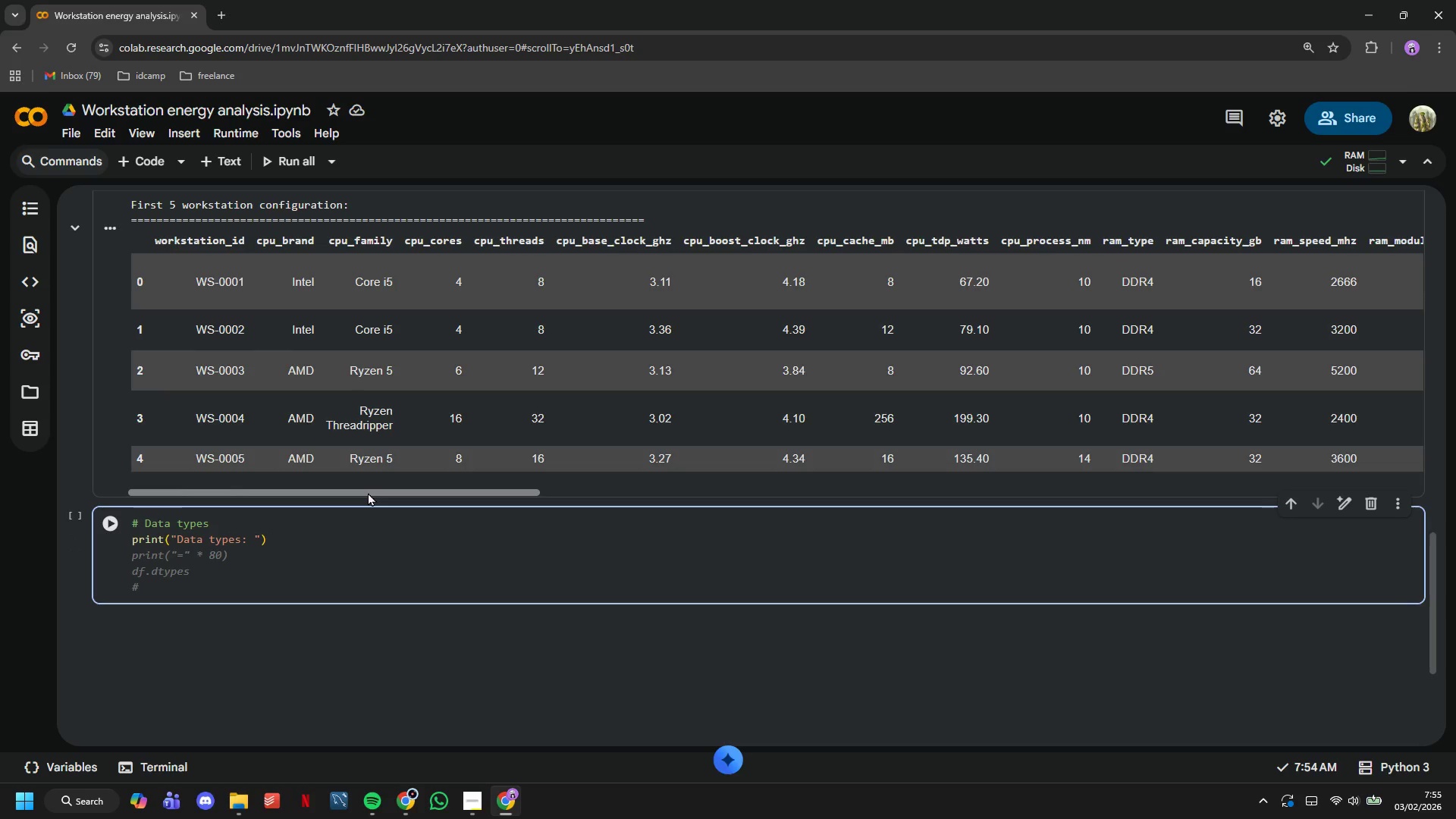 
type(df.types.value_counts()
 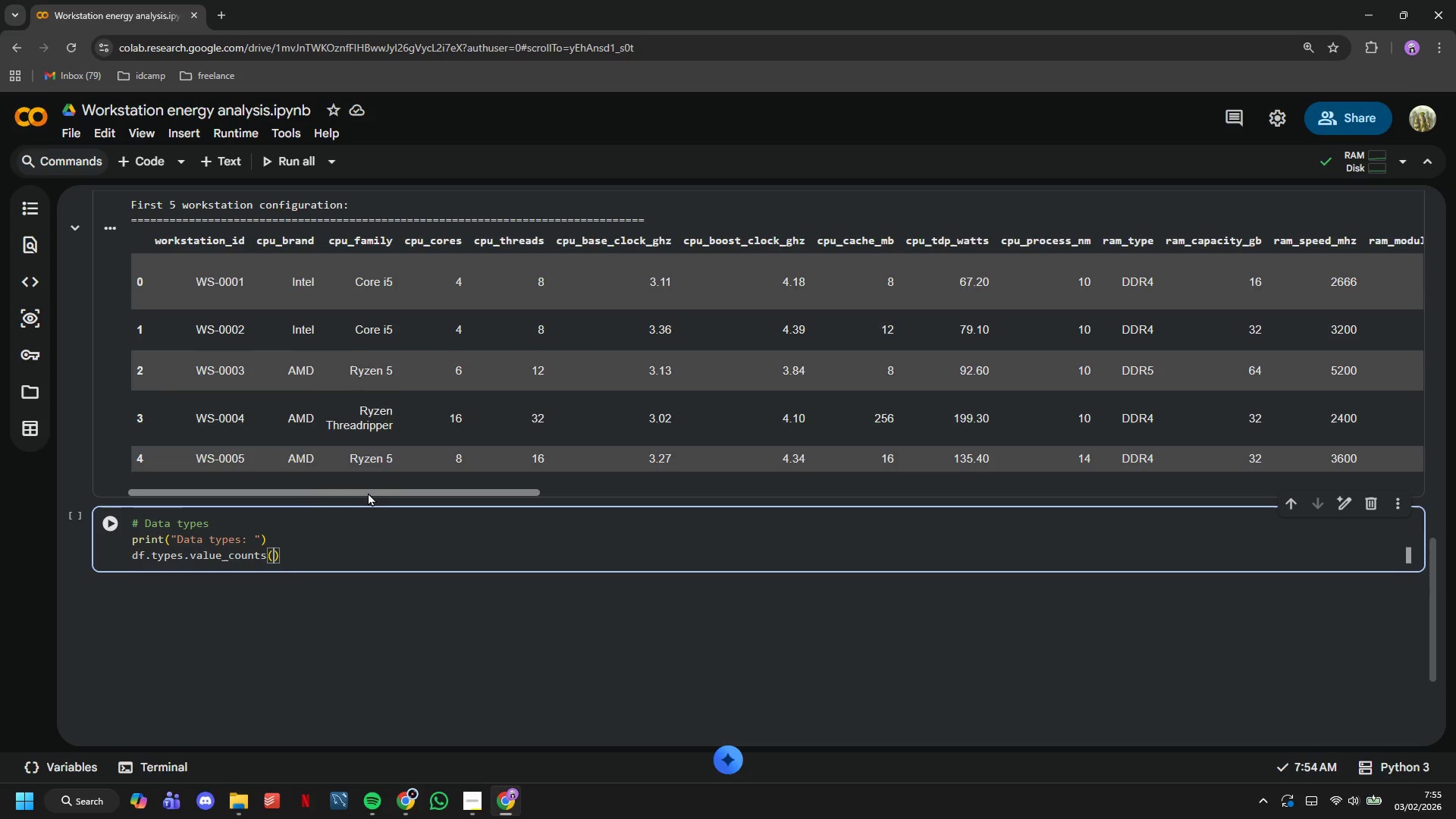 
key(ArrowRight)
 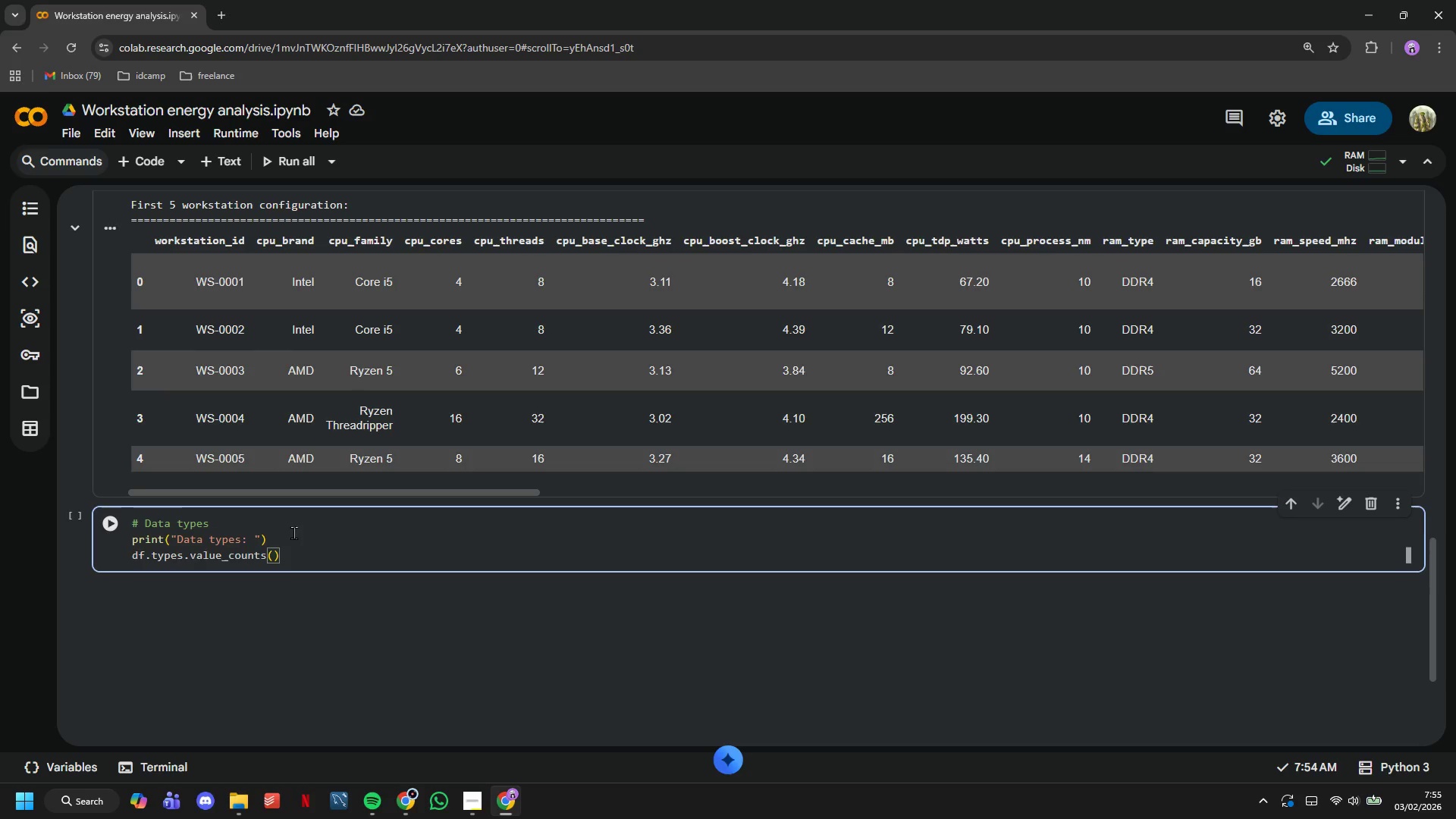 
left_click_drag(start_coordinate=[102, 526], to_coordinate=[107, 525])
 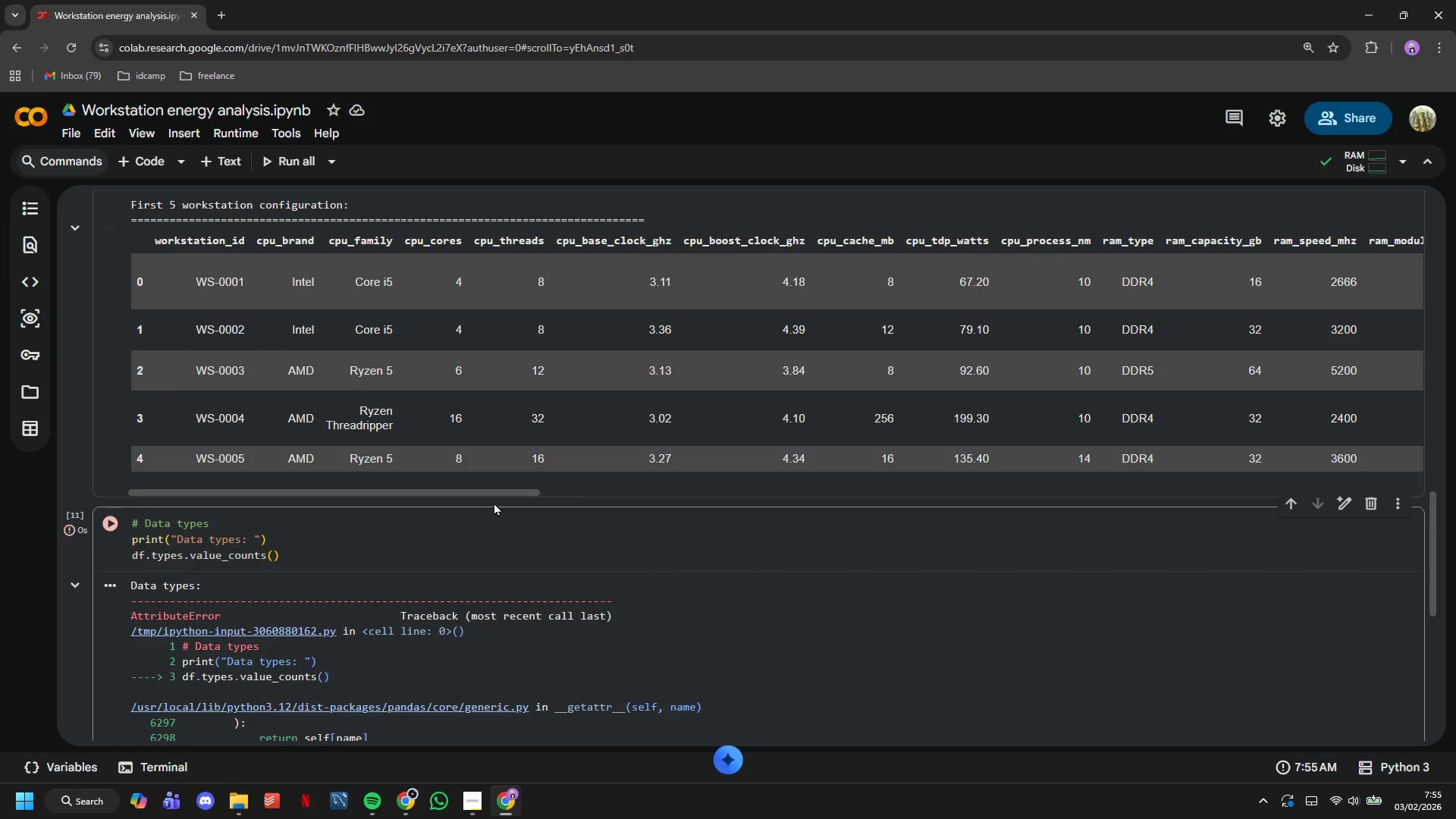 
scroll: coordinate [493, 501], scroll_direction: down, amount: 2.0
 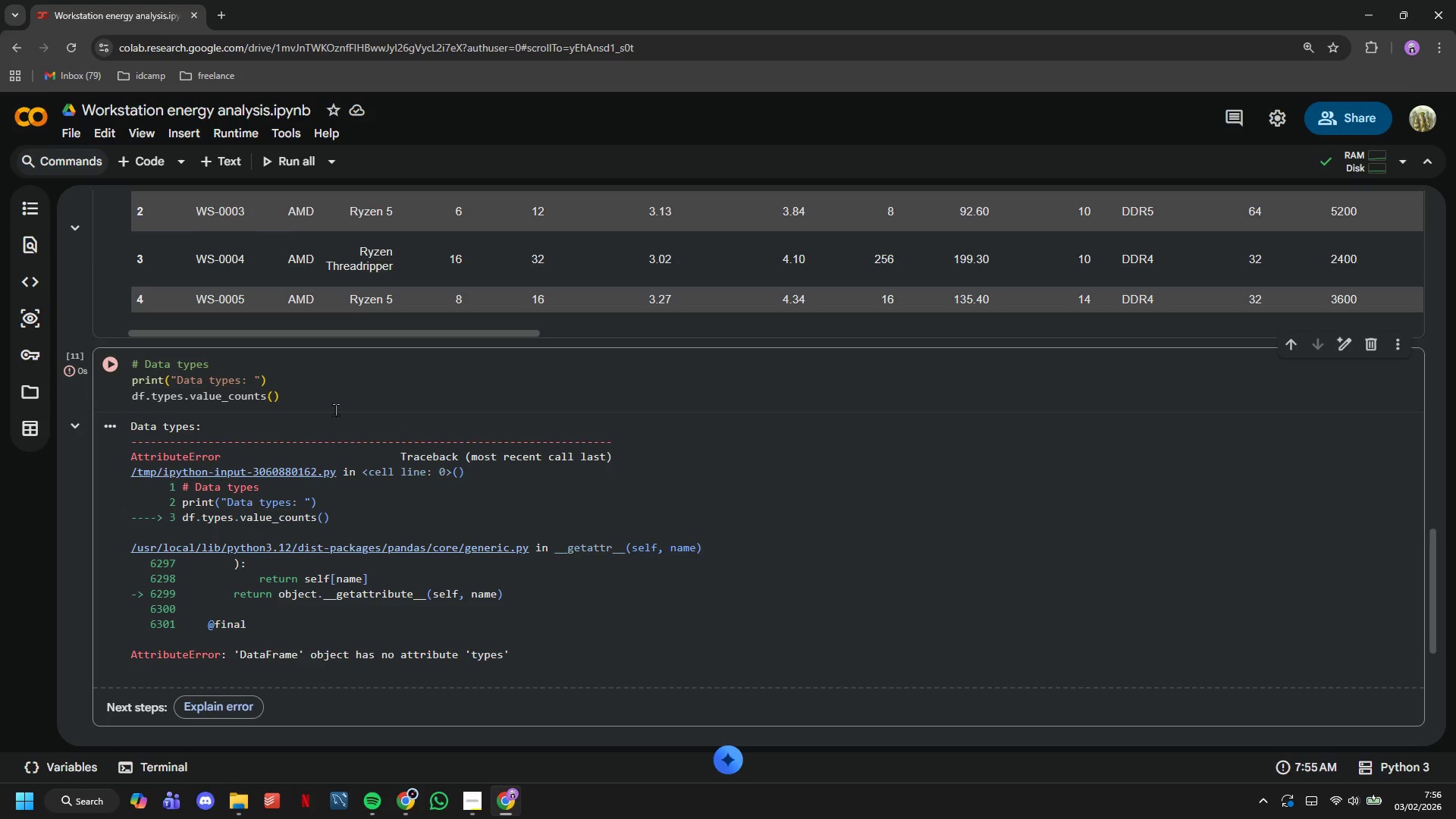 
left_click([151, 394])
 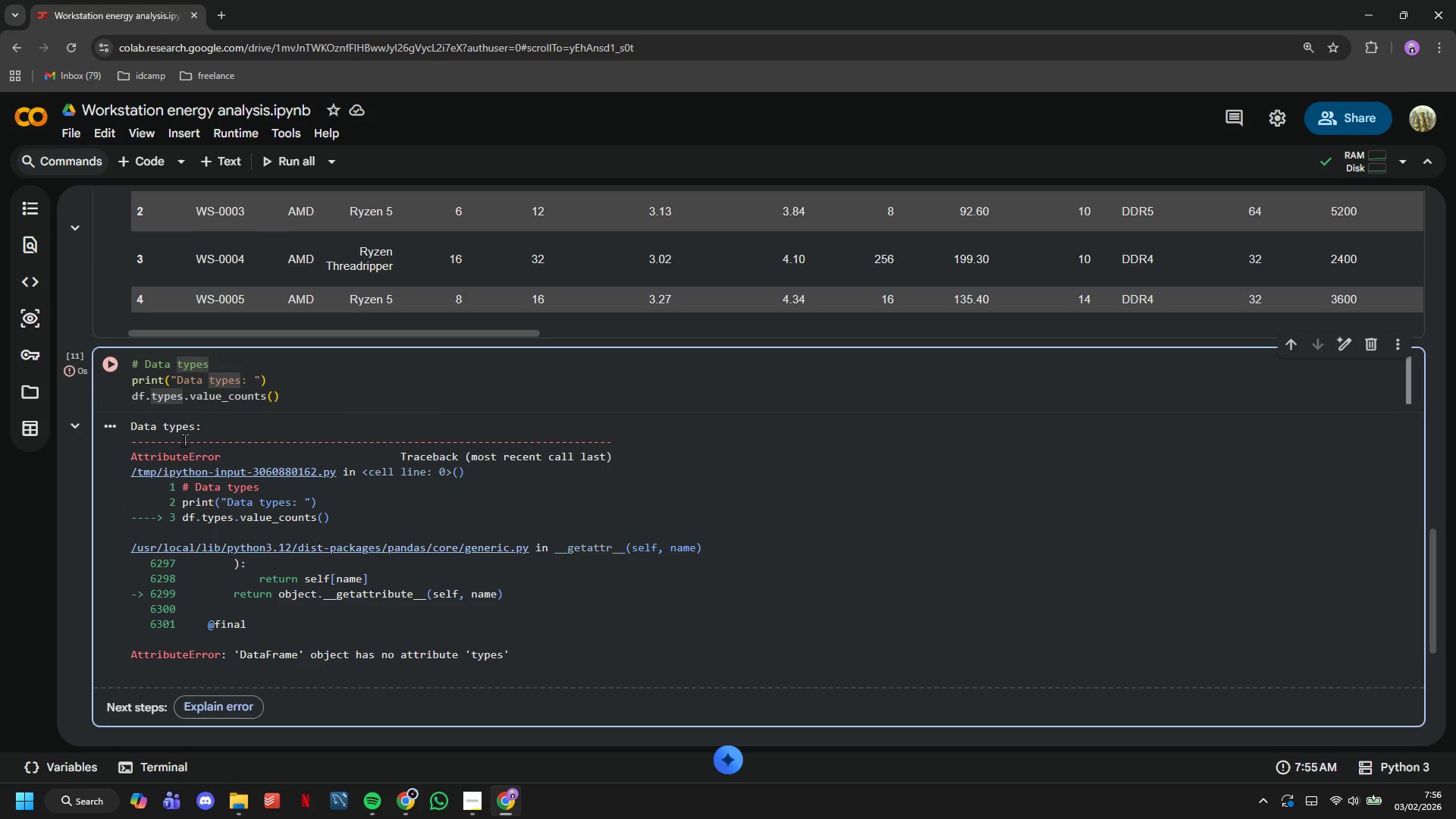 
key(D)
 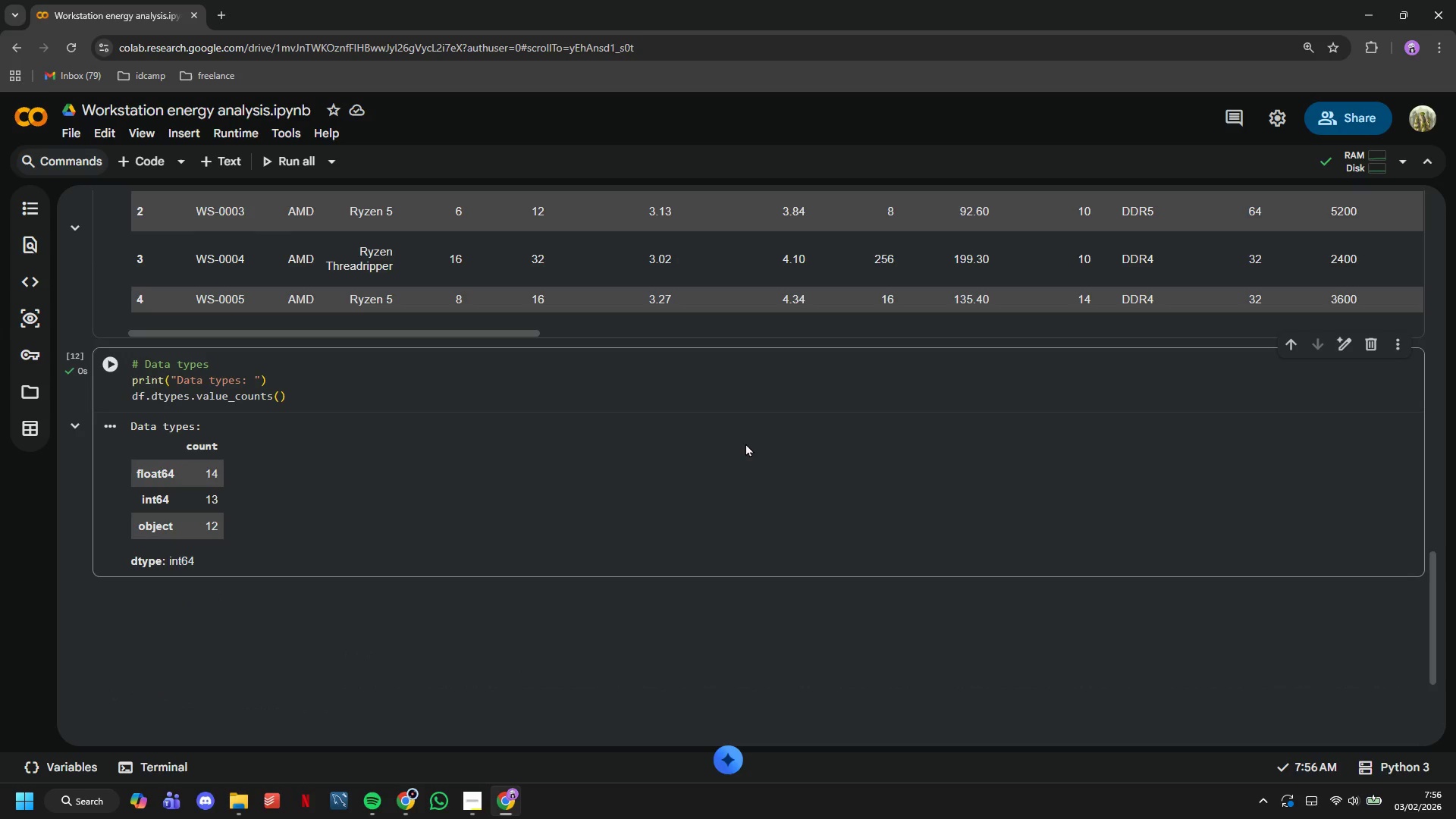 
wait(7.98)
 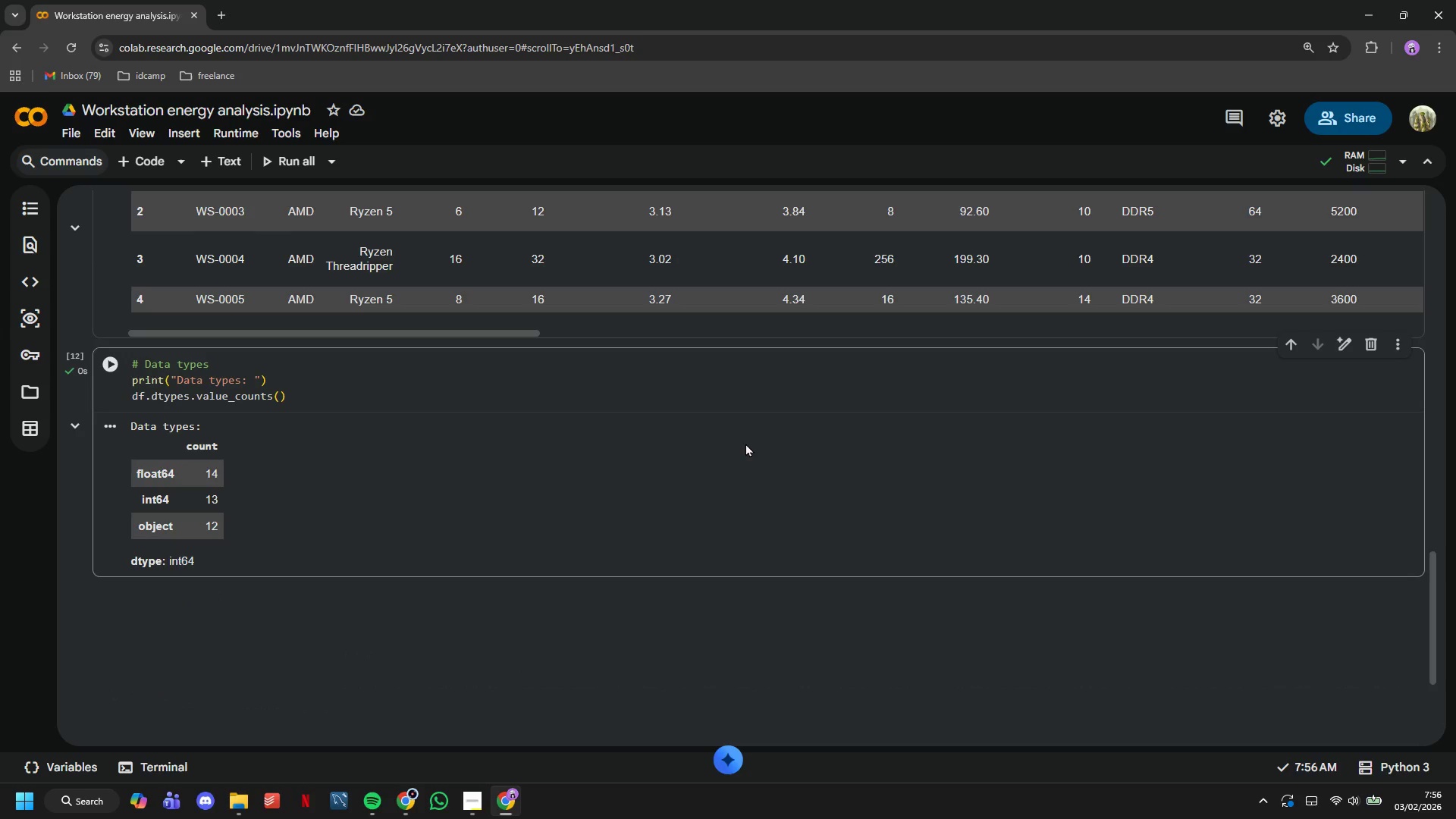 
scroll: coordinate [245, 340], scroll_direction: down, amount: 1.0
 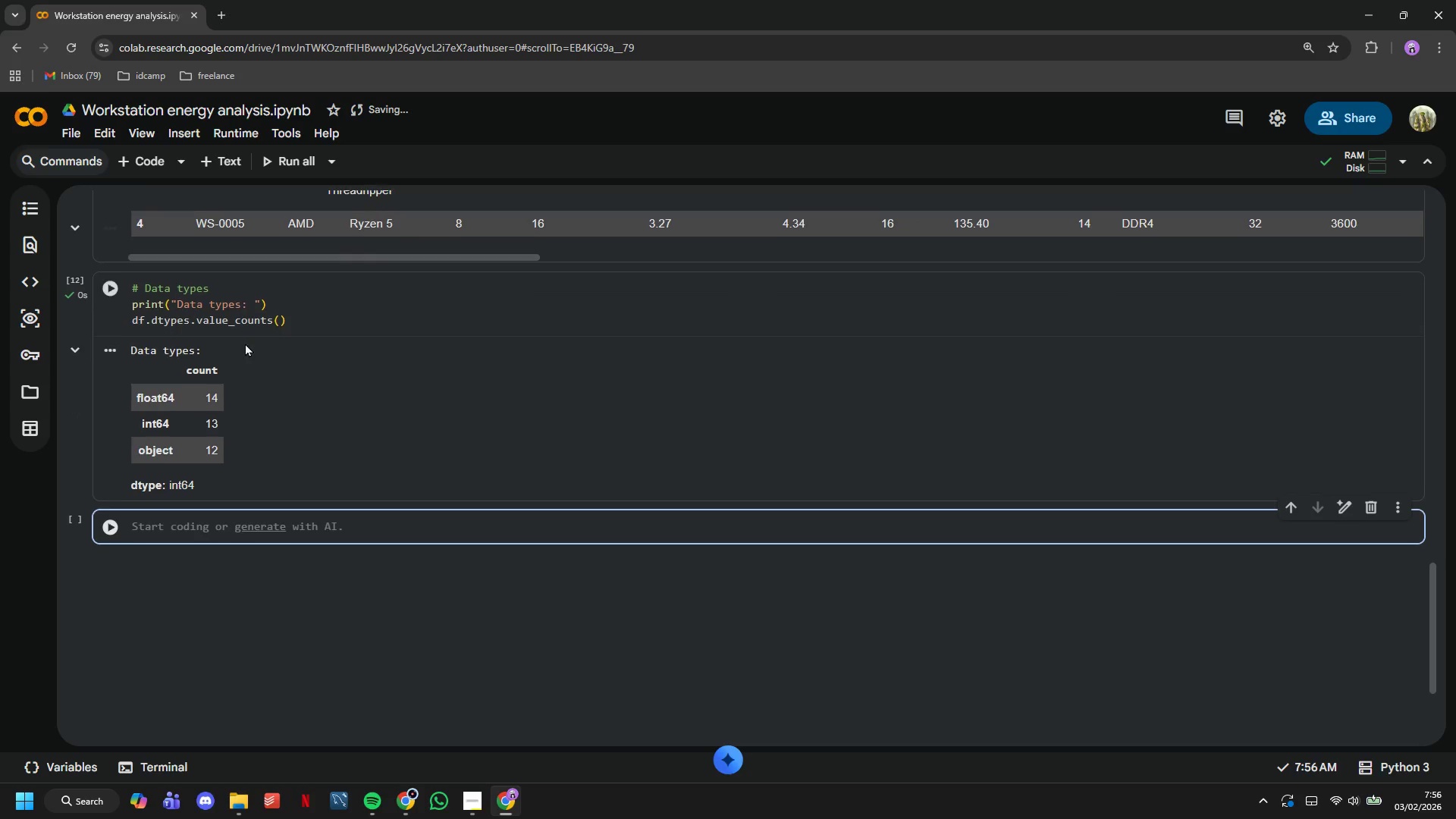 
type(# Check for missing values)
 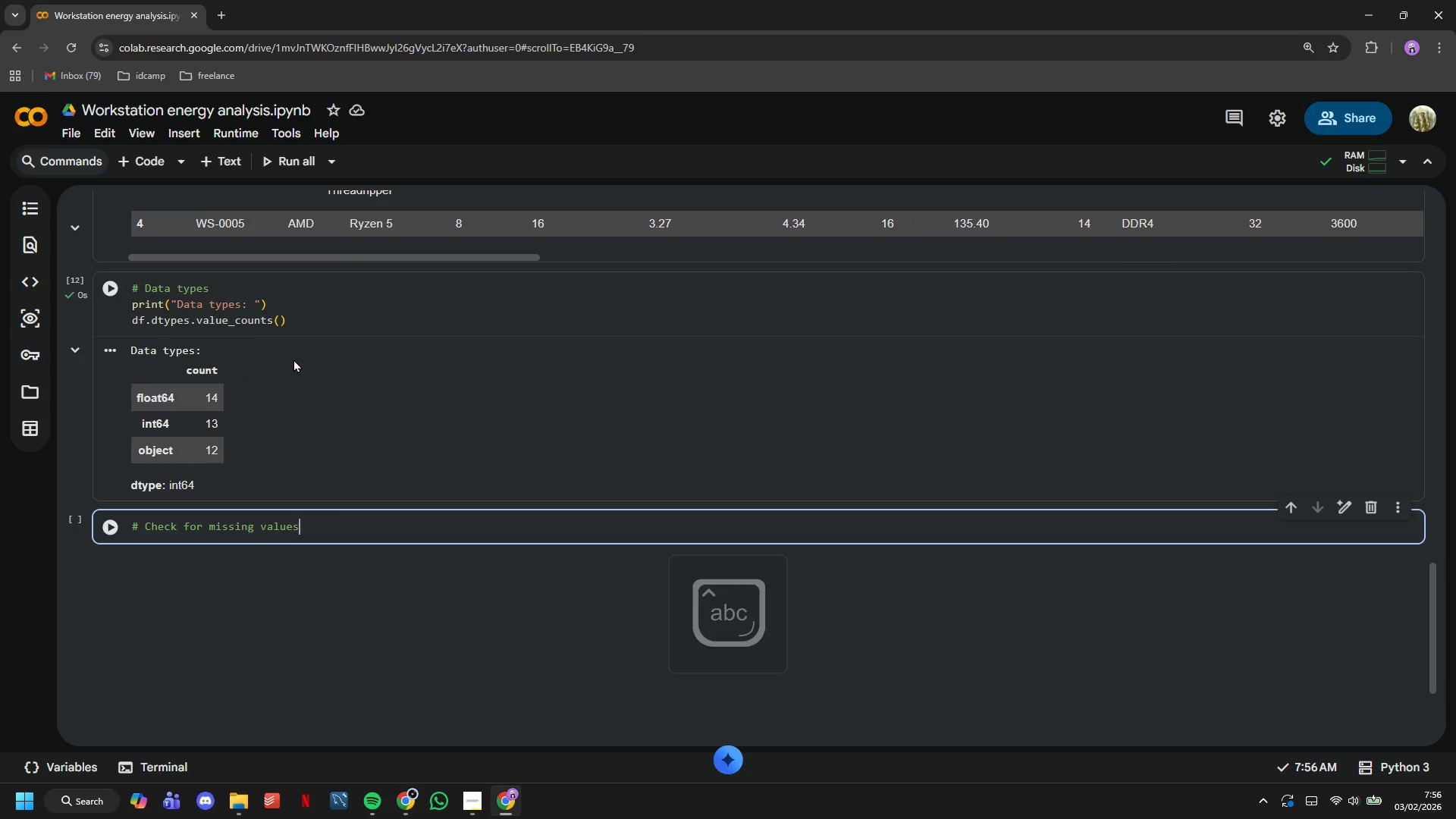 
key(Enter)
 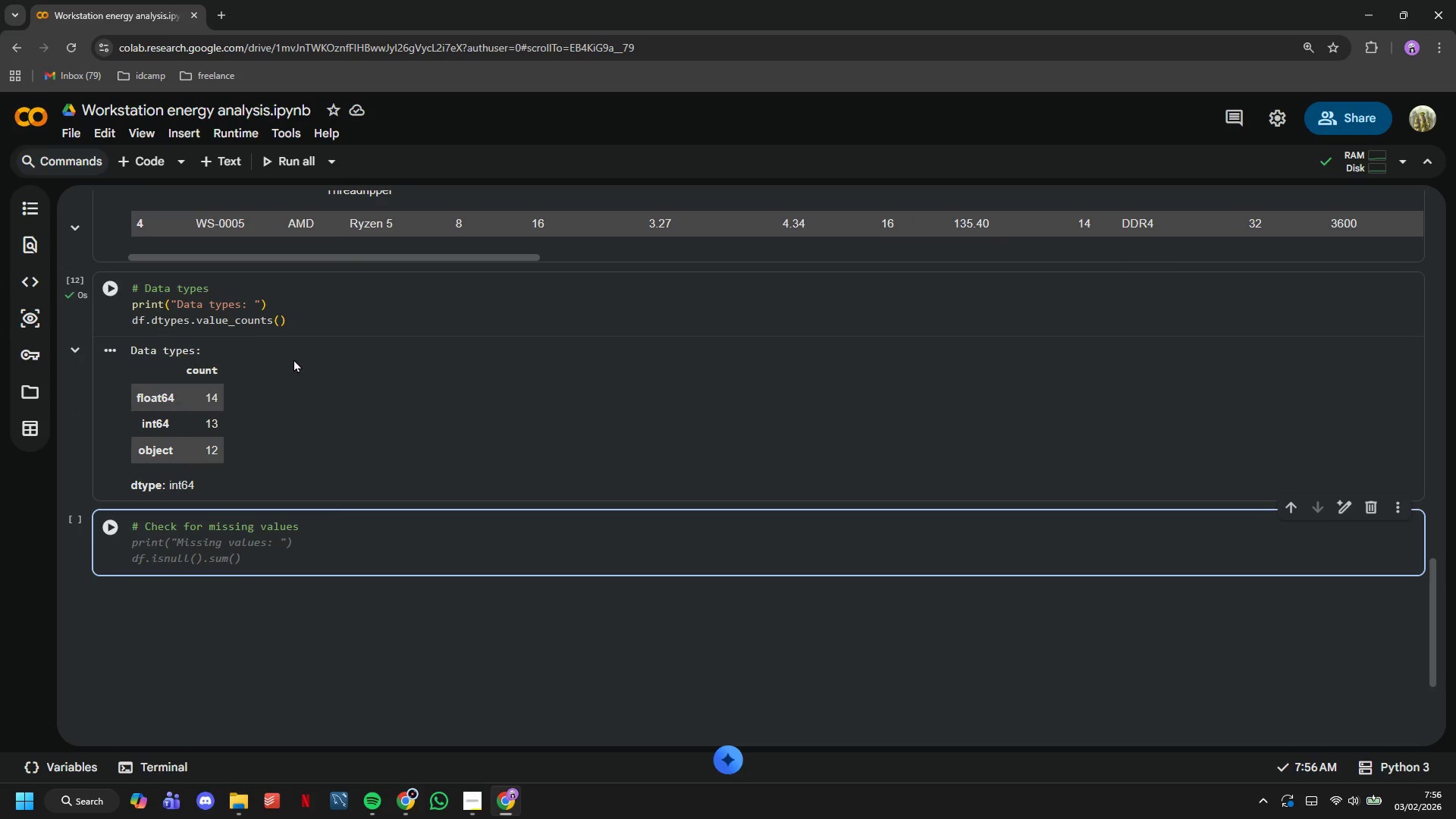 
type(print("Missing values: )
 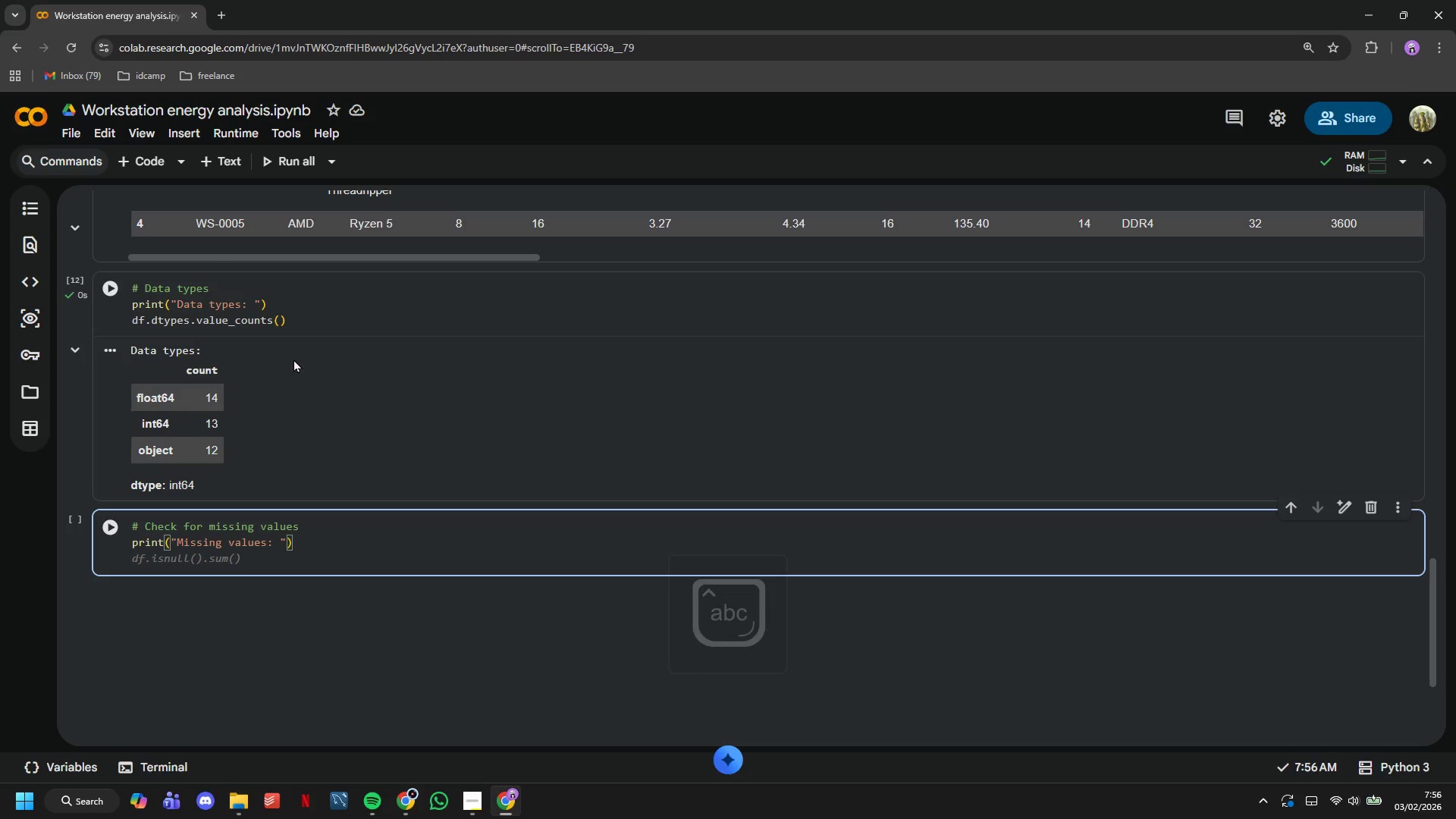 
hold_key(key=ArrowLeft, duration=0.73)
 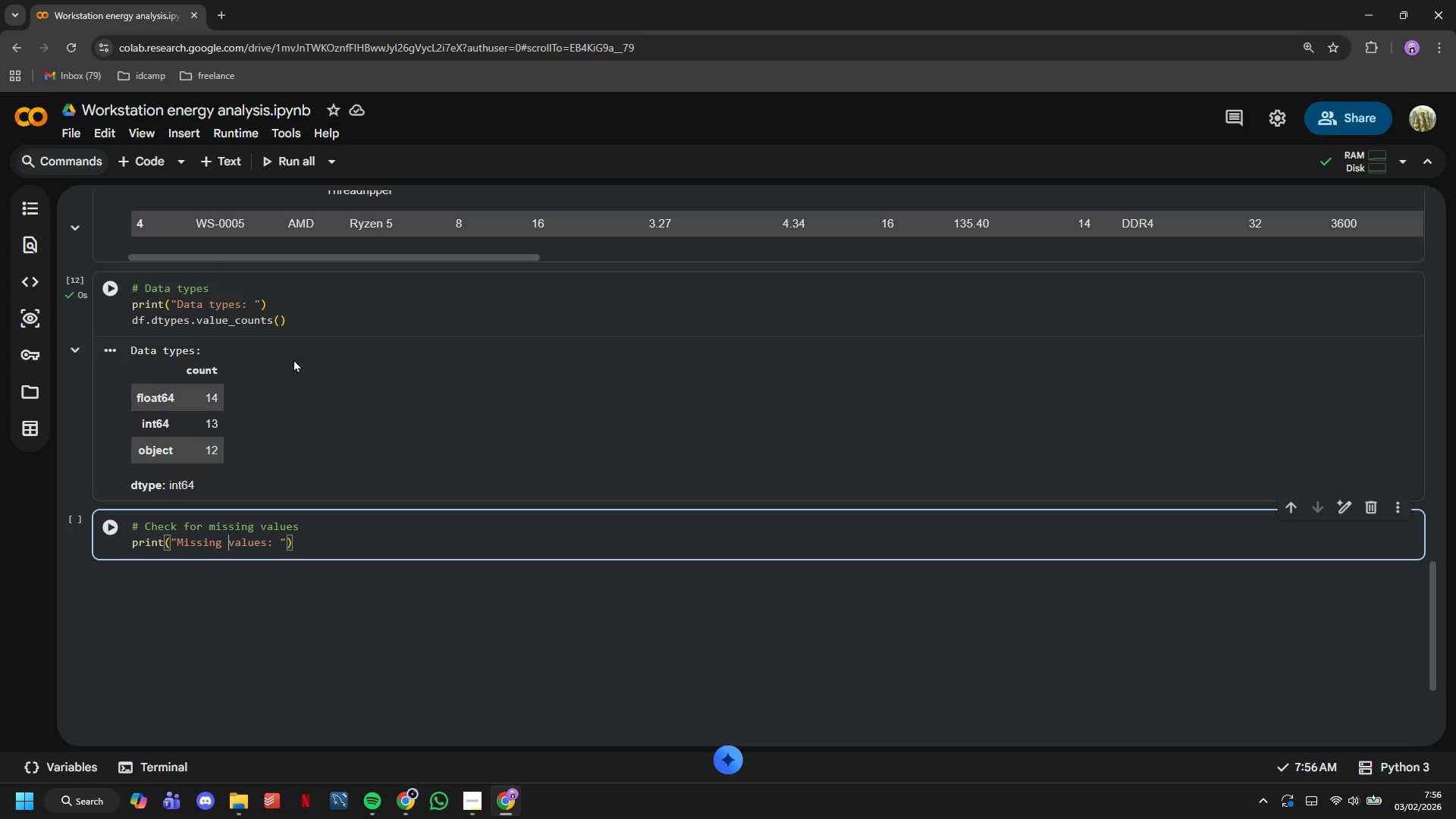 
key(ArrowRight)
 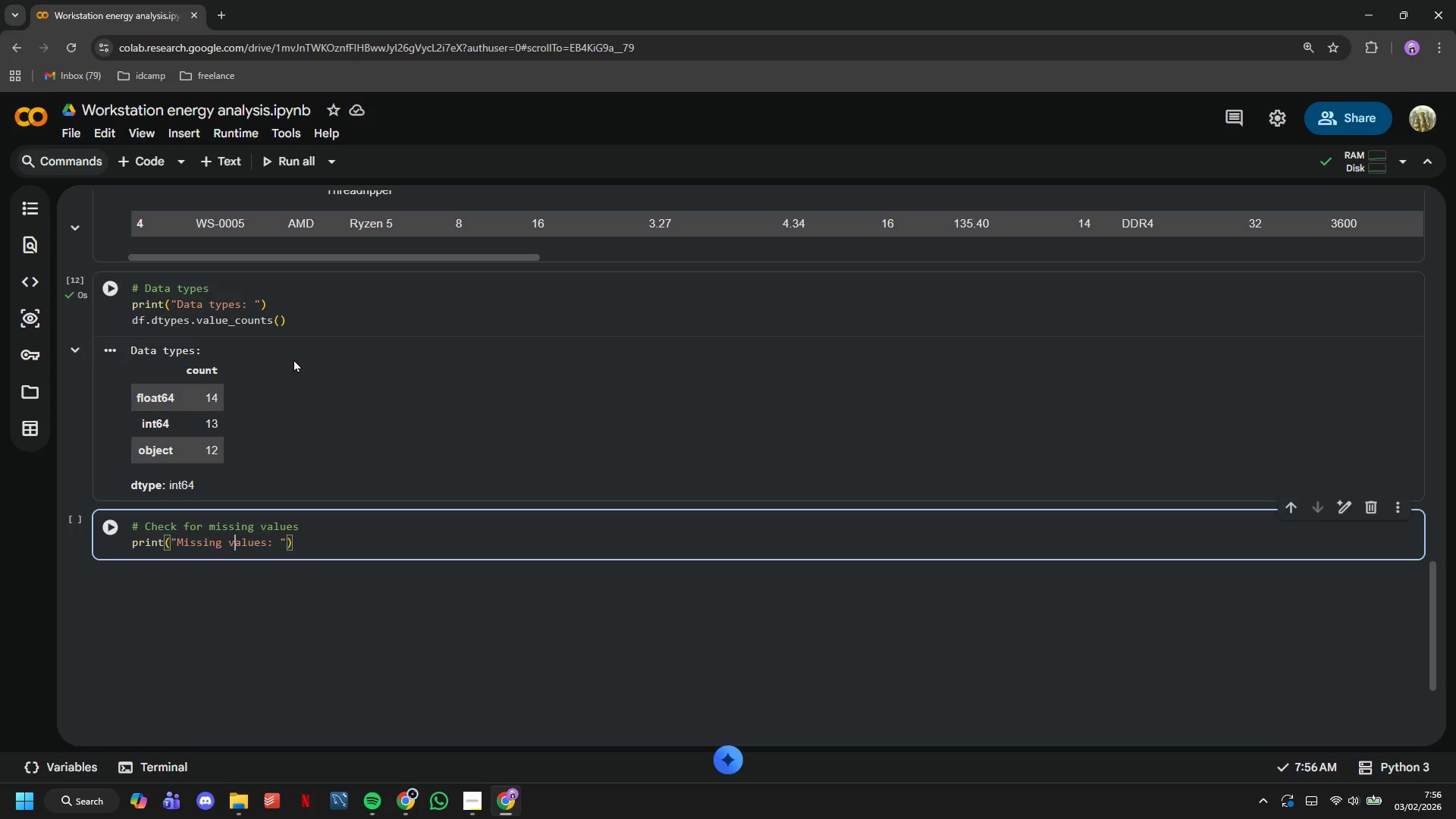 
key(ArrowRight)
 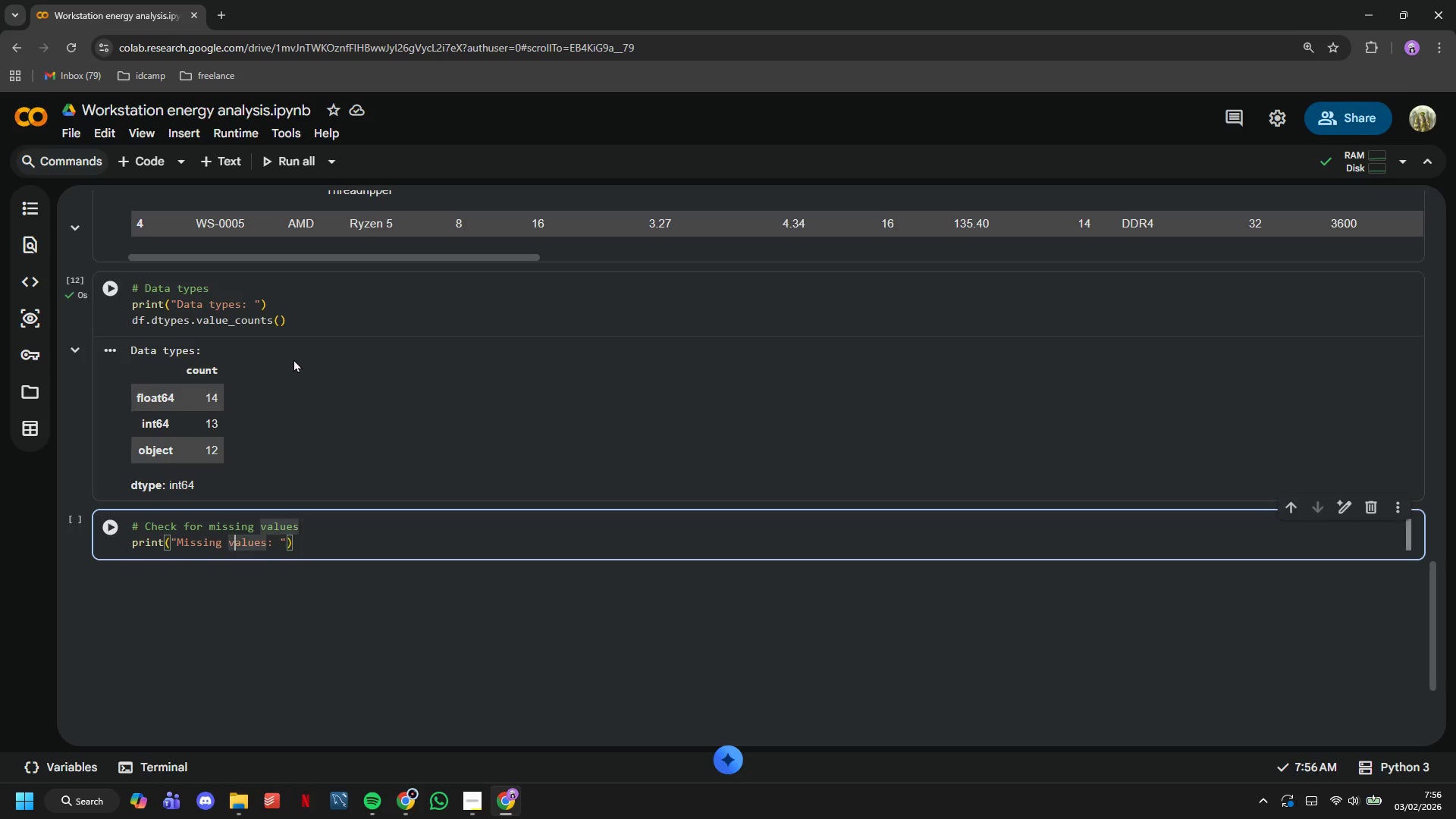 
key(Backspace)
 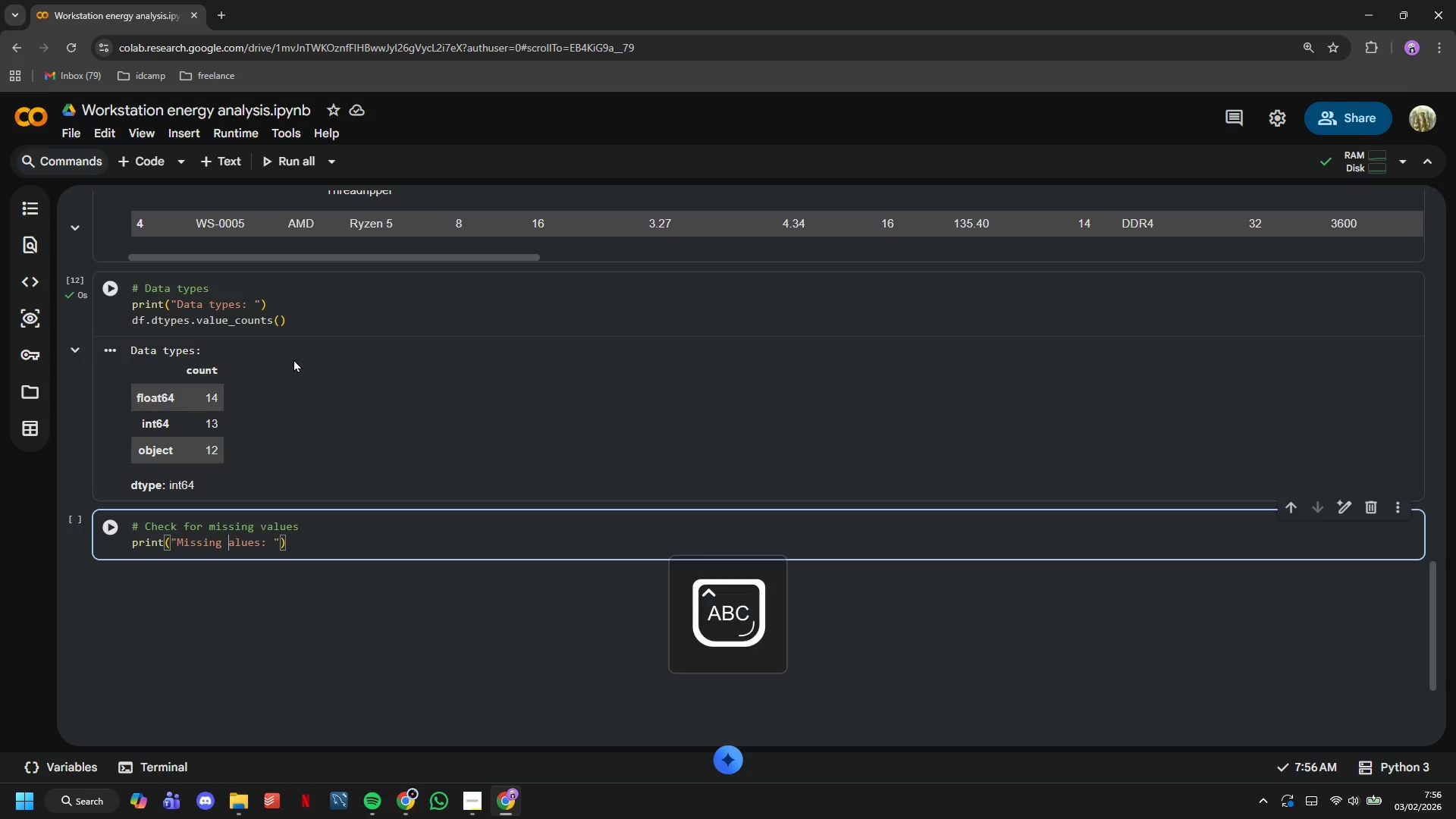 
key(CapsLock)
 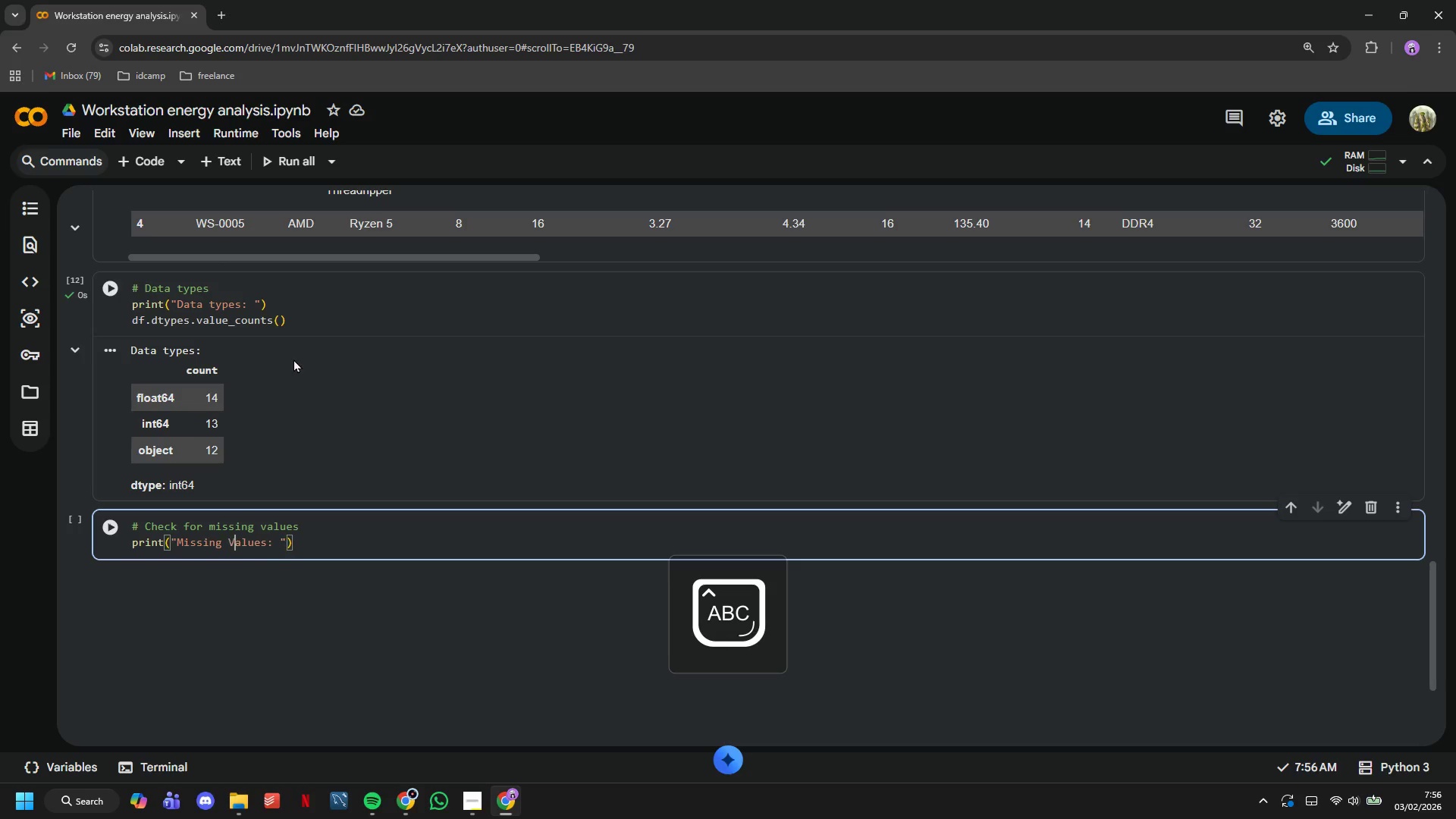 
key(V)
 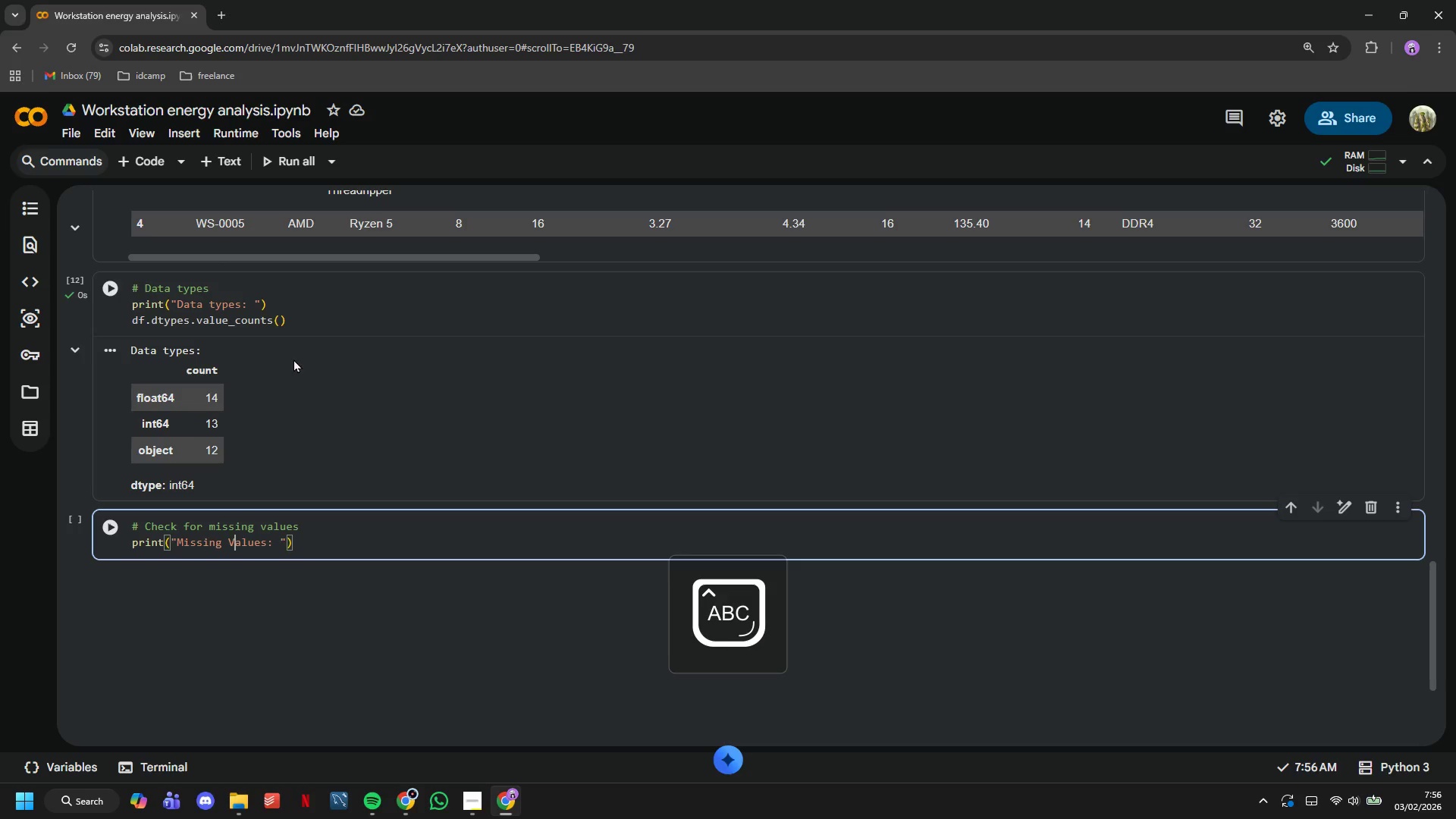 
key(CapsLock)
 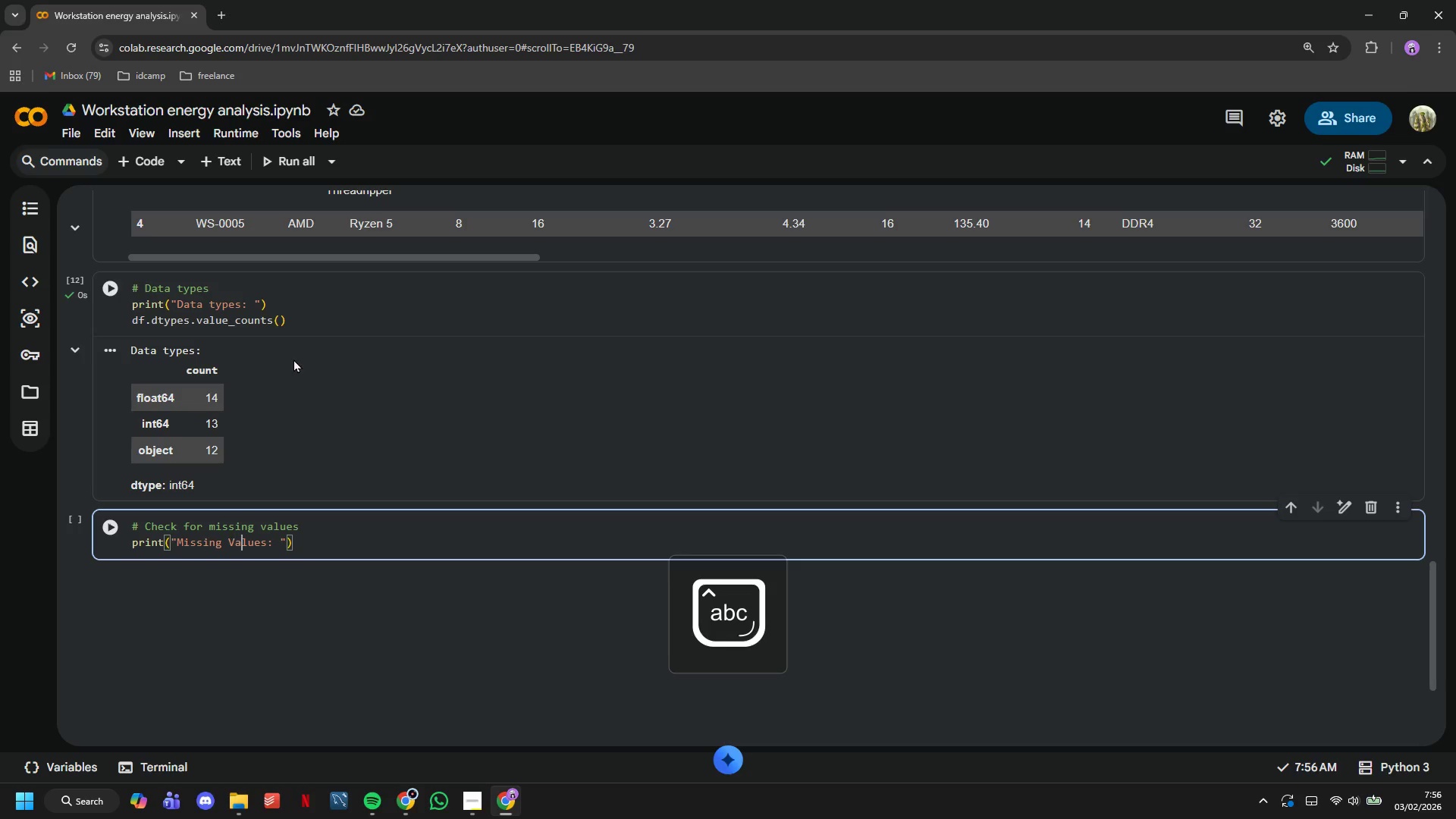 
hold_key(key=ArrowRight, duration=0.89)
 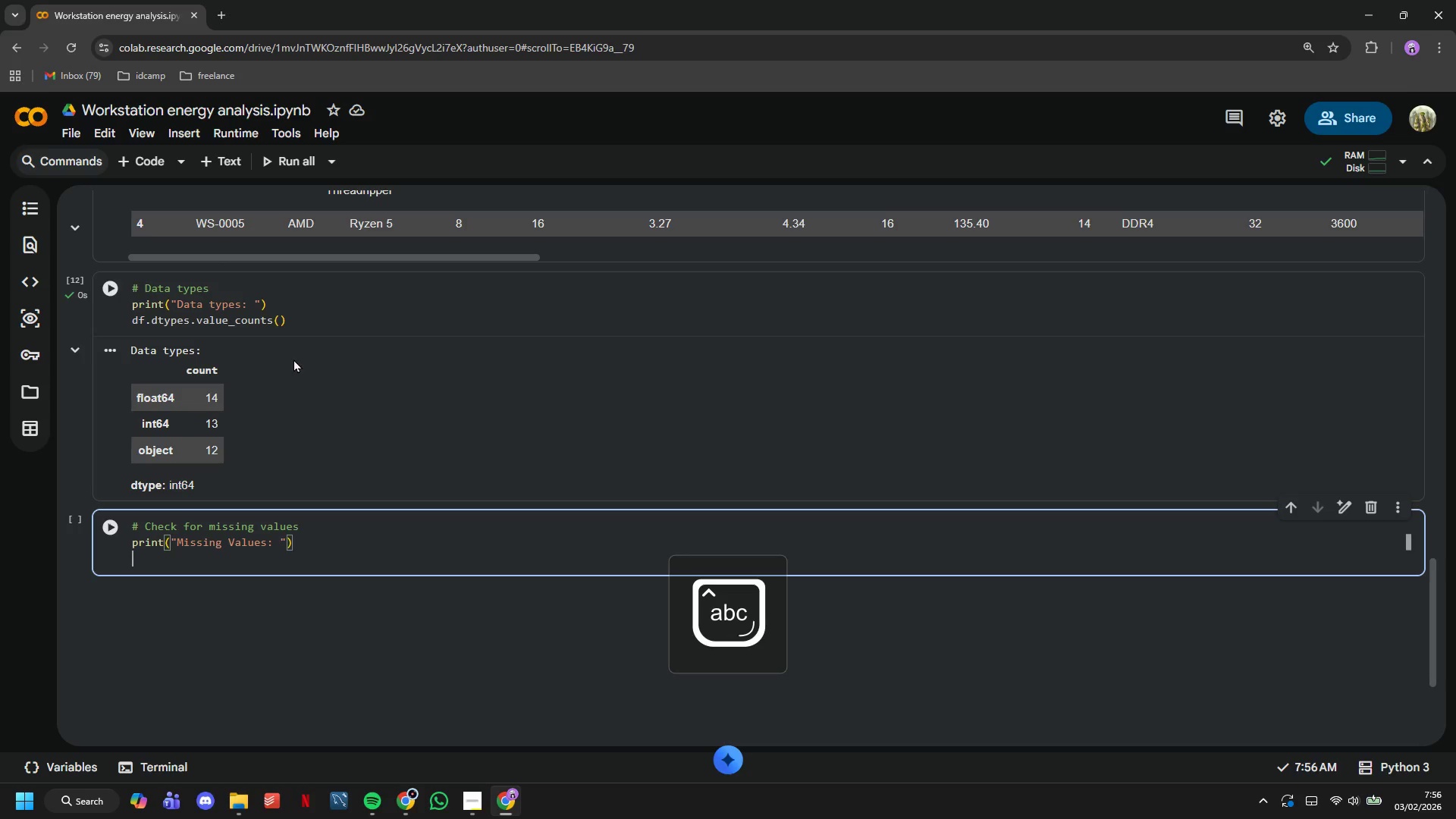 
key(Enter)
 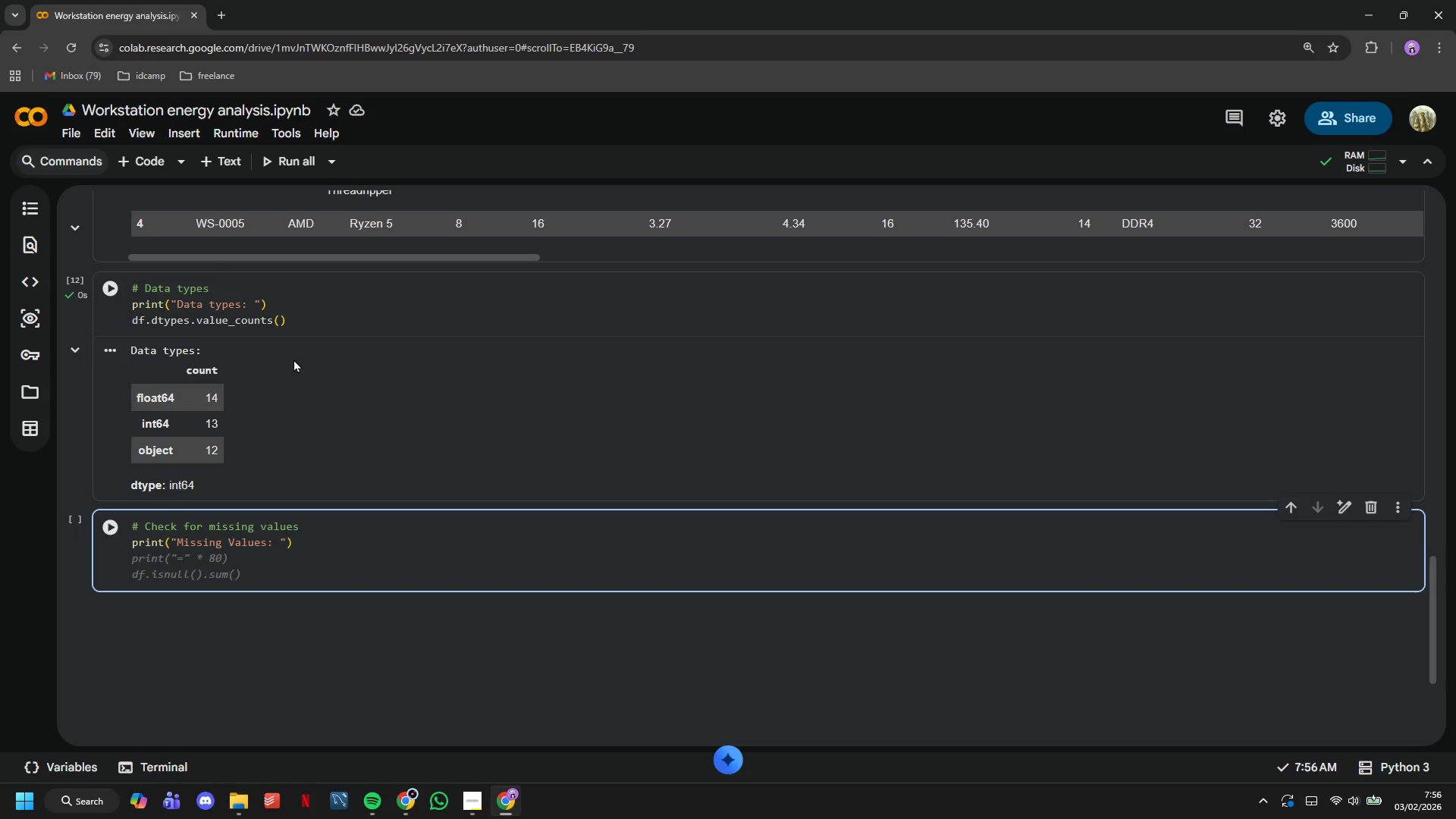 
type(missing = df.isnull()
 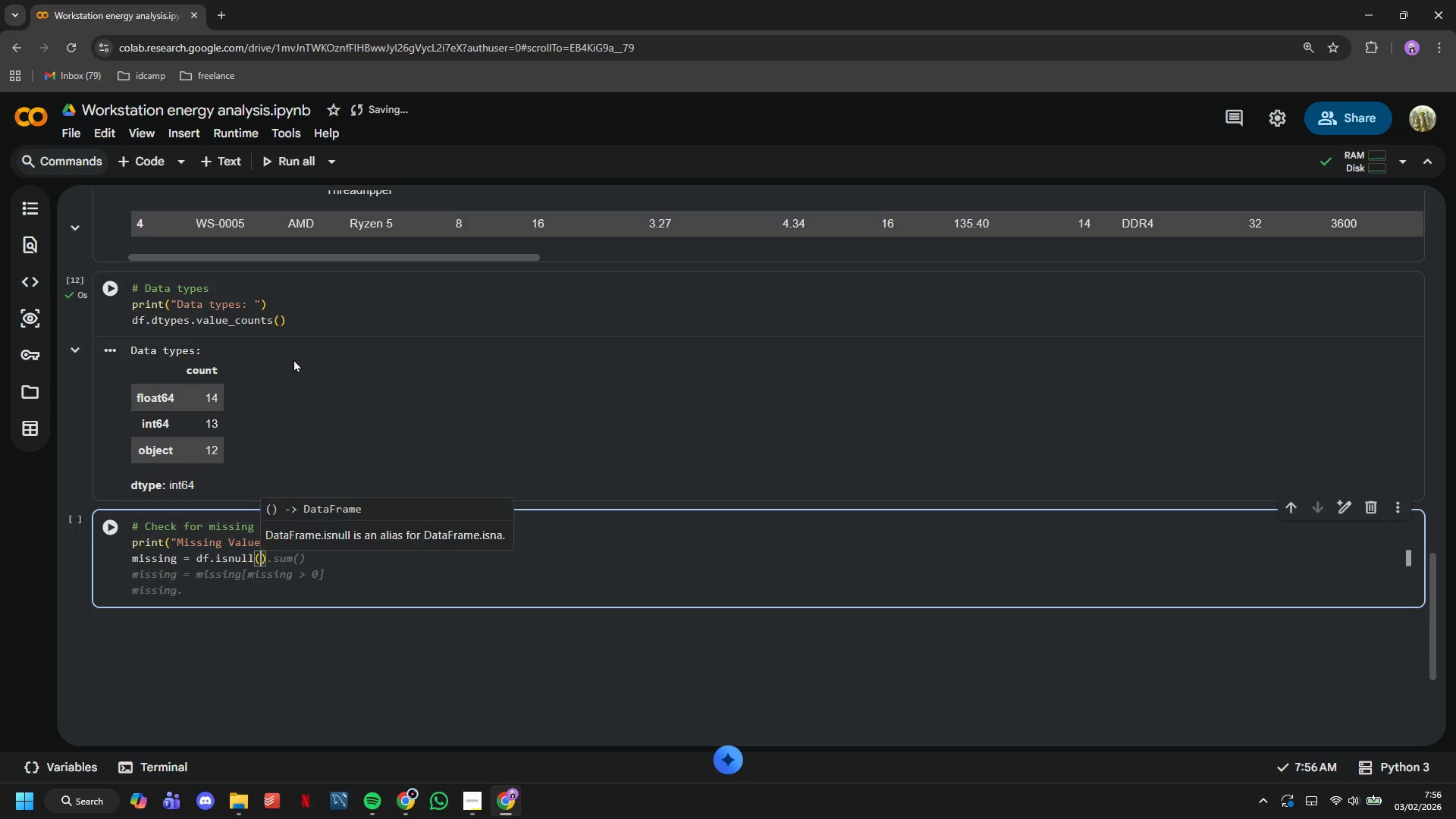 
key(ArrowRight)
 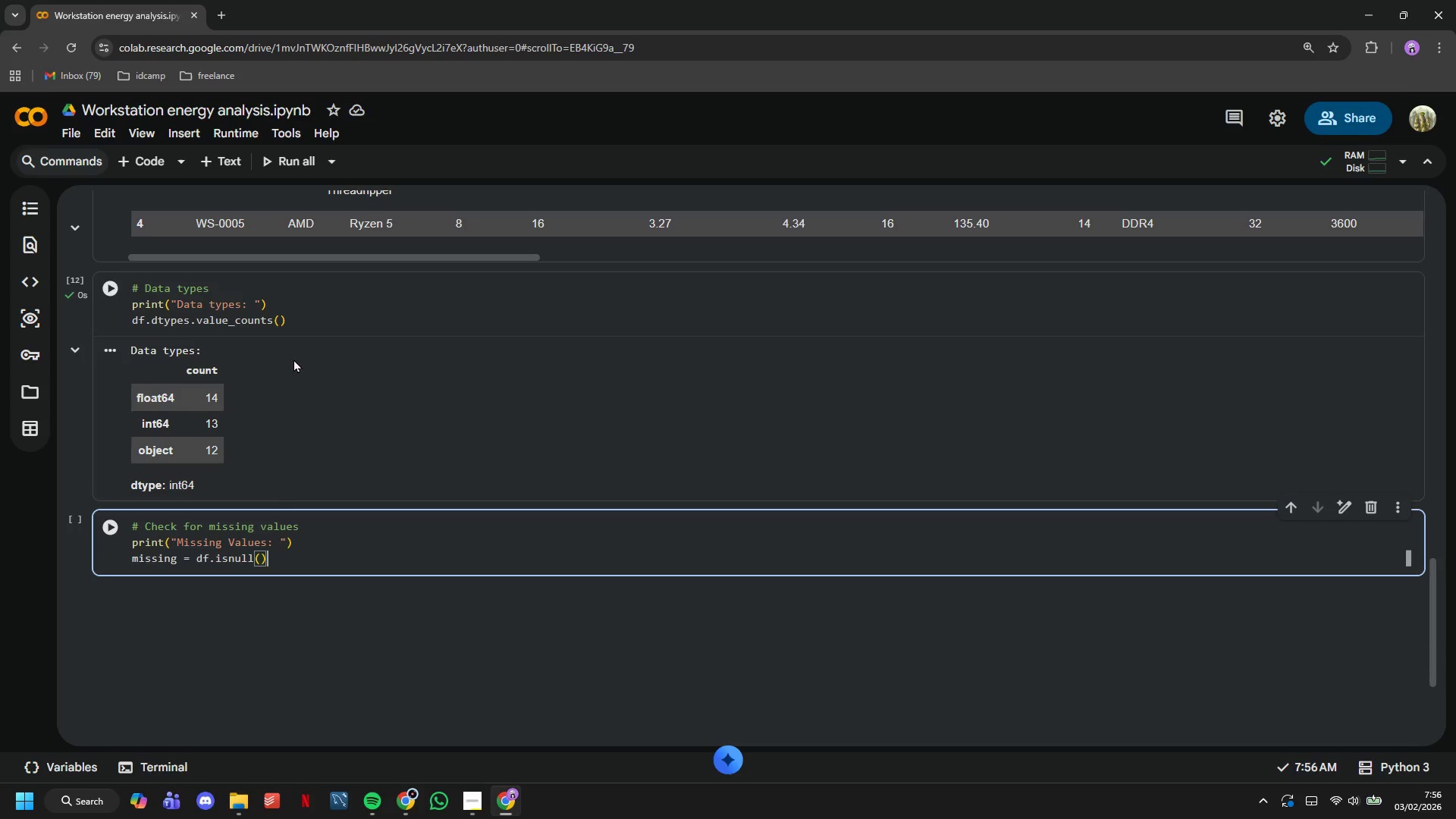 
type(.sum()
 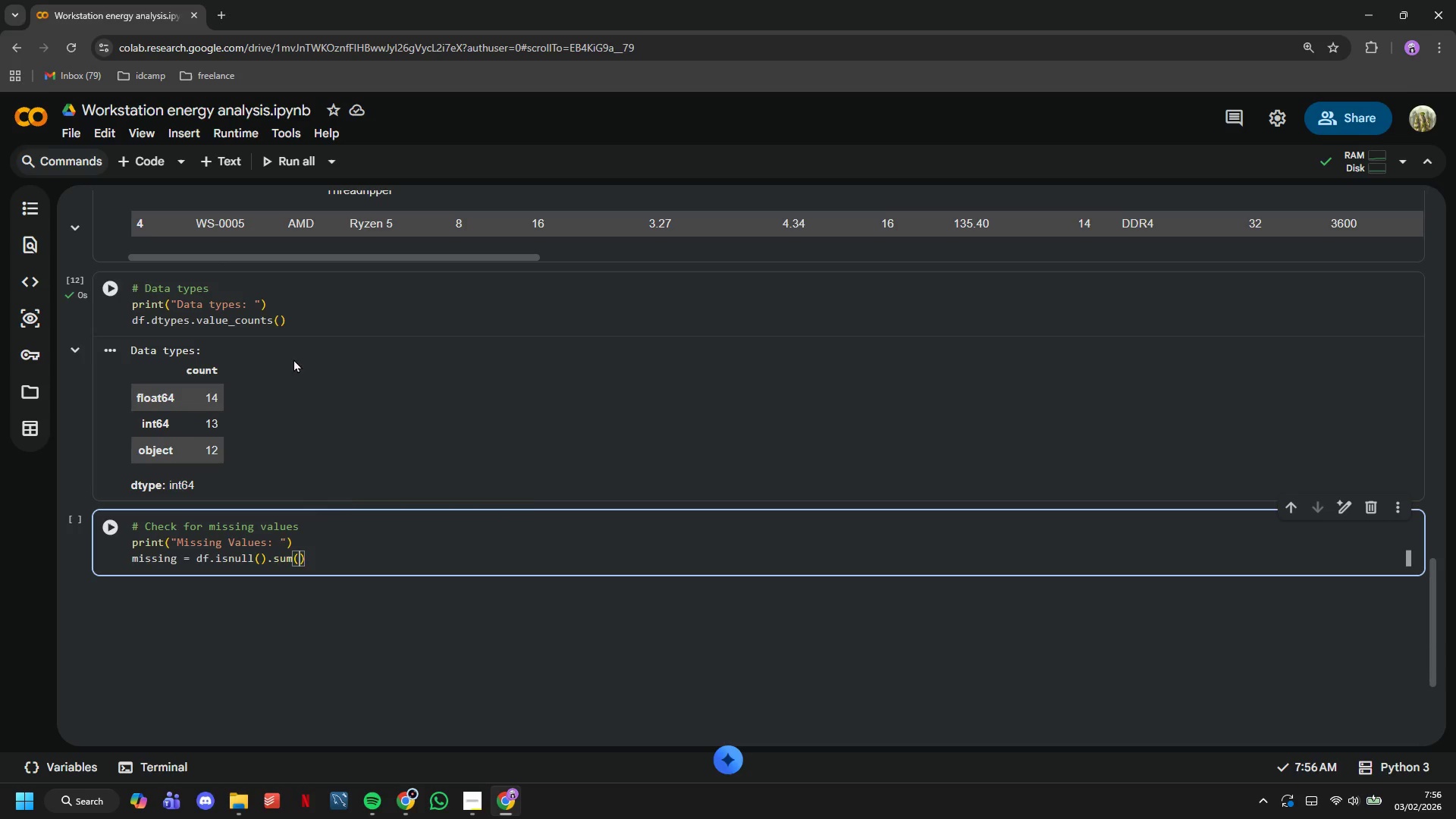 
key(ArrowRight)
 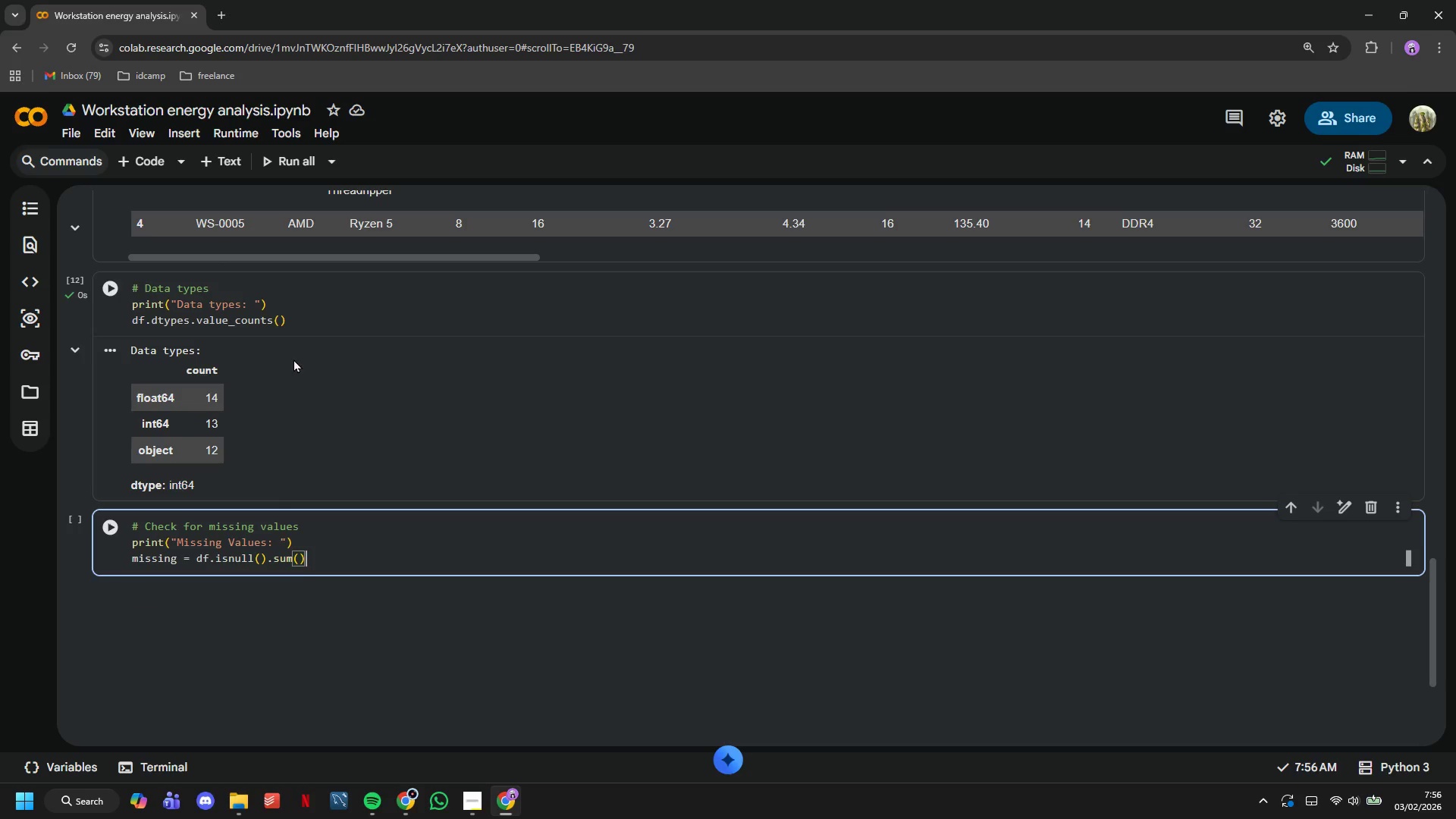 
key(Enter)
 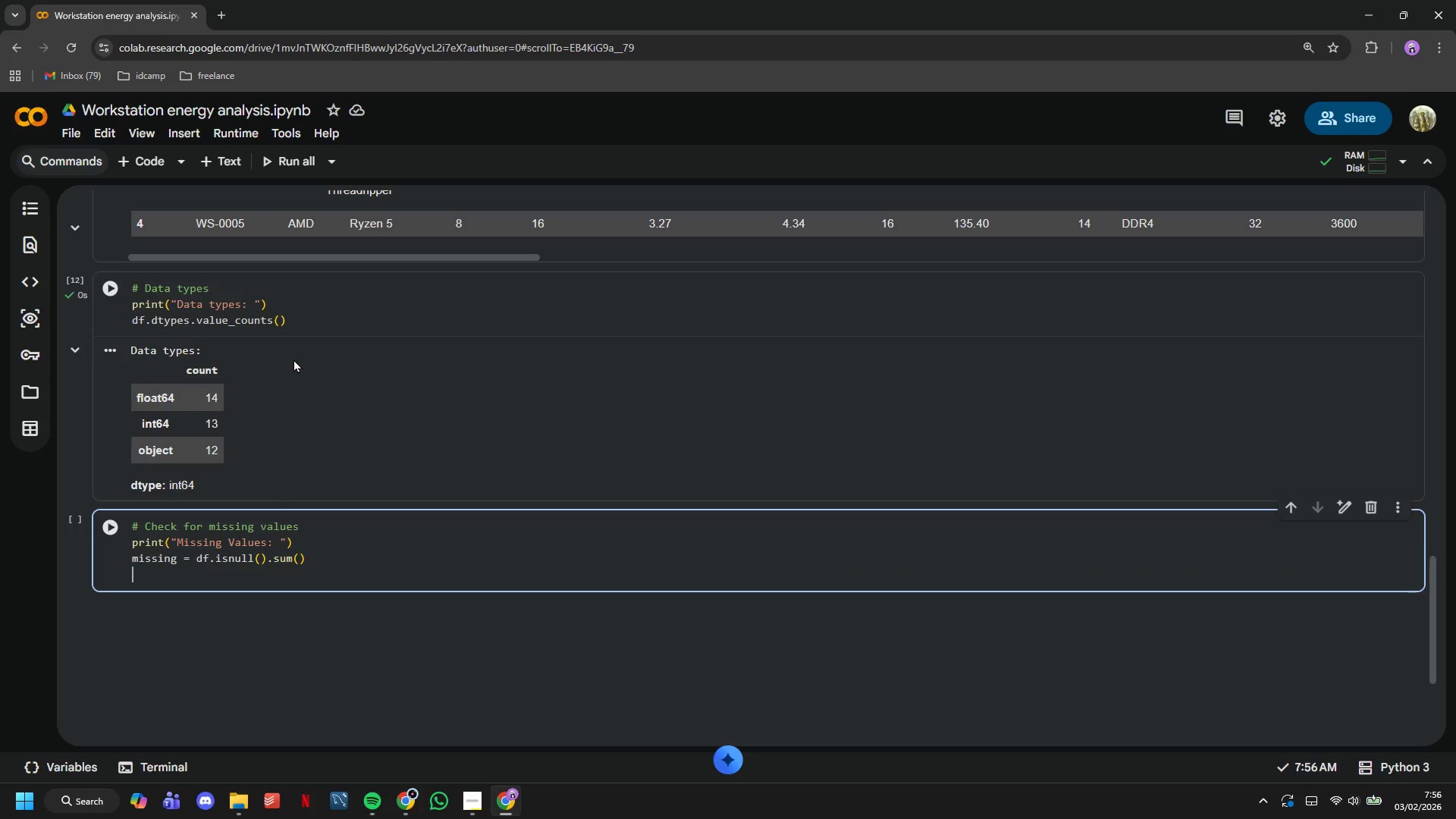 
type(if s)
key(Backspace)
type(missing.sum()
 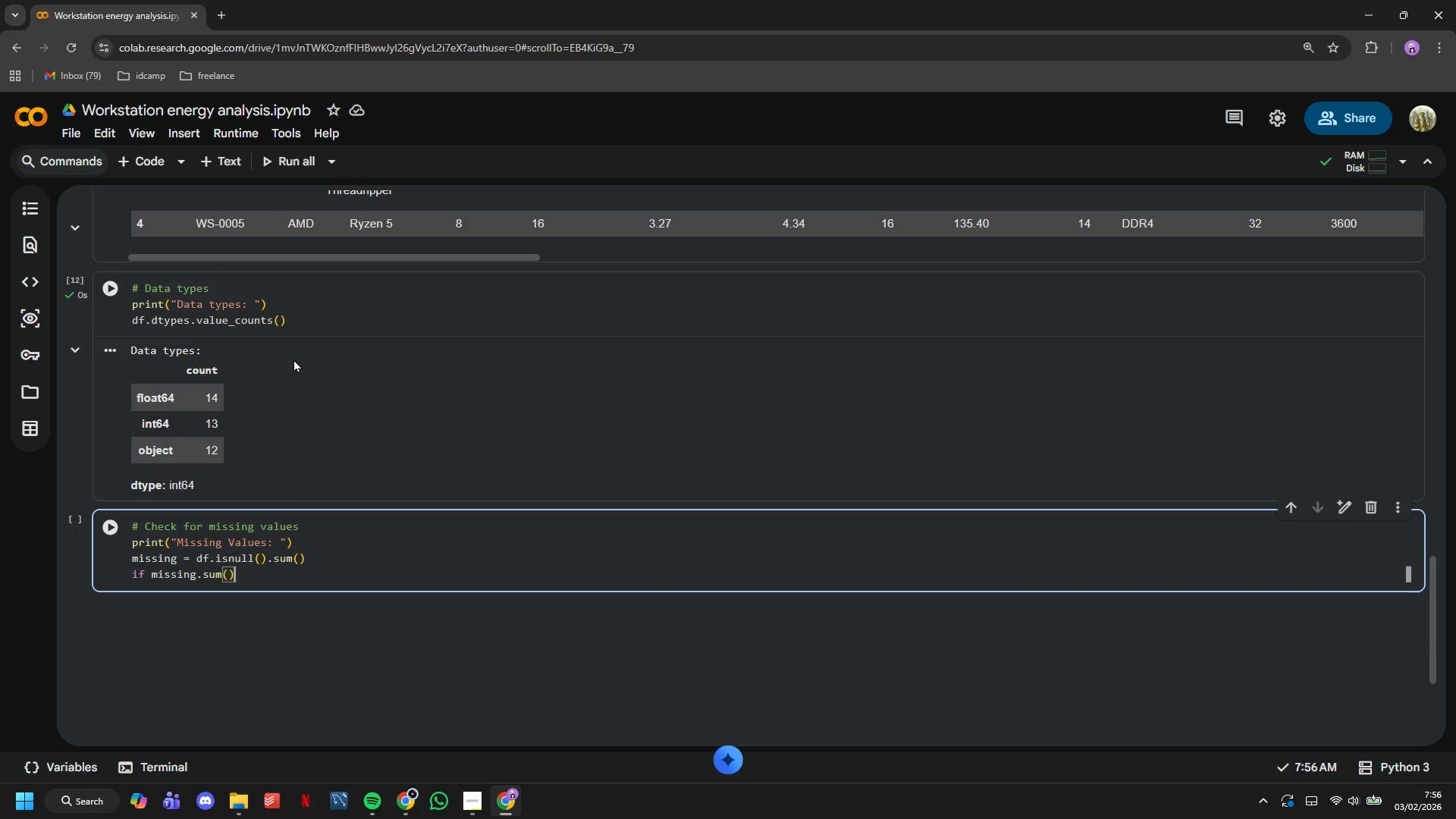 
 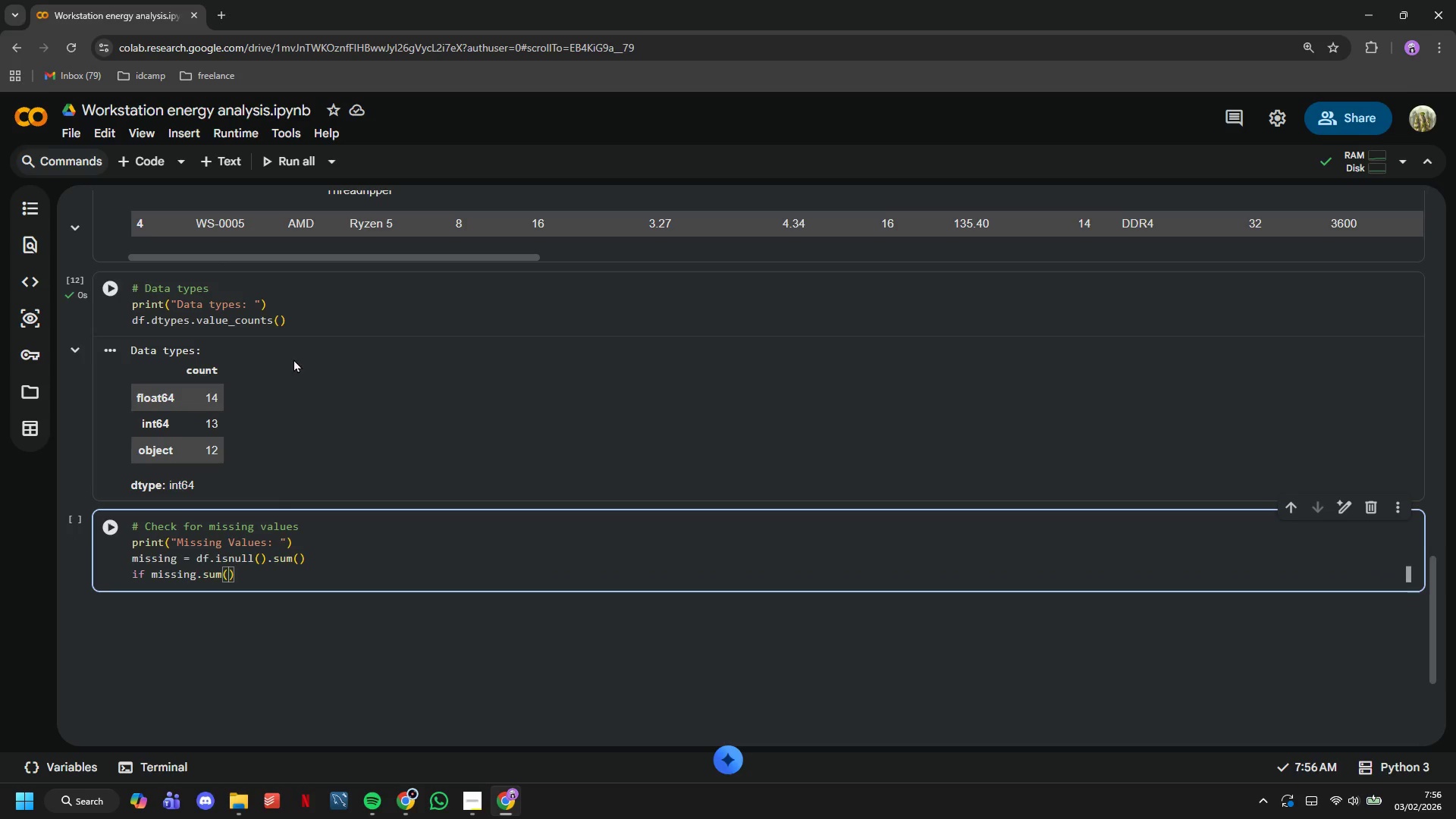 
key(ArrowRight)
 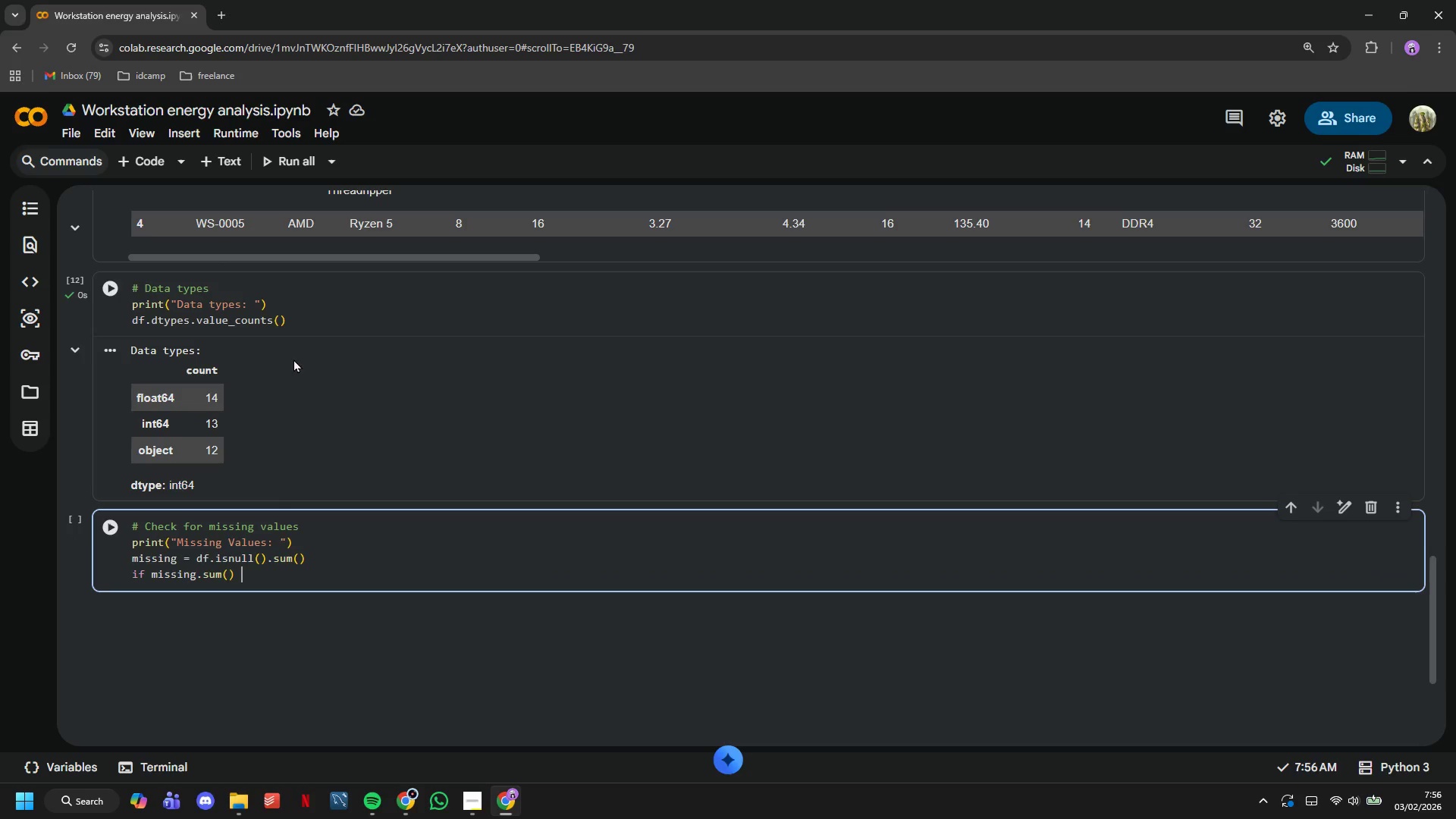 
key(Space)
 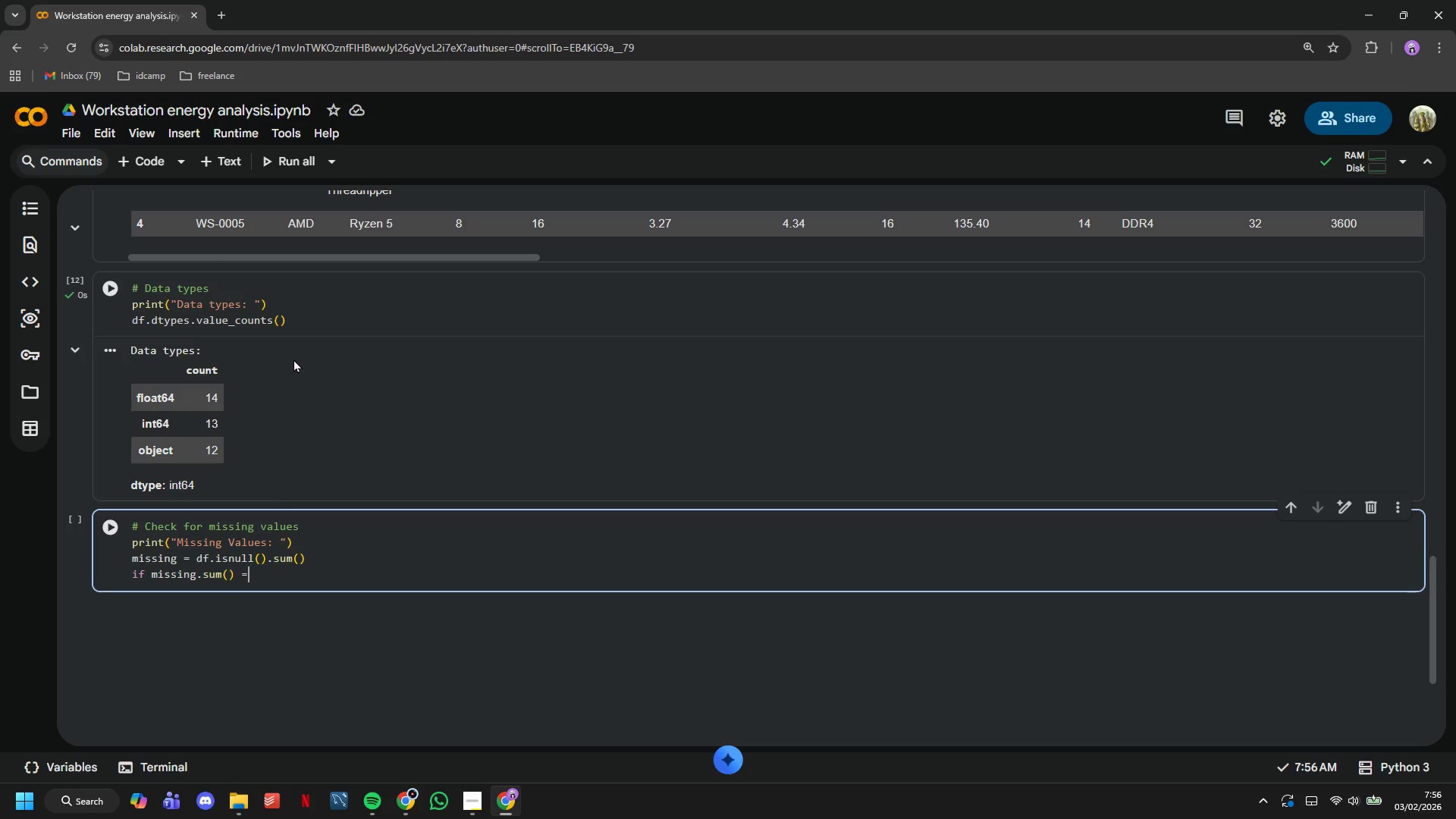 
key(Equal)
 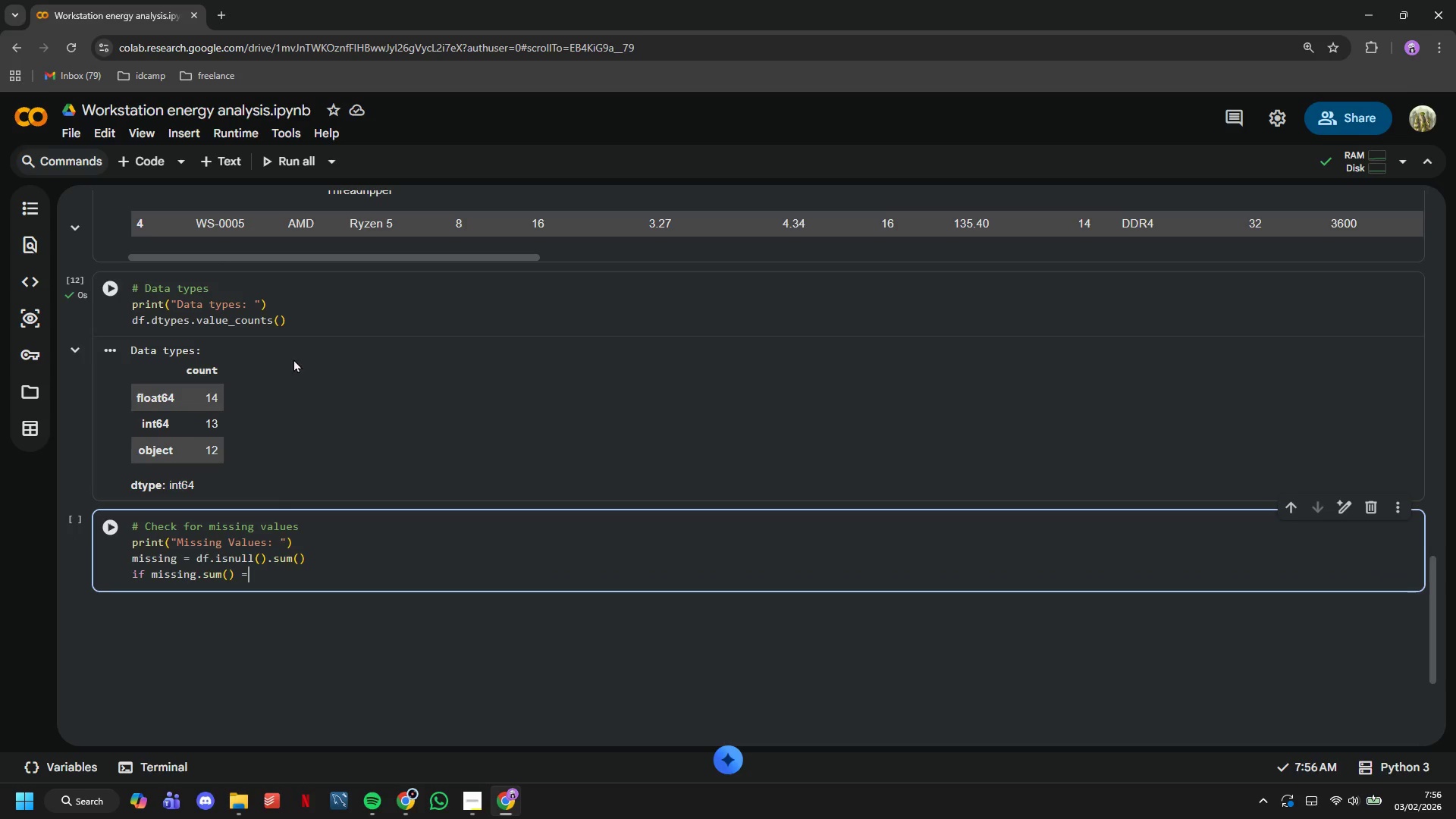 
key(Equal)
 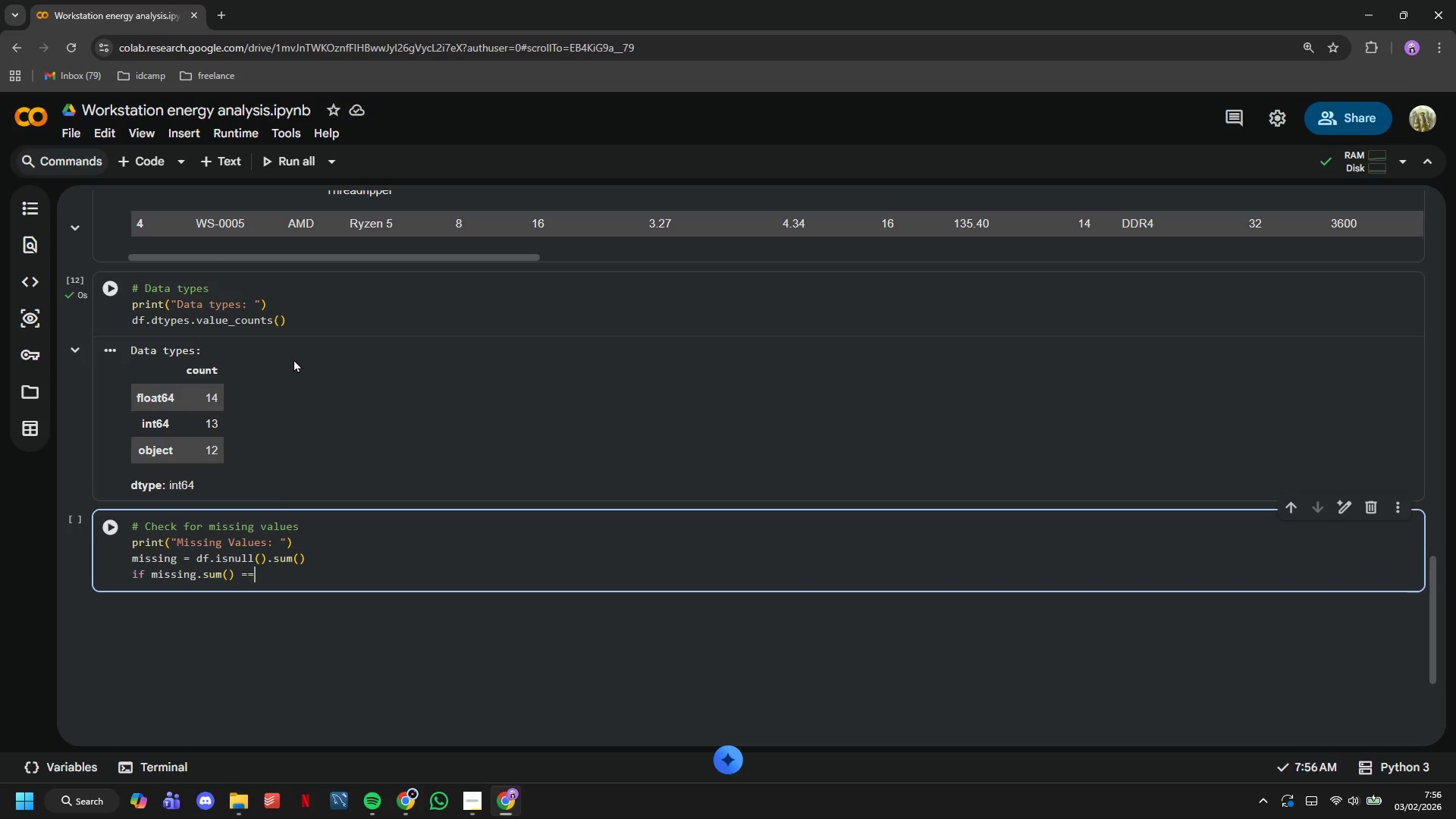 
key(Space)
 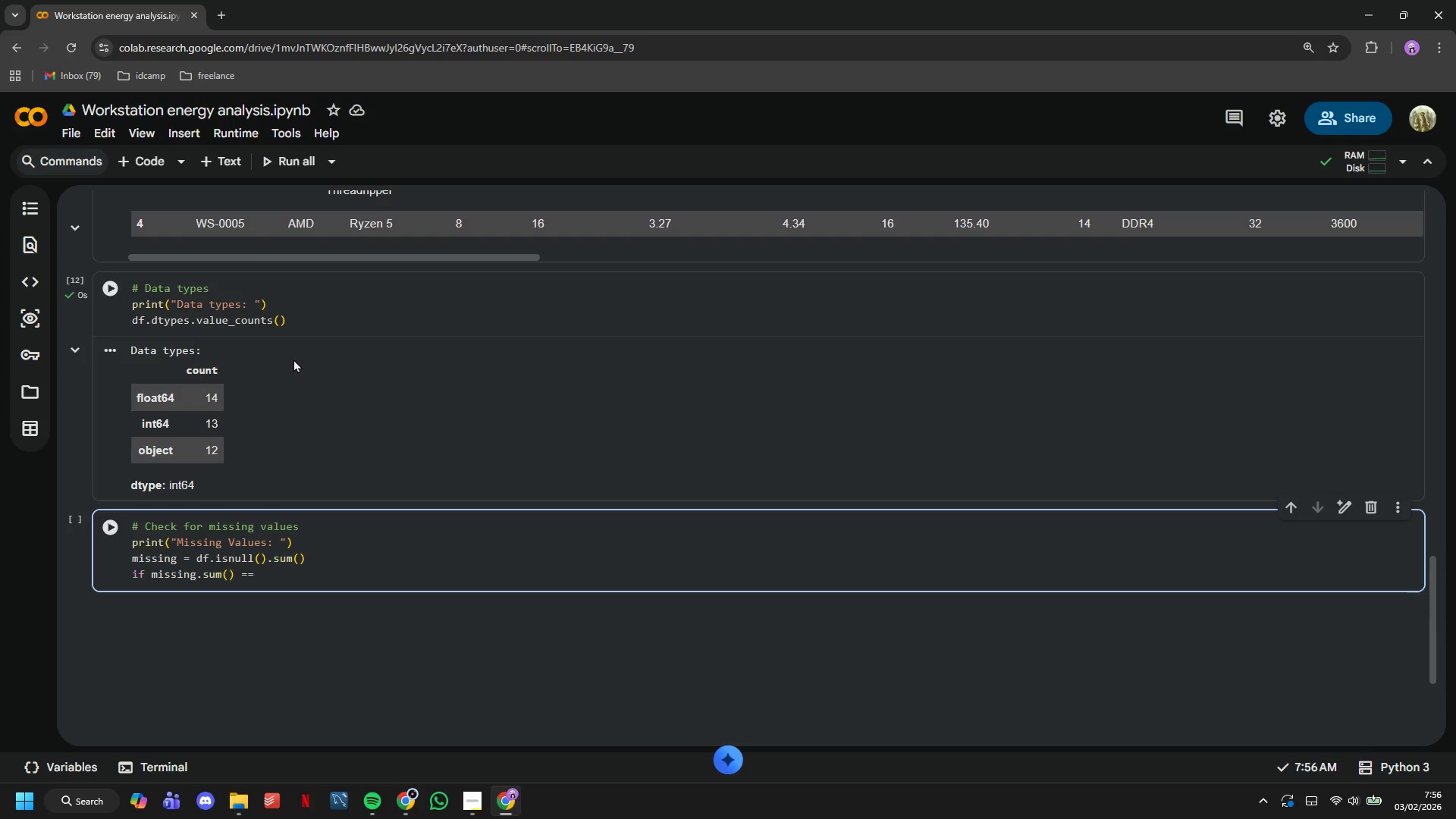 
key(0)
 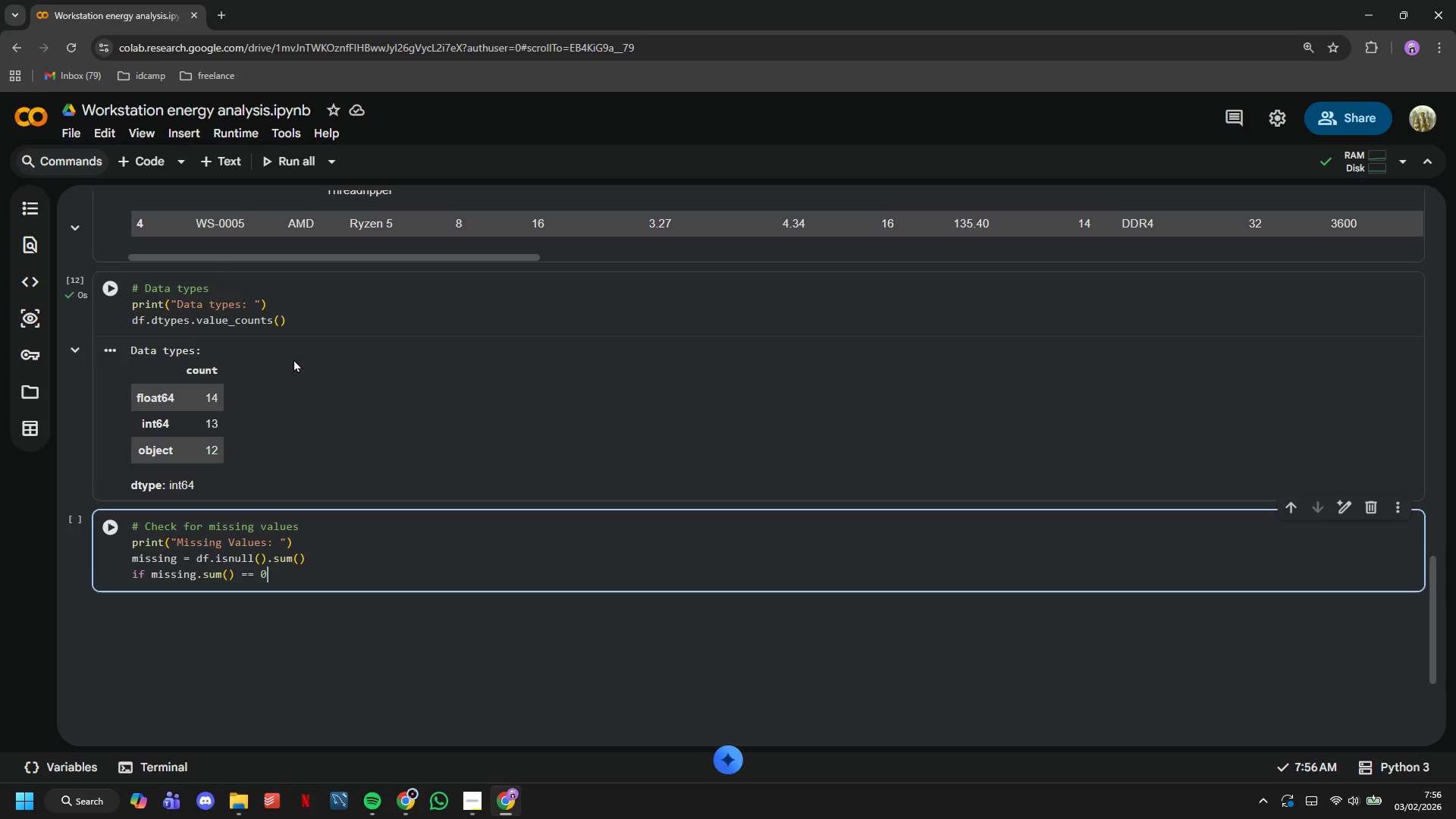 
key(Shift+ShiftLeft)
 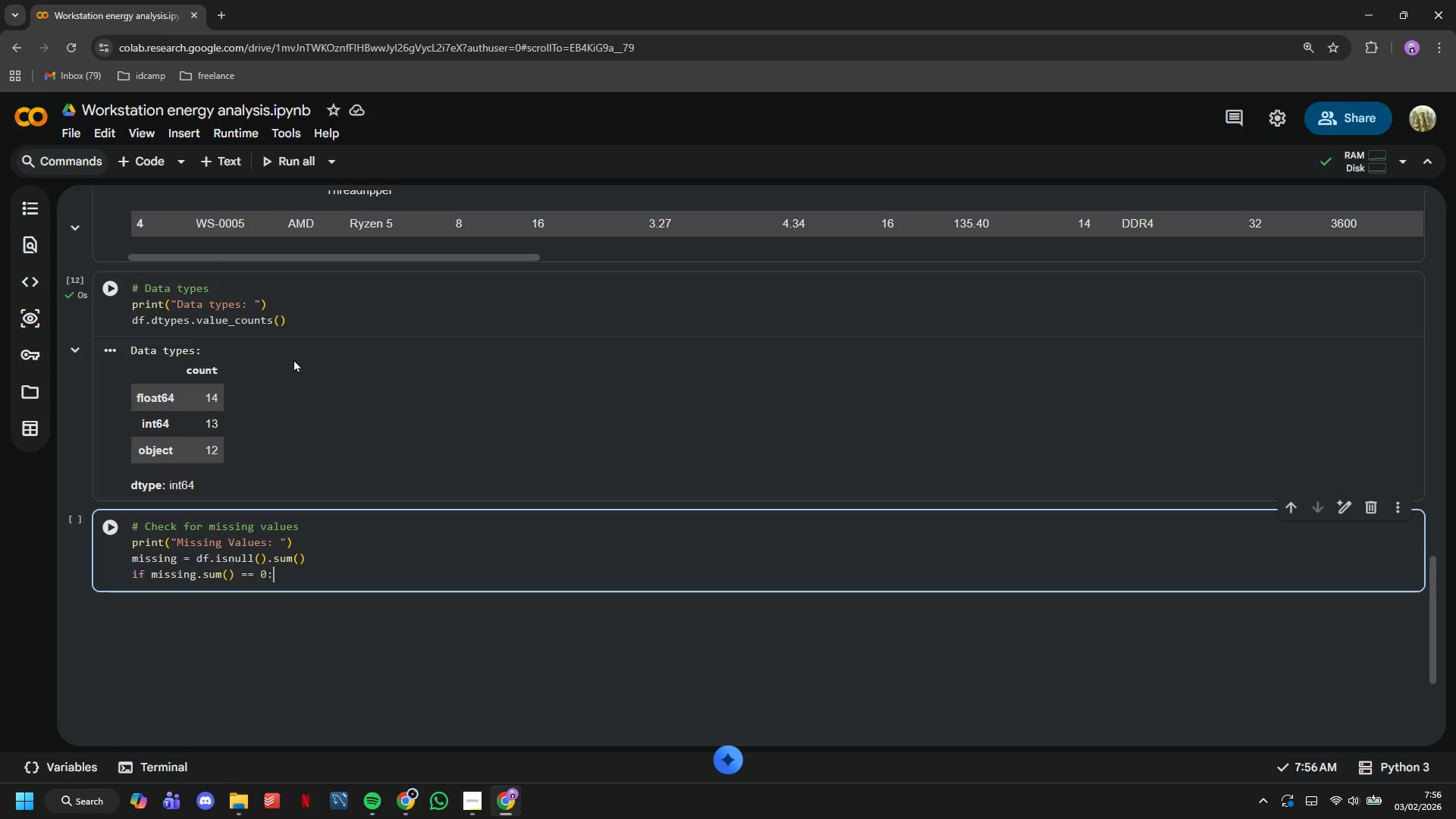 
key(Shift+Semicolon)
 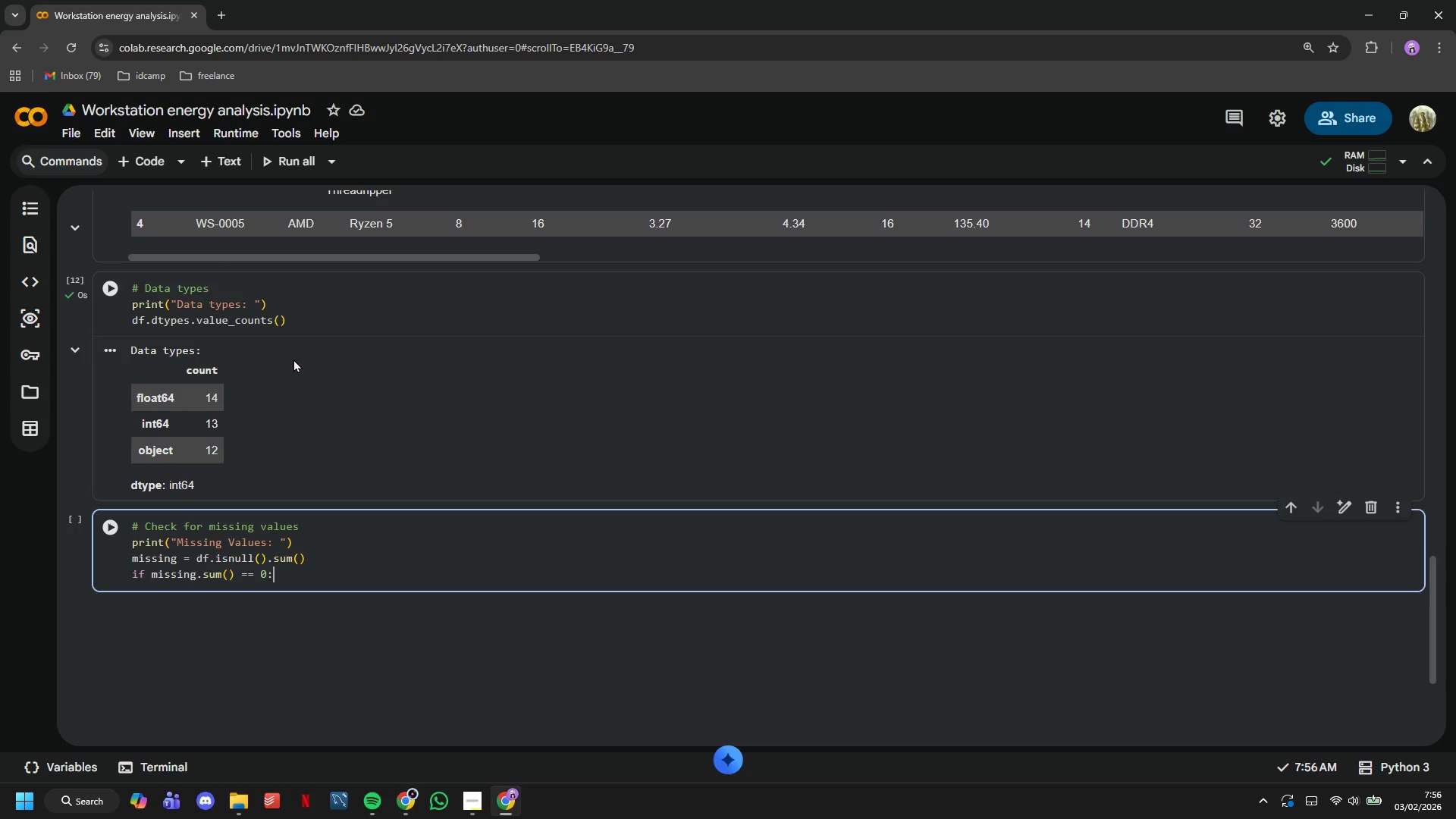 
key(Enter)
 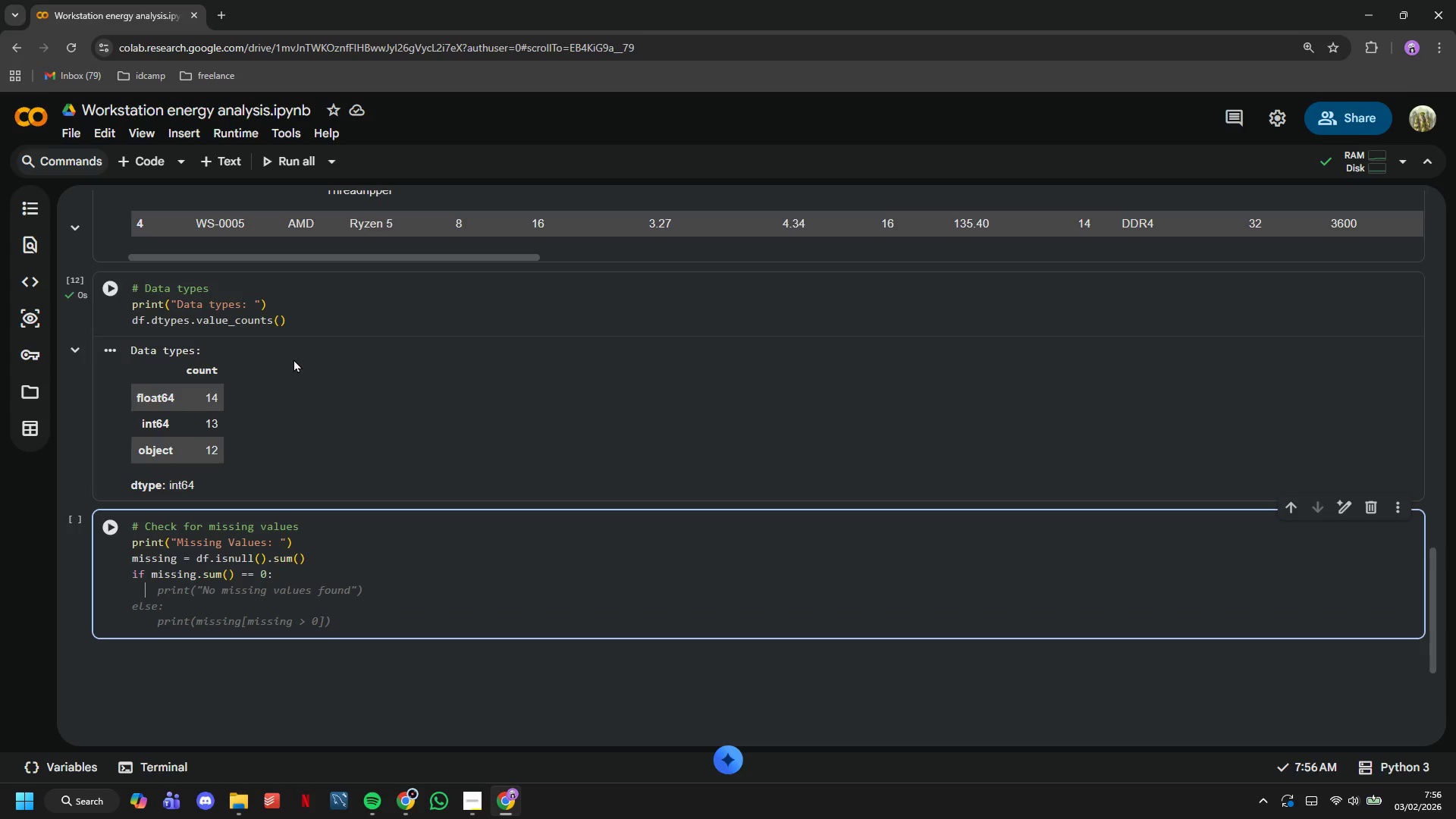 
type(print(" No missing values detected)
 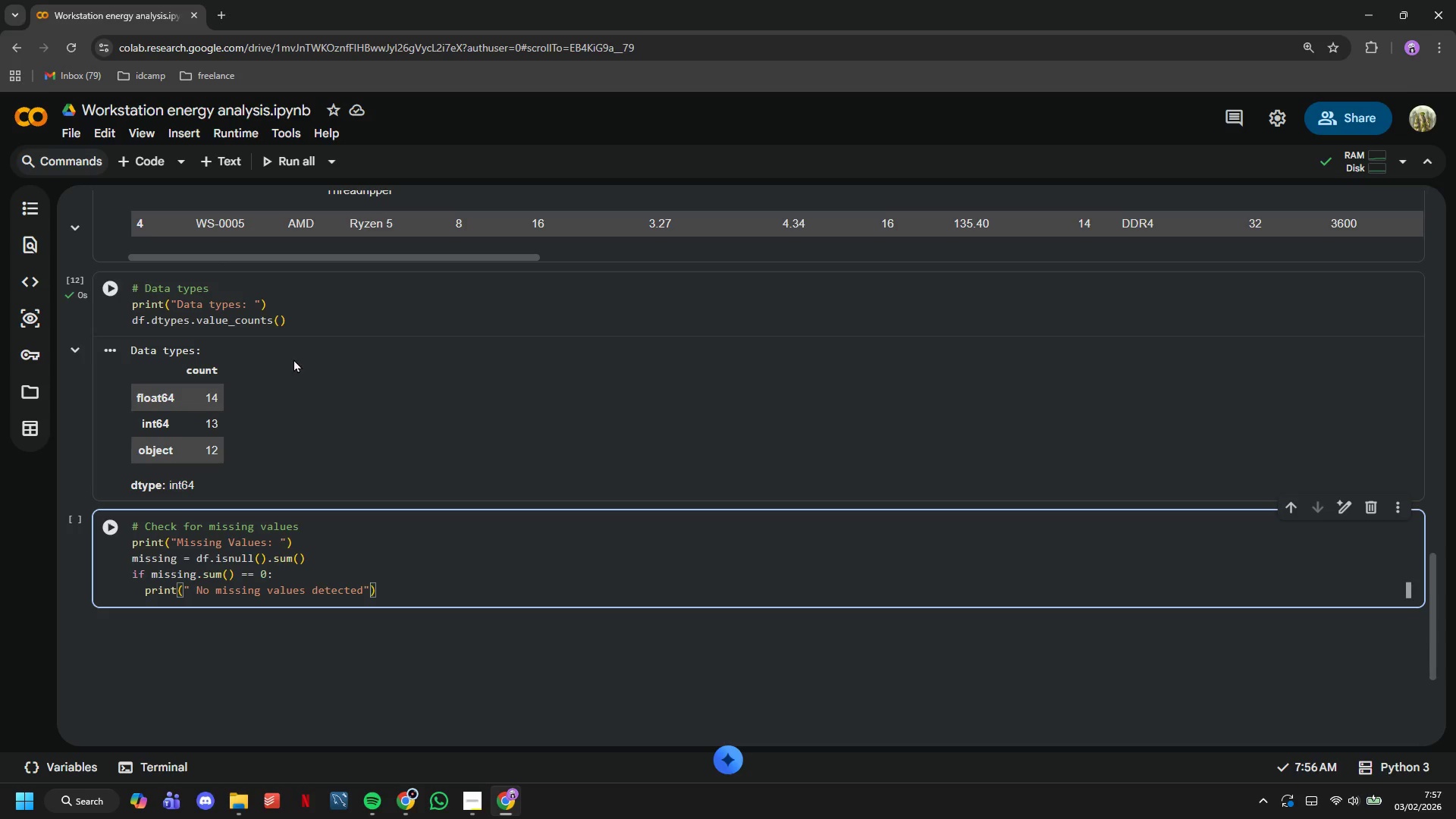 
 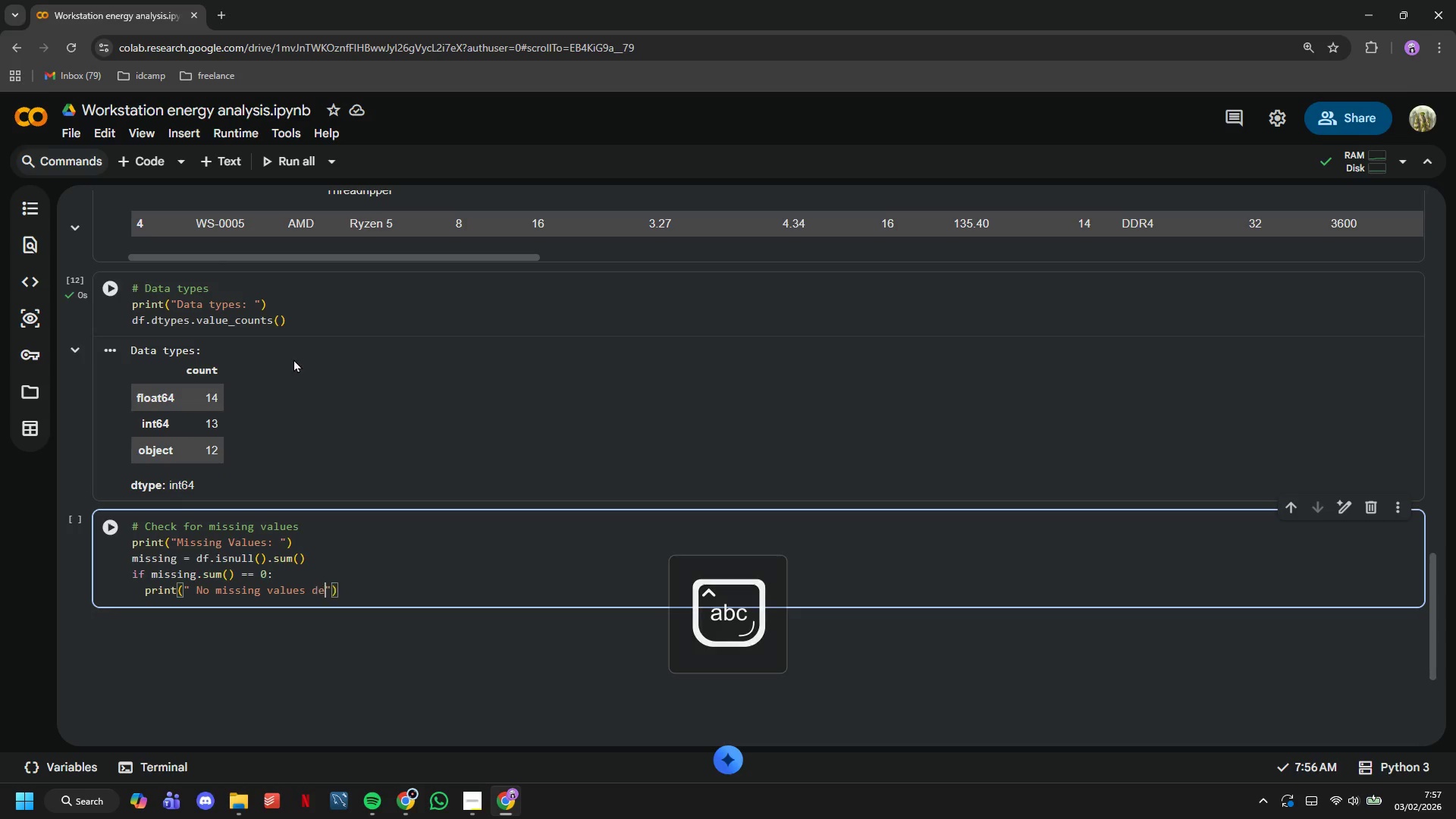 
key(ArrowRight)
 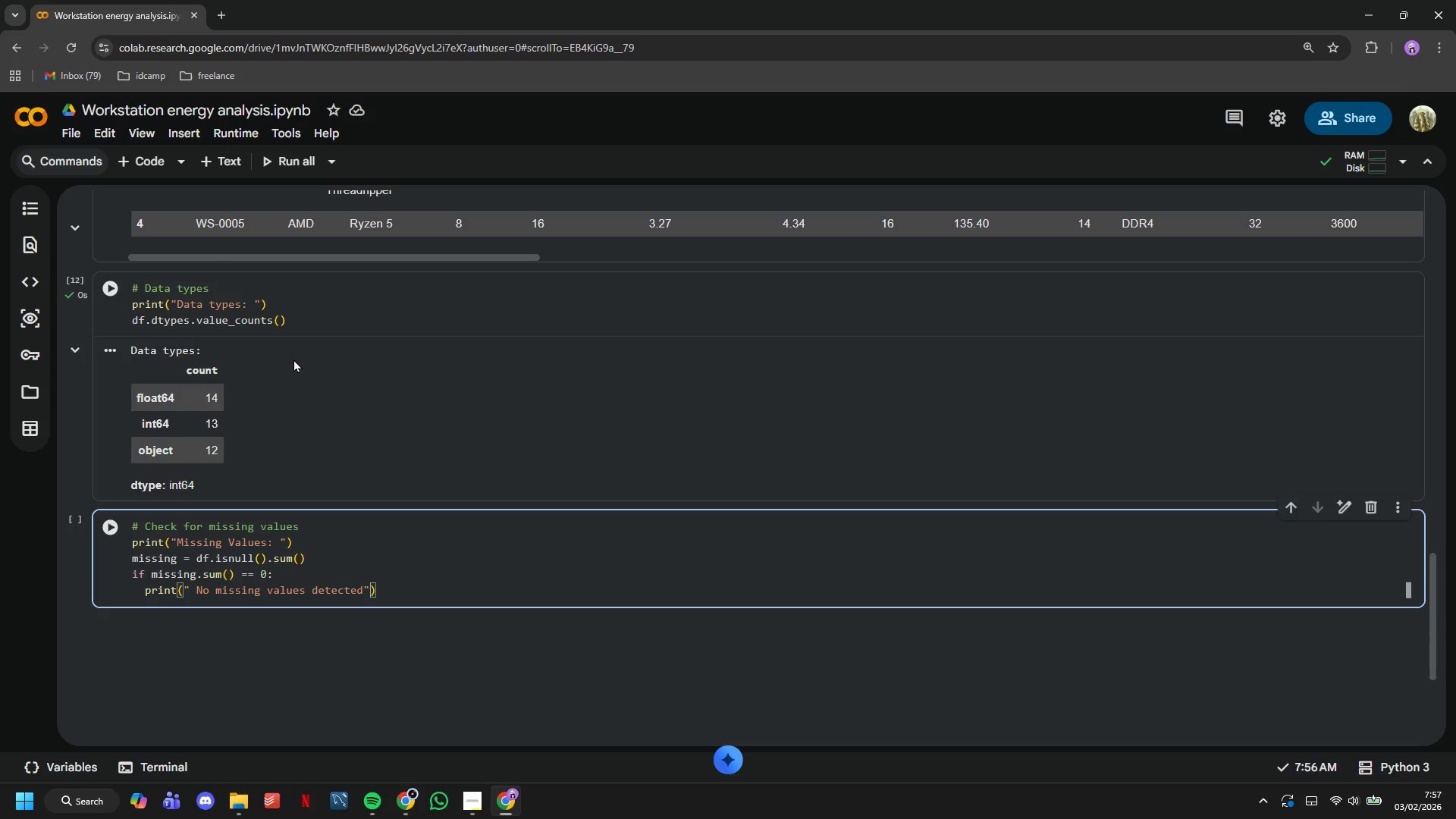 
key(ArrowRight)
 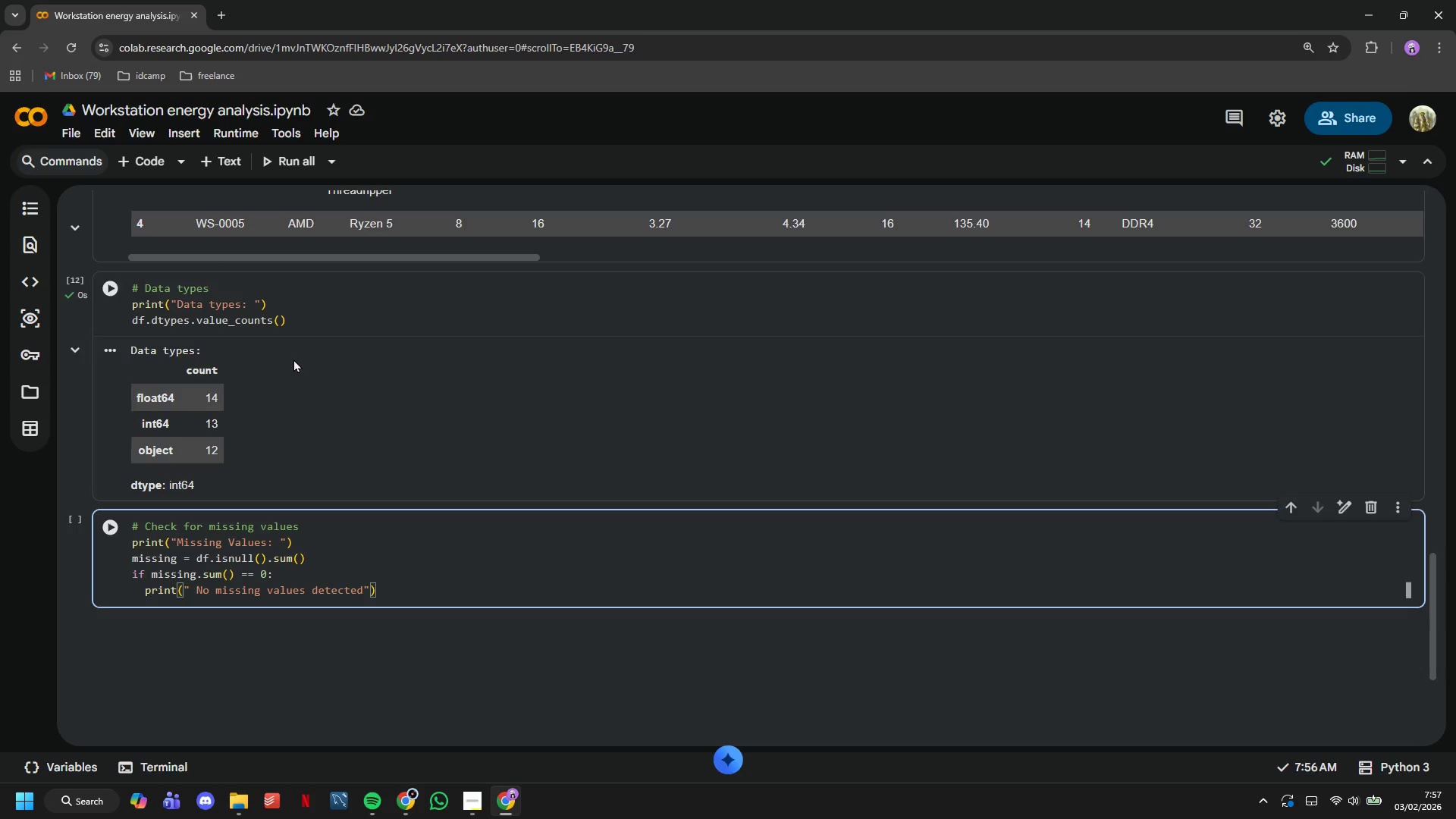 
key(Enter)
 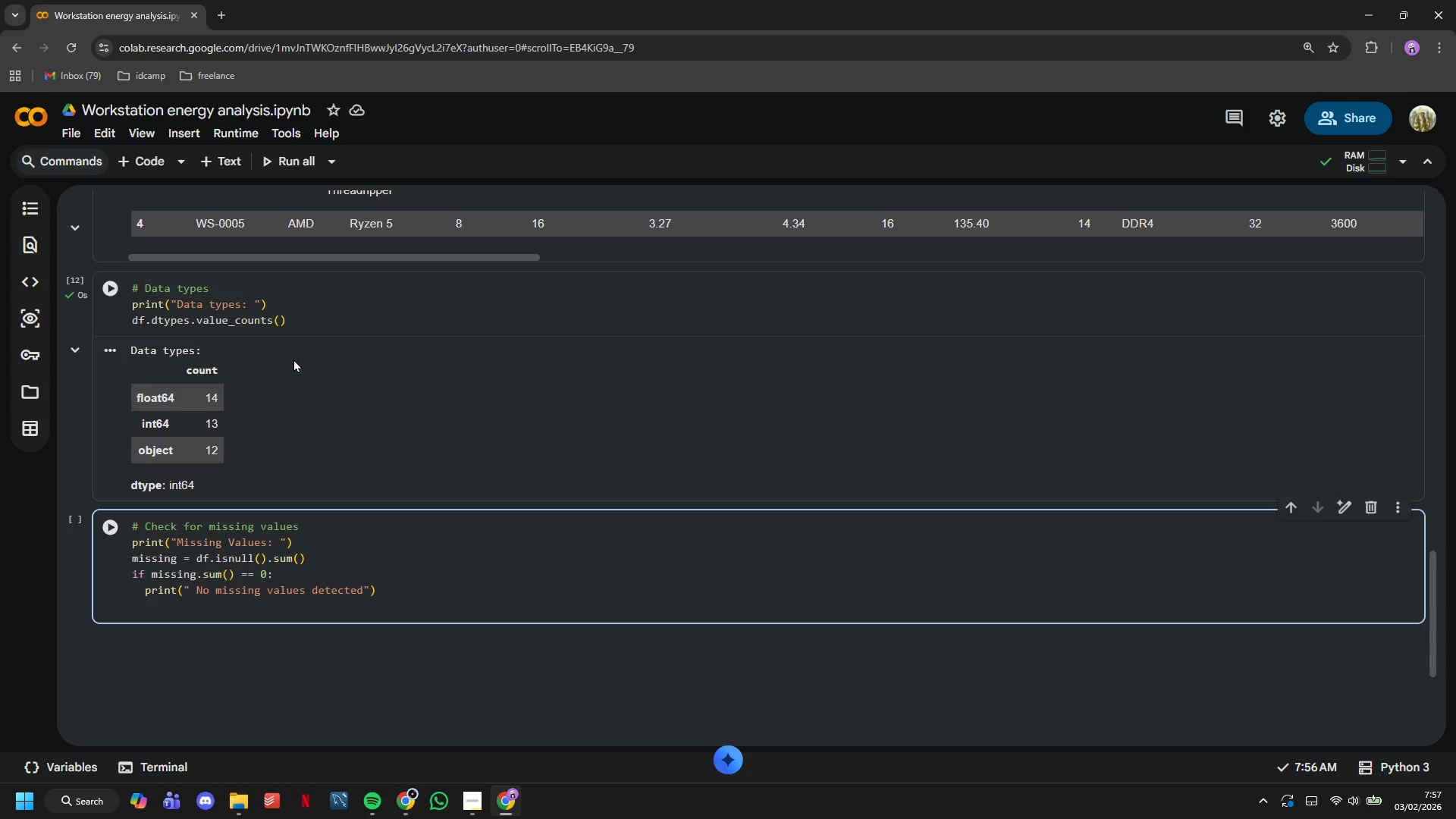 
key(Backspace)
type(else:)
 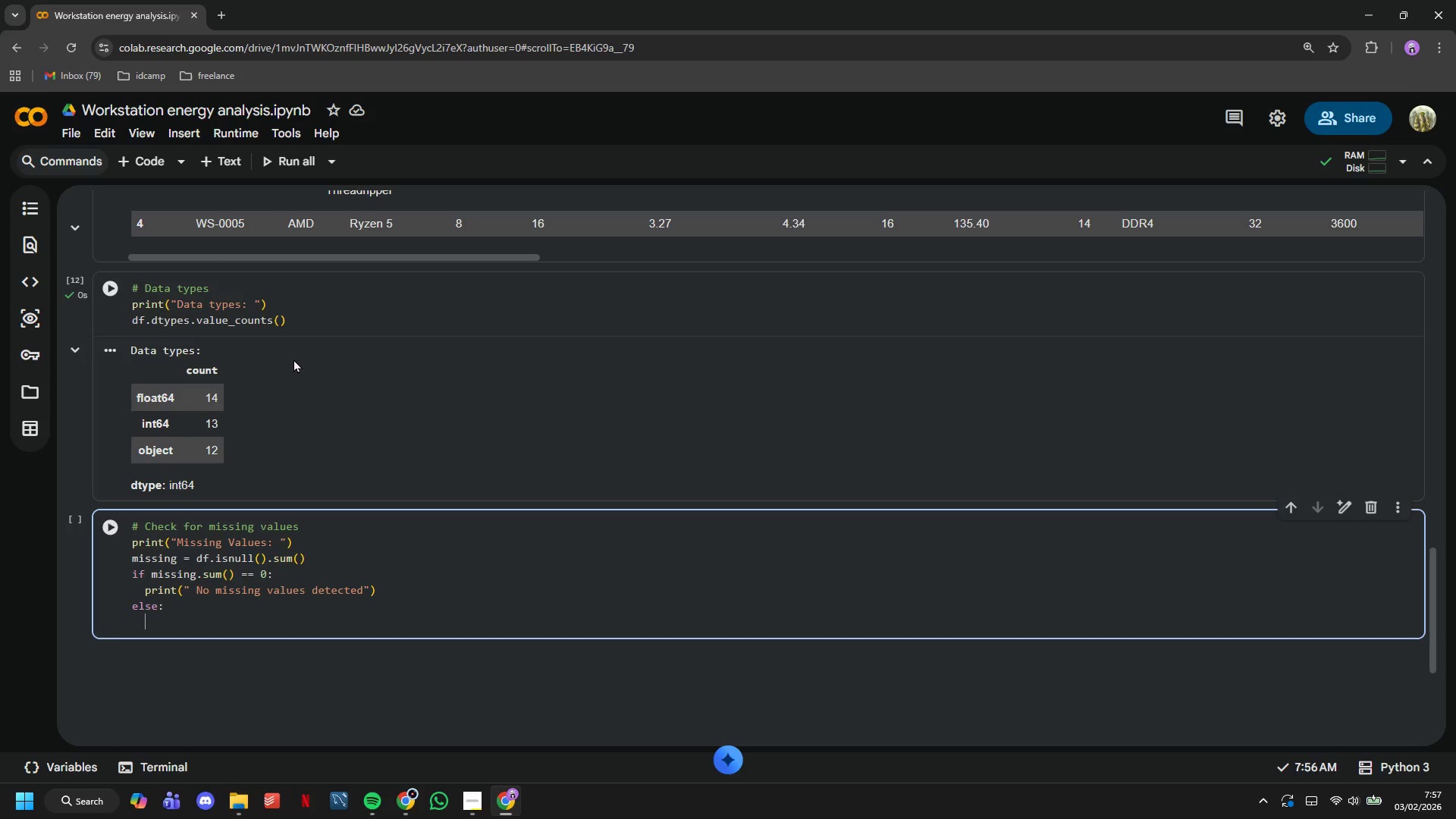 
key(Enter)
 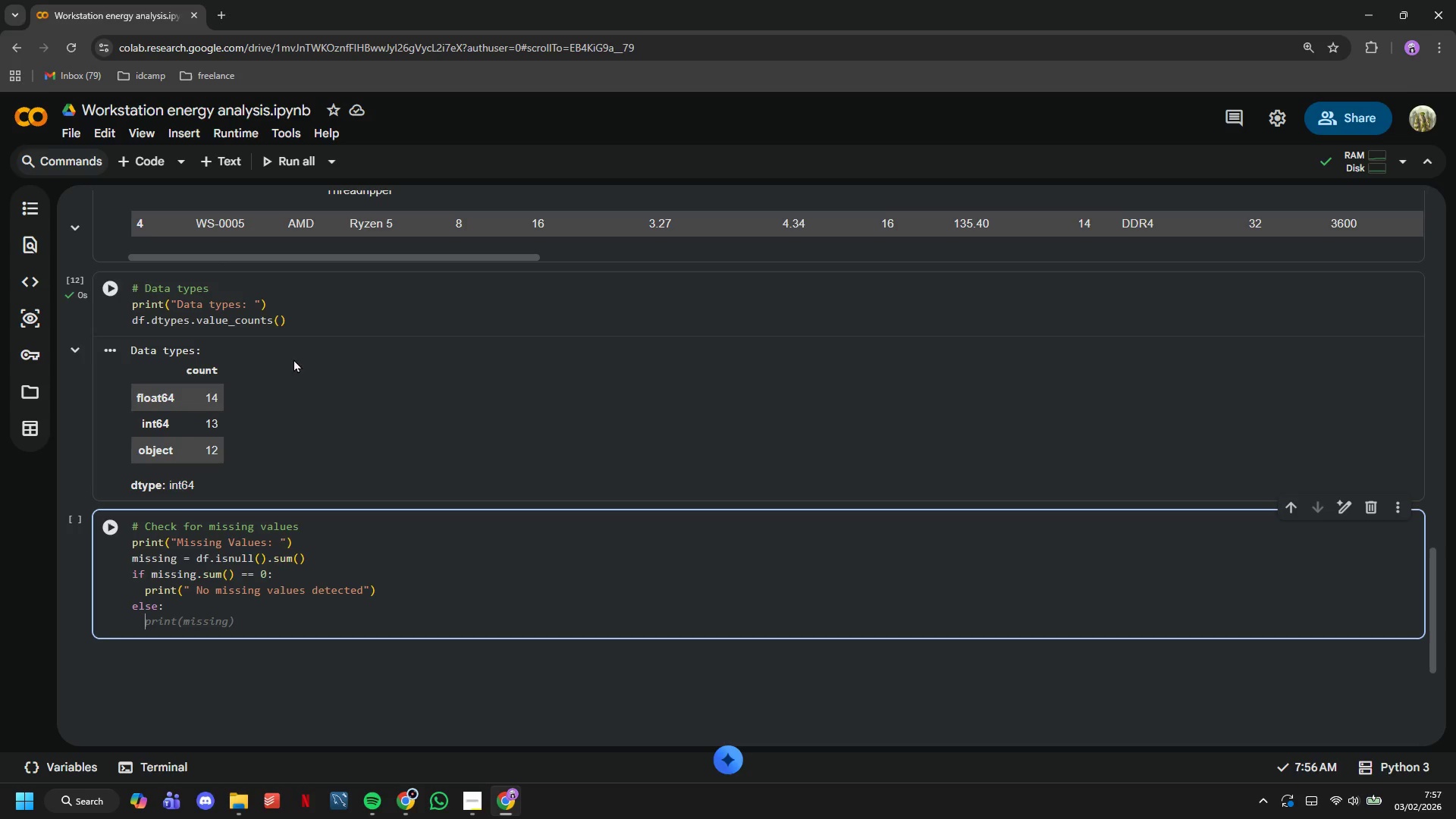 
type(print(missing[missing)
 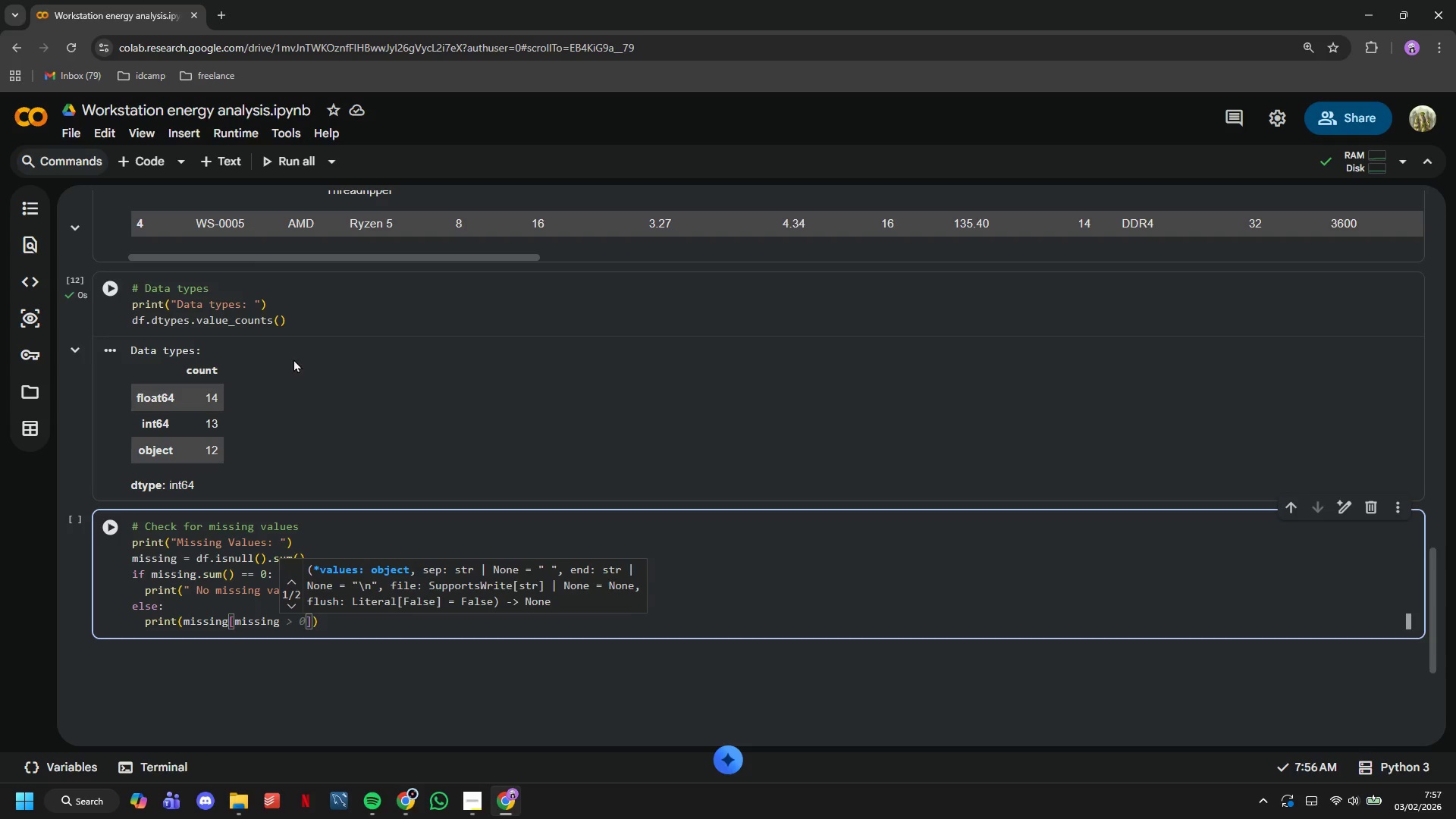 
key(ArrowRight)
 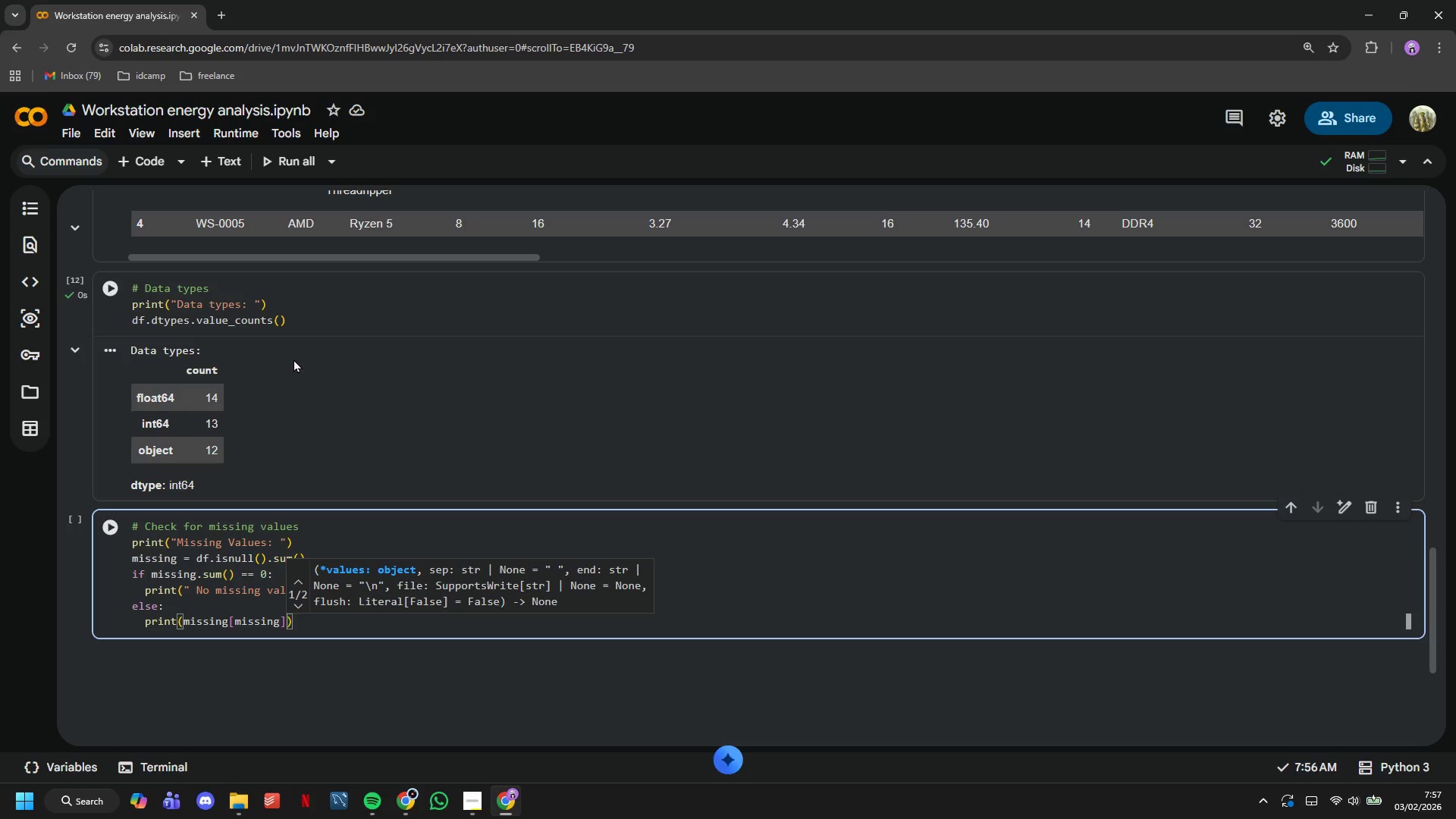 
key(ArrowLeft)
 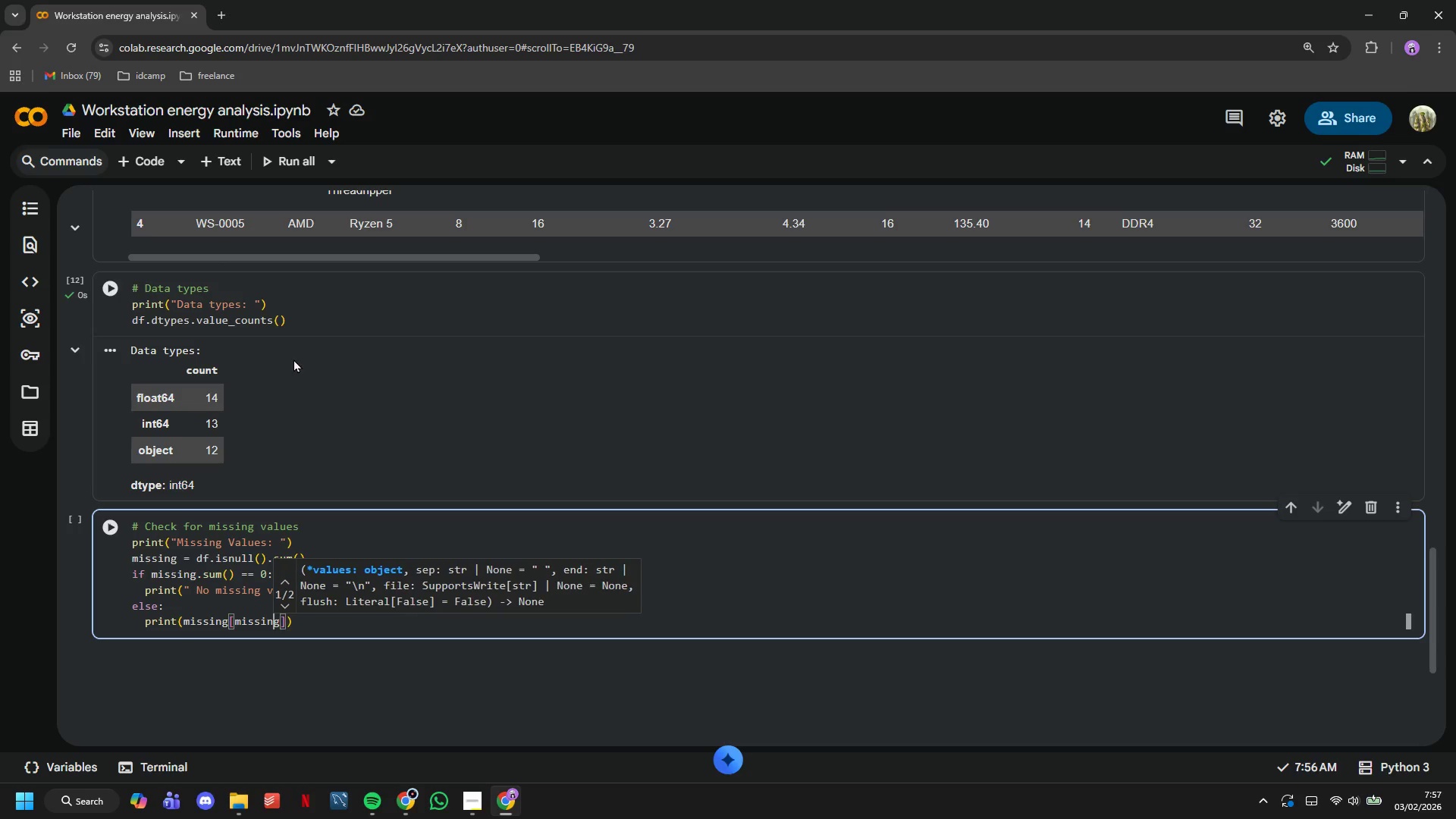 
key(ArrowLeft)
 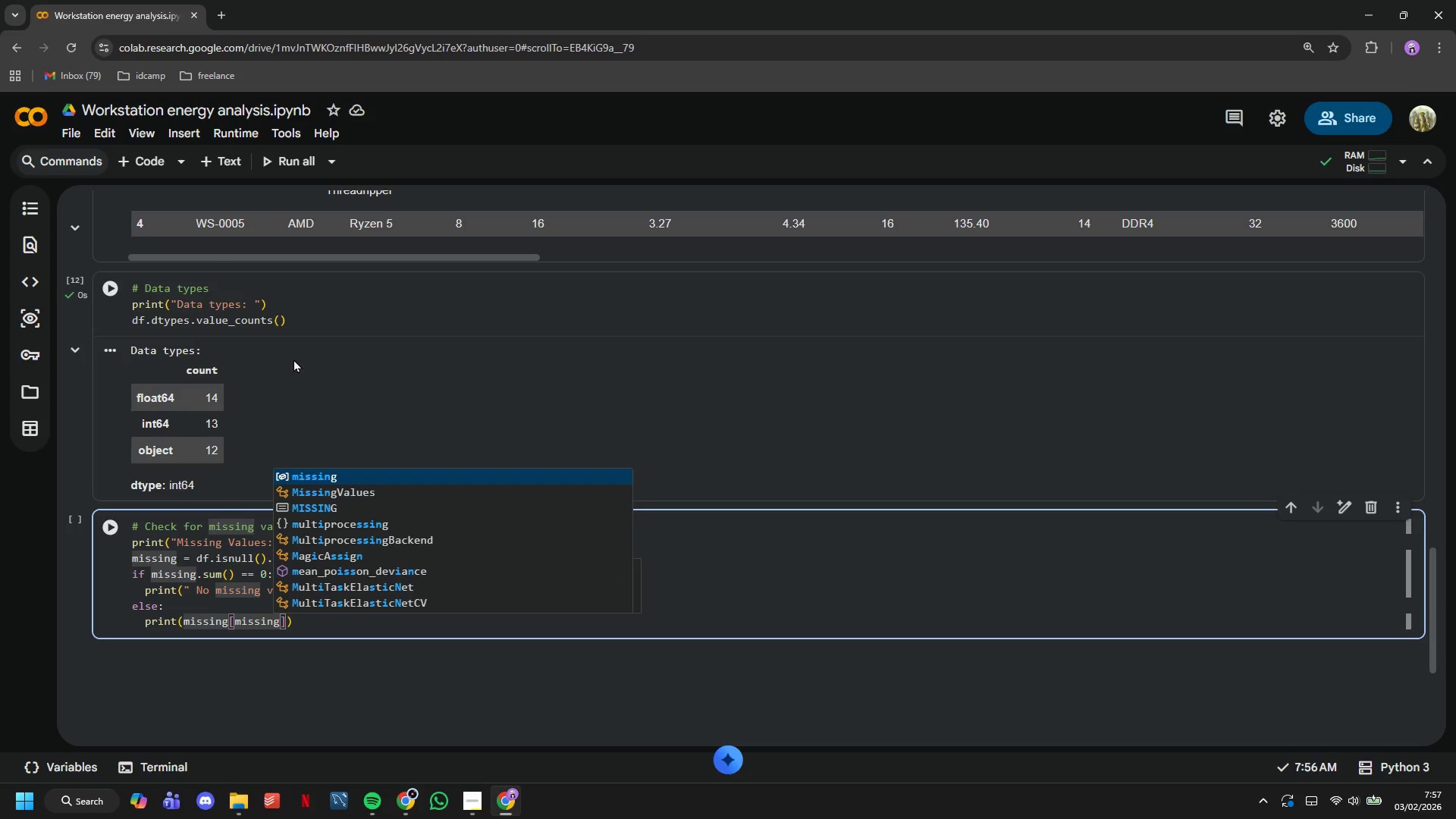 
key(ArrowRight)
 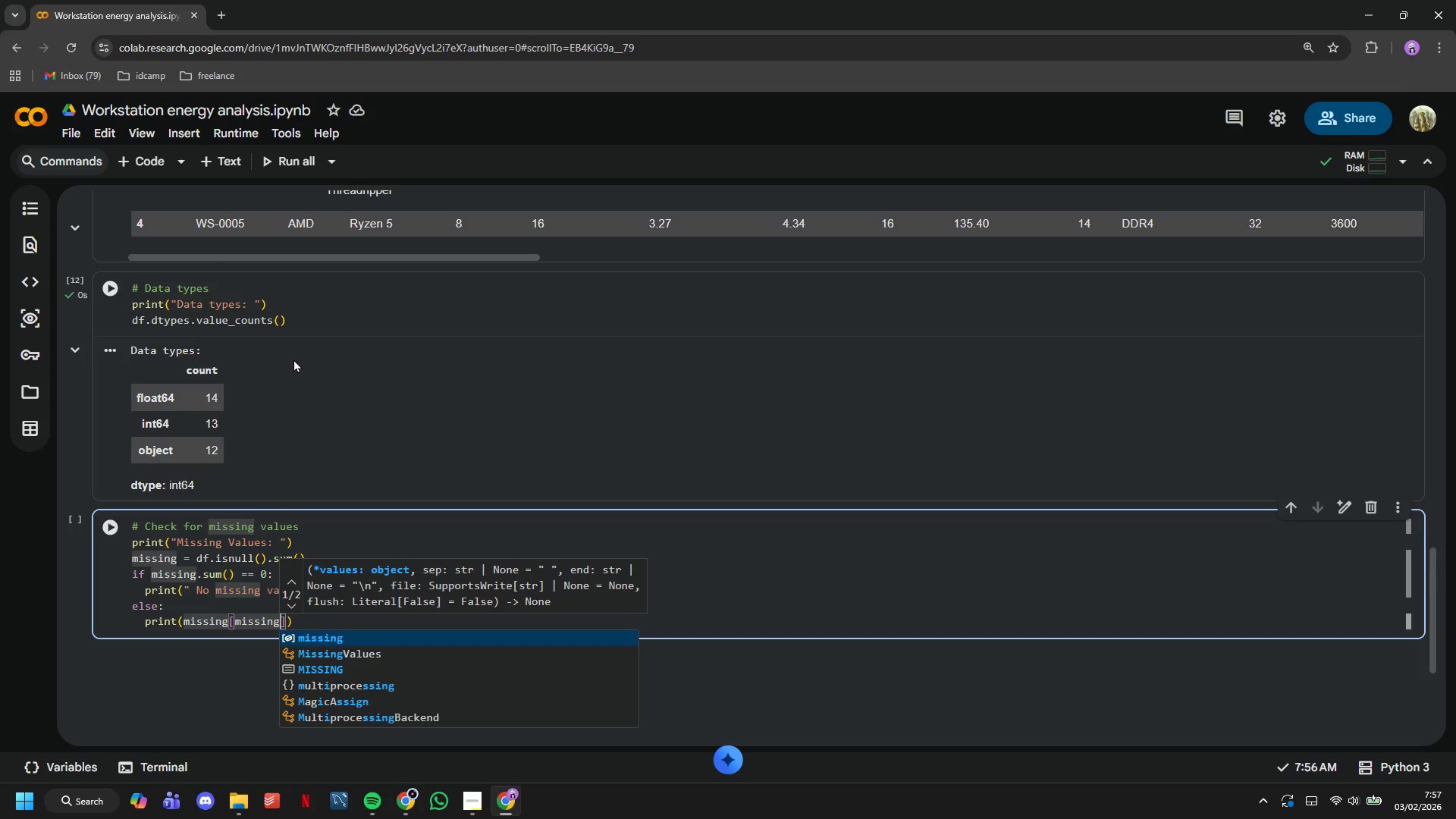 
key(Space)
 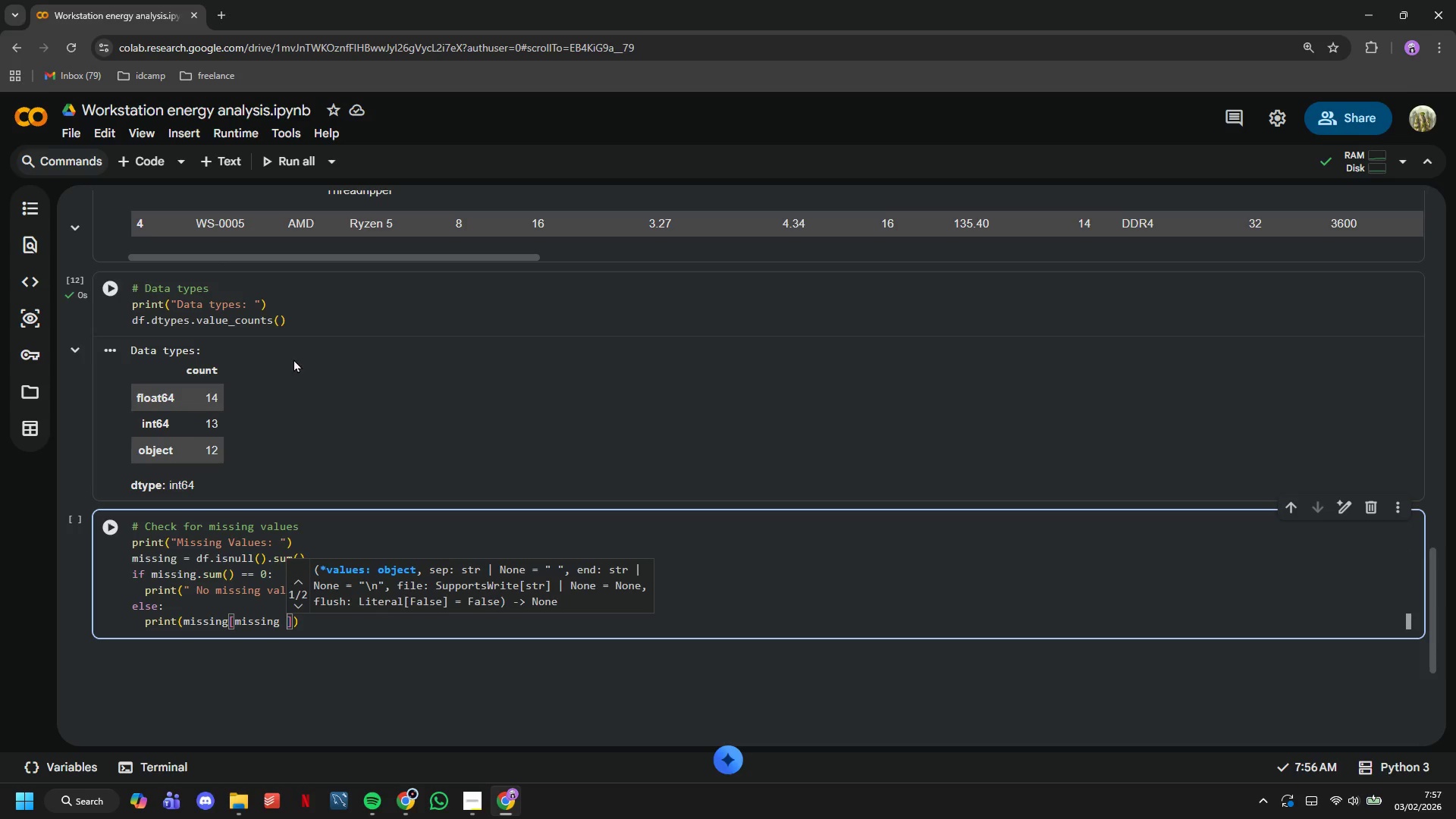 
key(Shift+ShiftLeft)
 